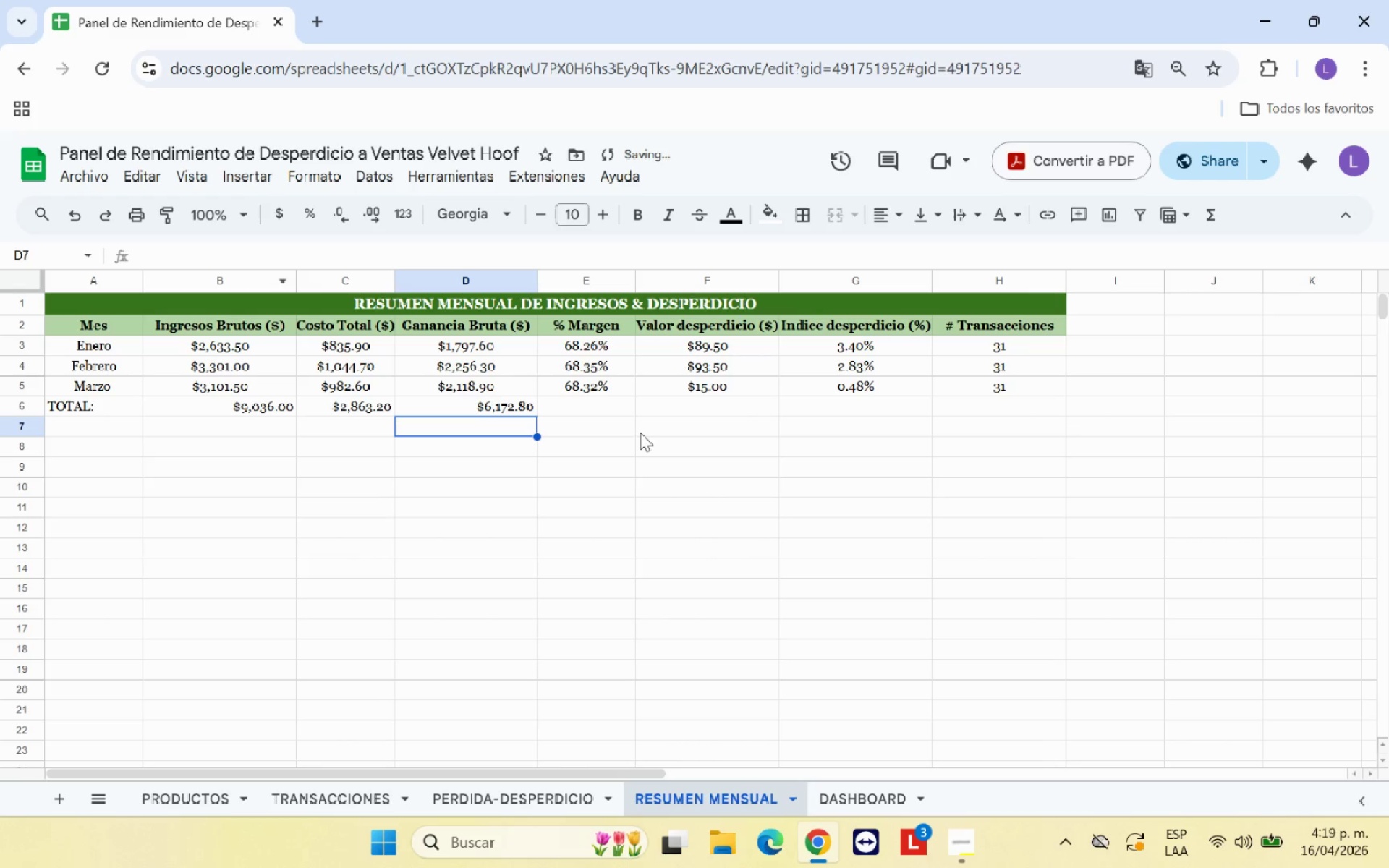 
left_click([611, 406])
 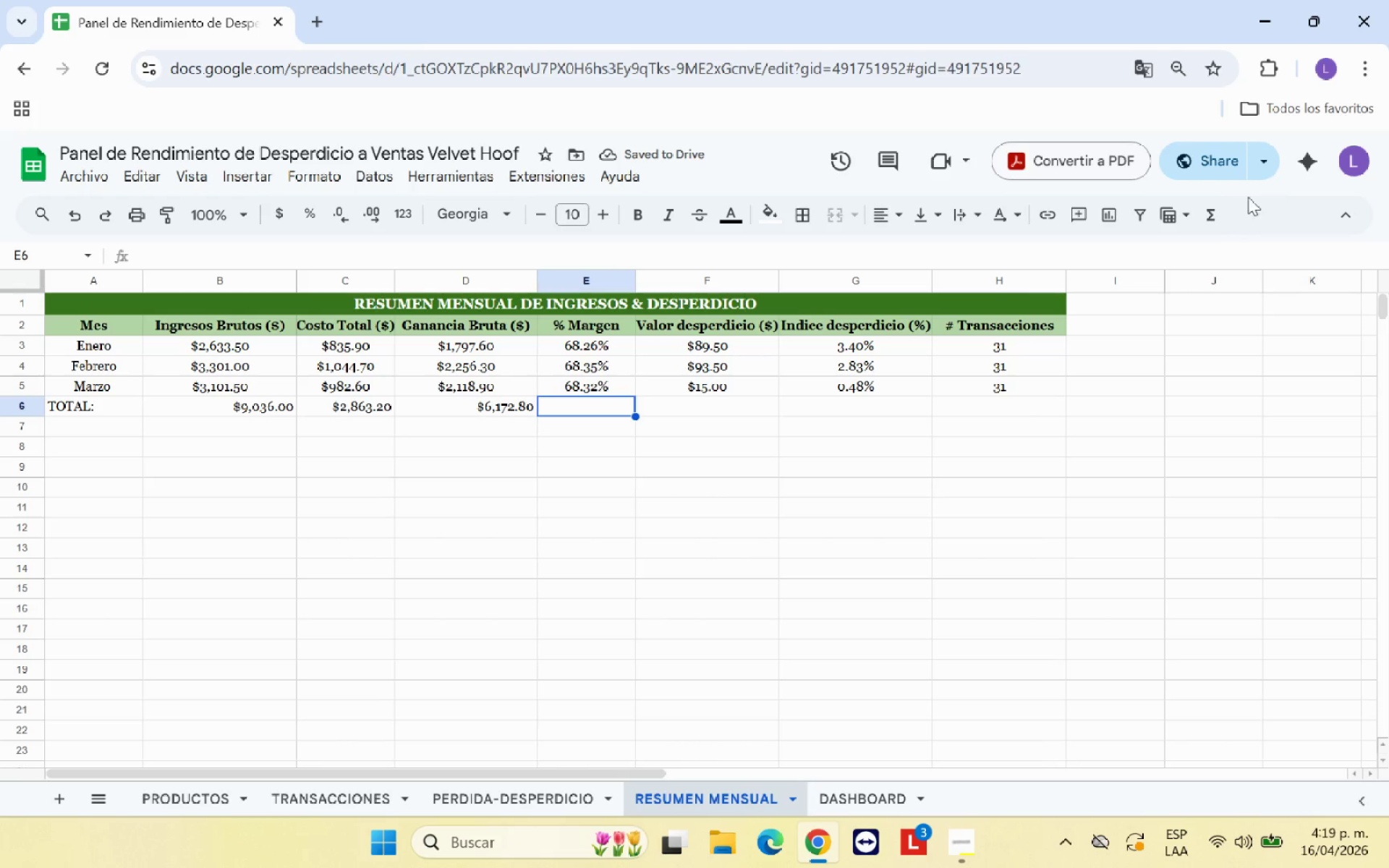 
left_click([1205, 213])
 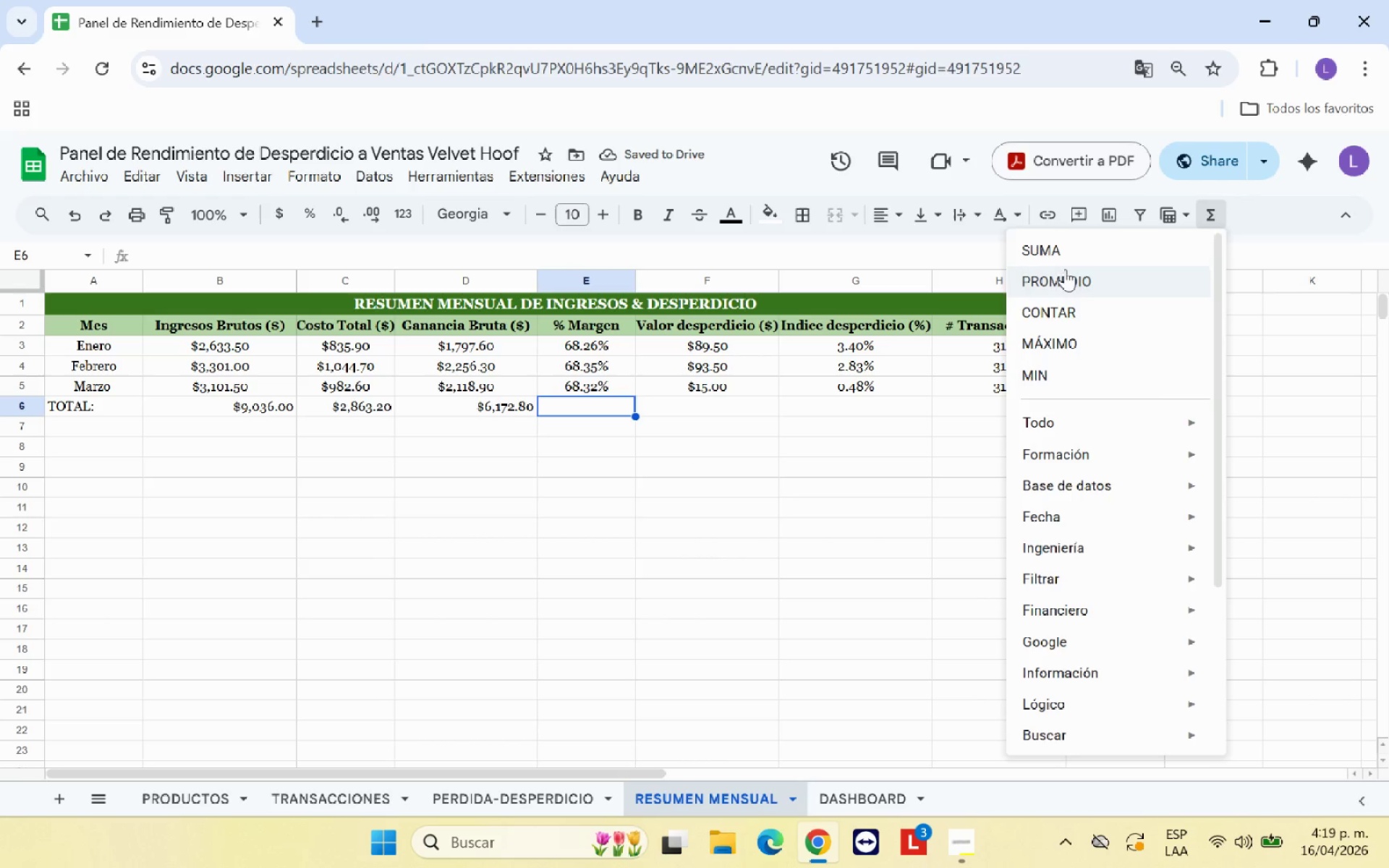 
left_click([1064, 255])
 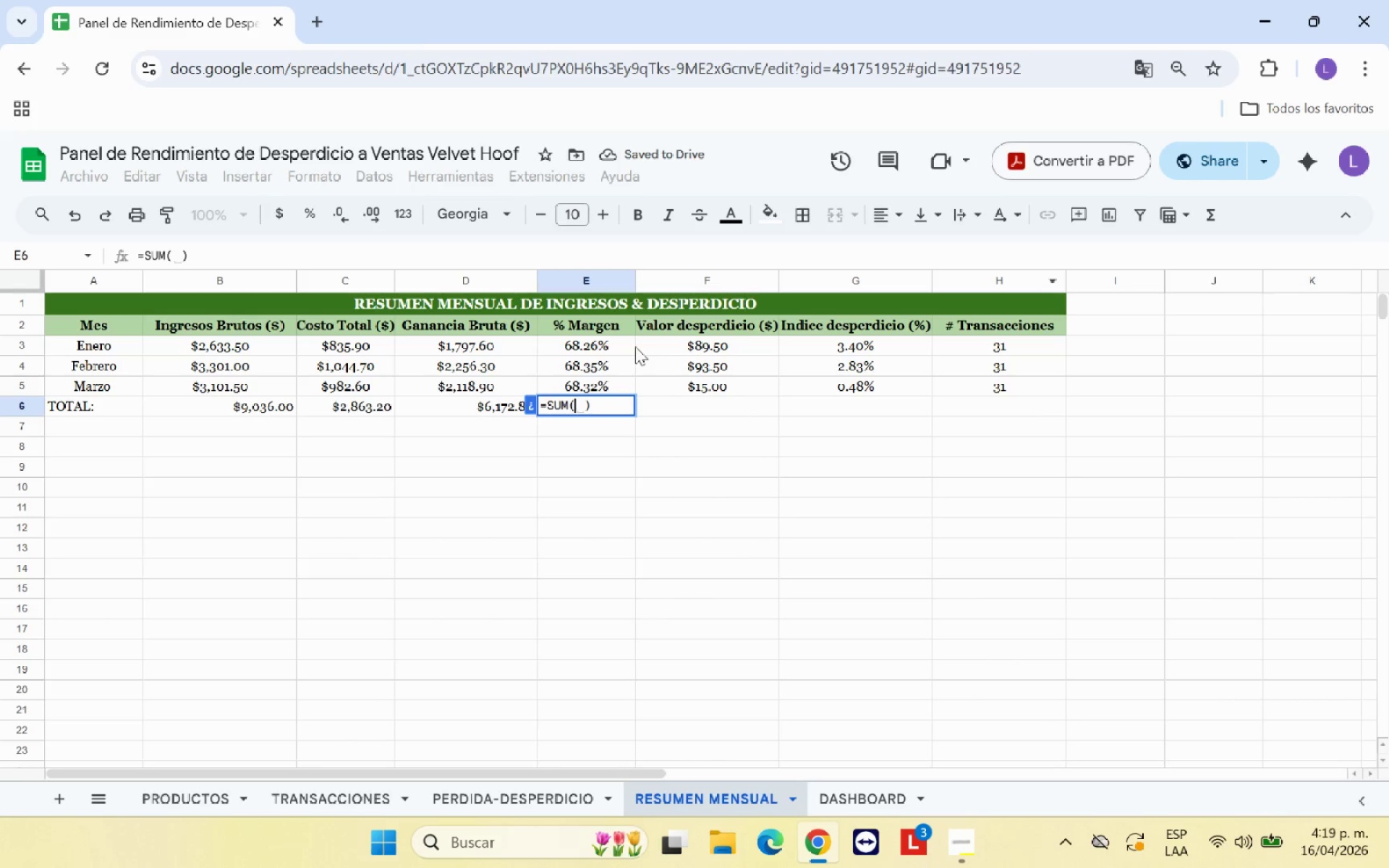 
left_click_drag(start_coordinate=[617, 346], to_coordinate=[612, 386])
 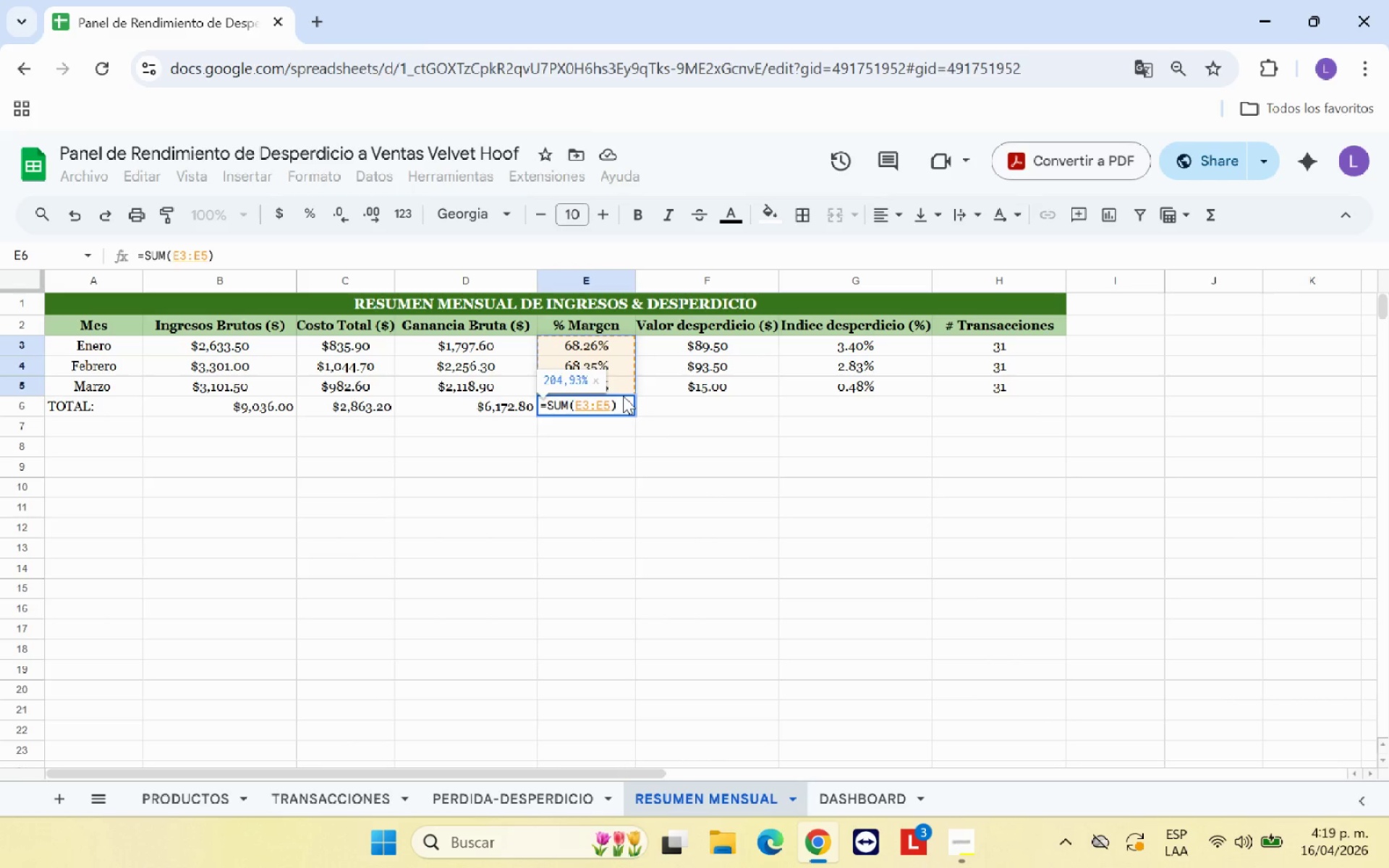 
key(Enter)
 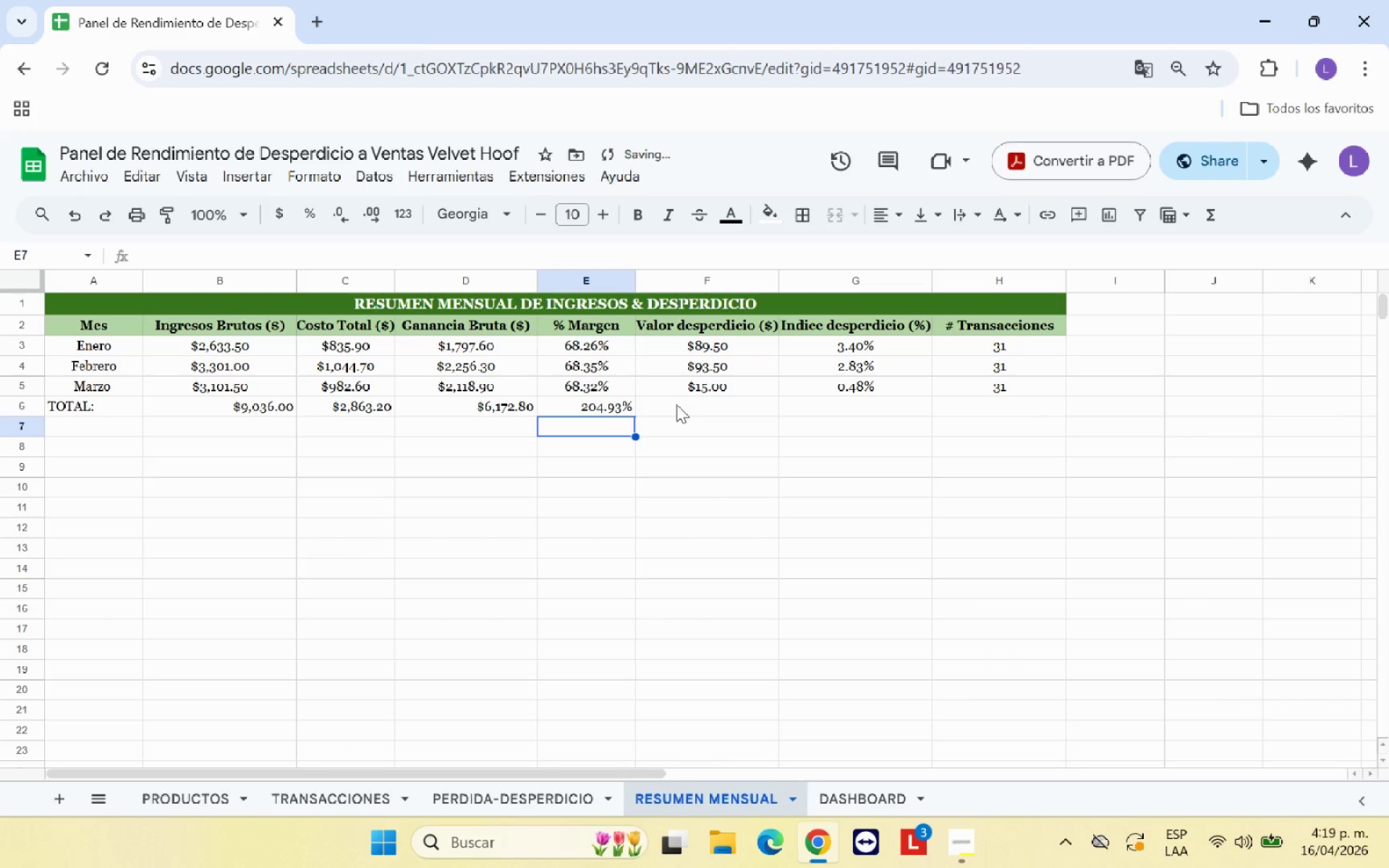 
left_click([676, 404])
 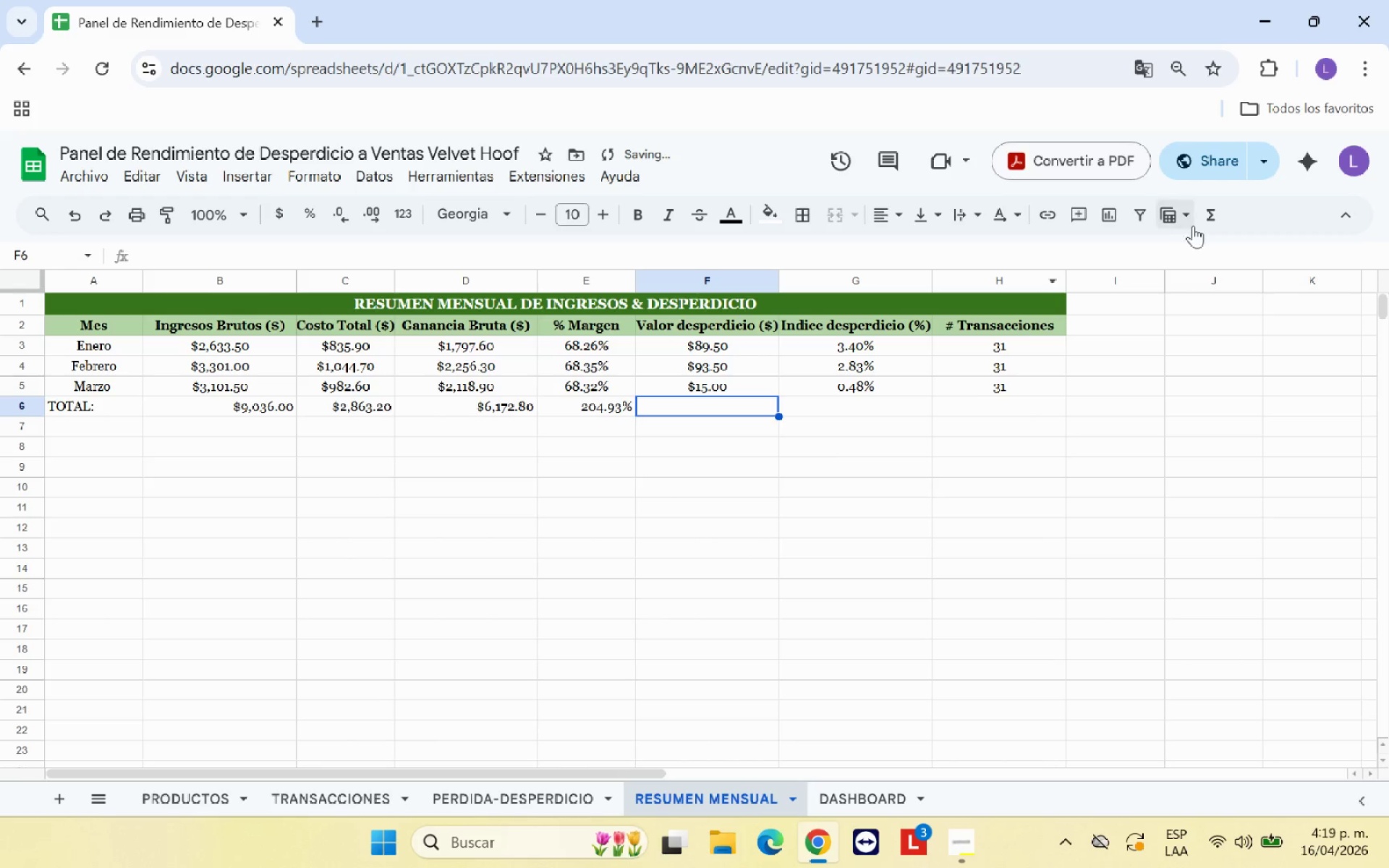 
left_click([1203, 224])
 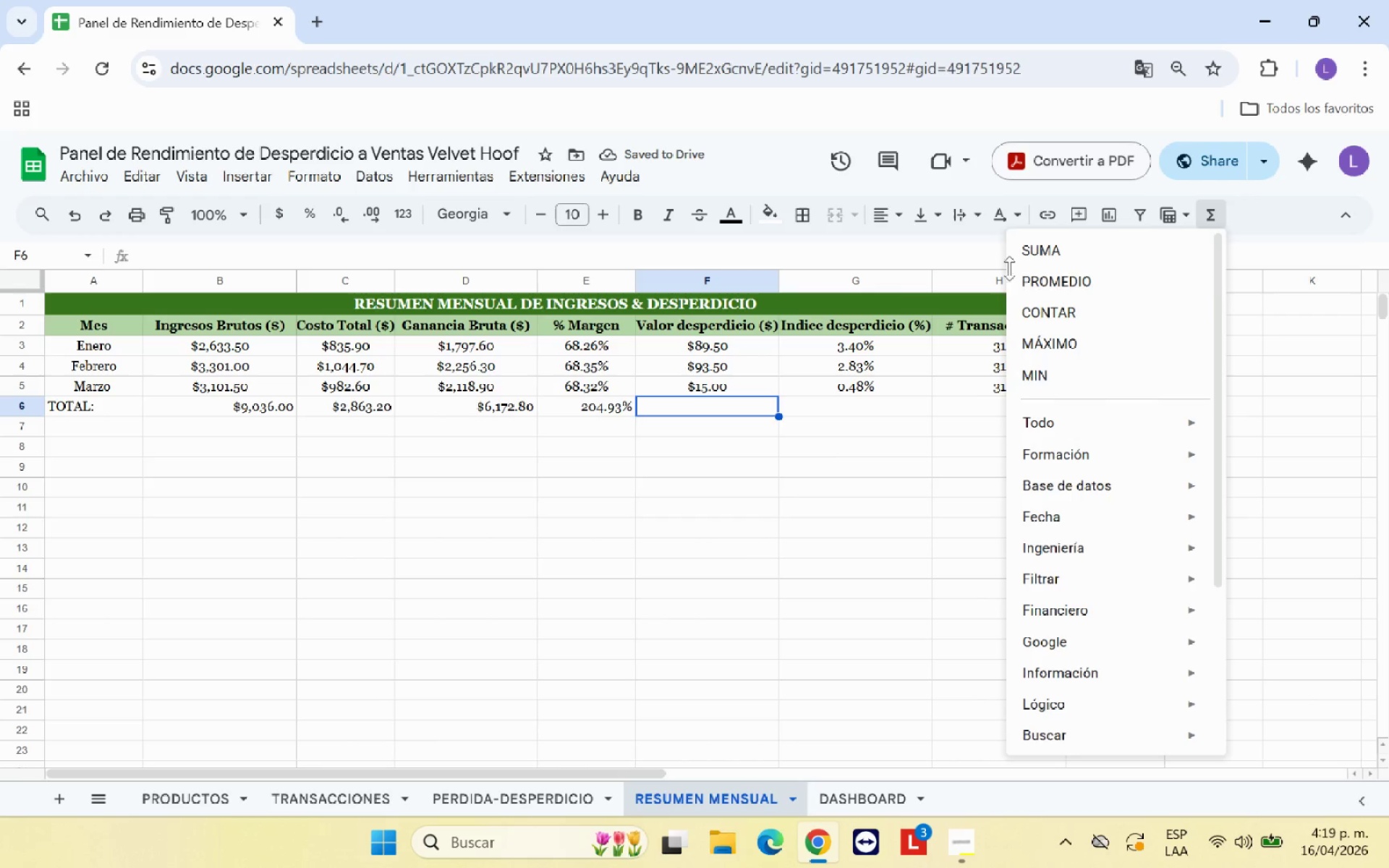 
left_click([1045, 265])
 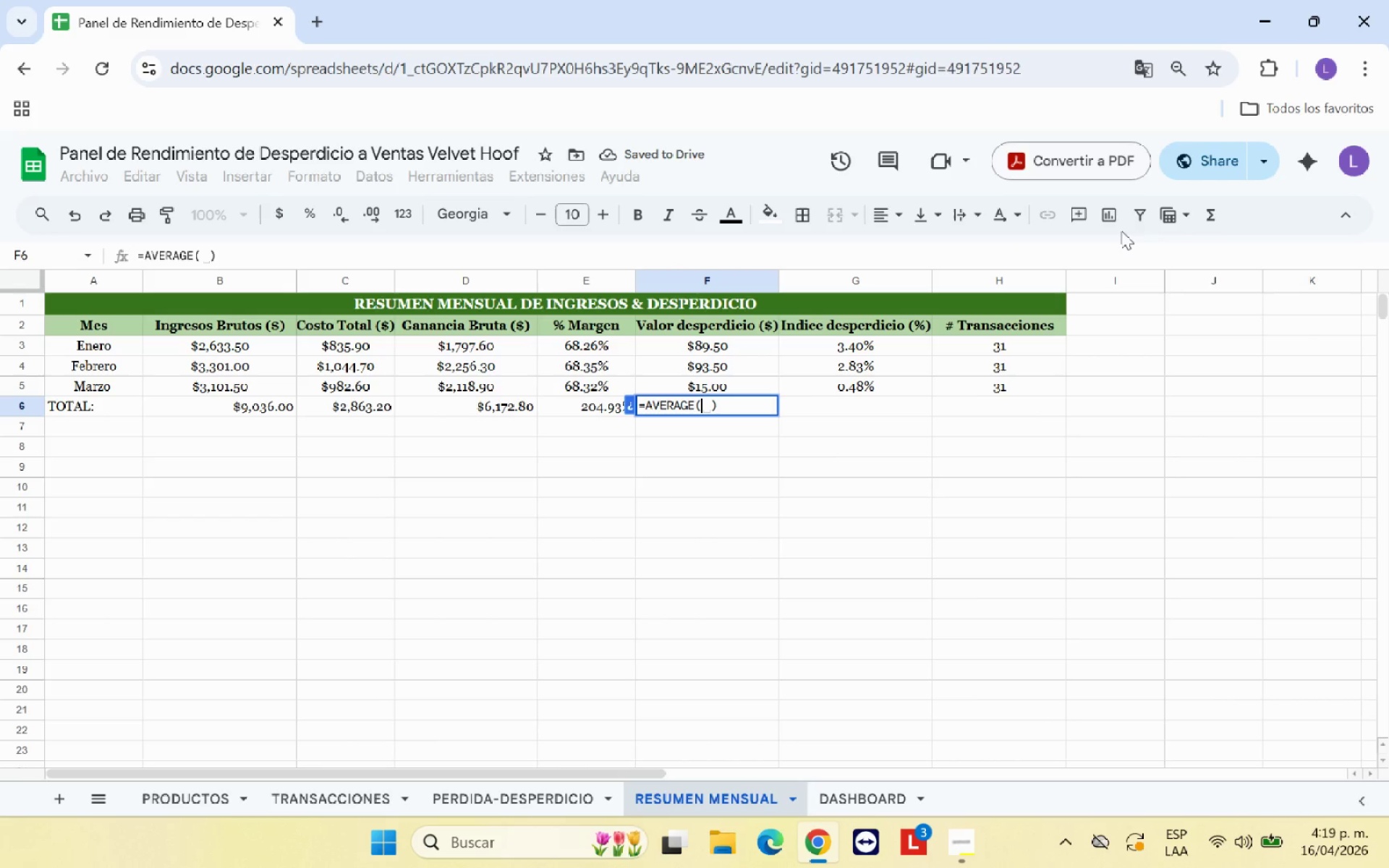 
hold_key(key=Backspace, duration=0.95)
 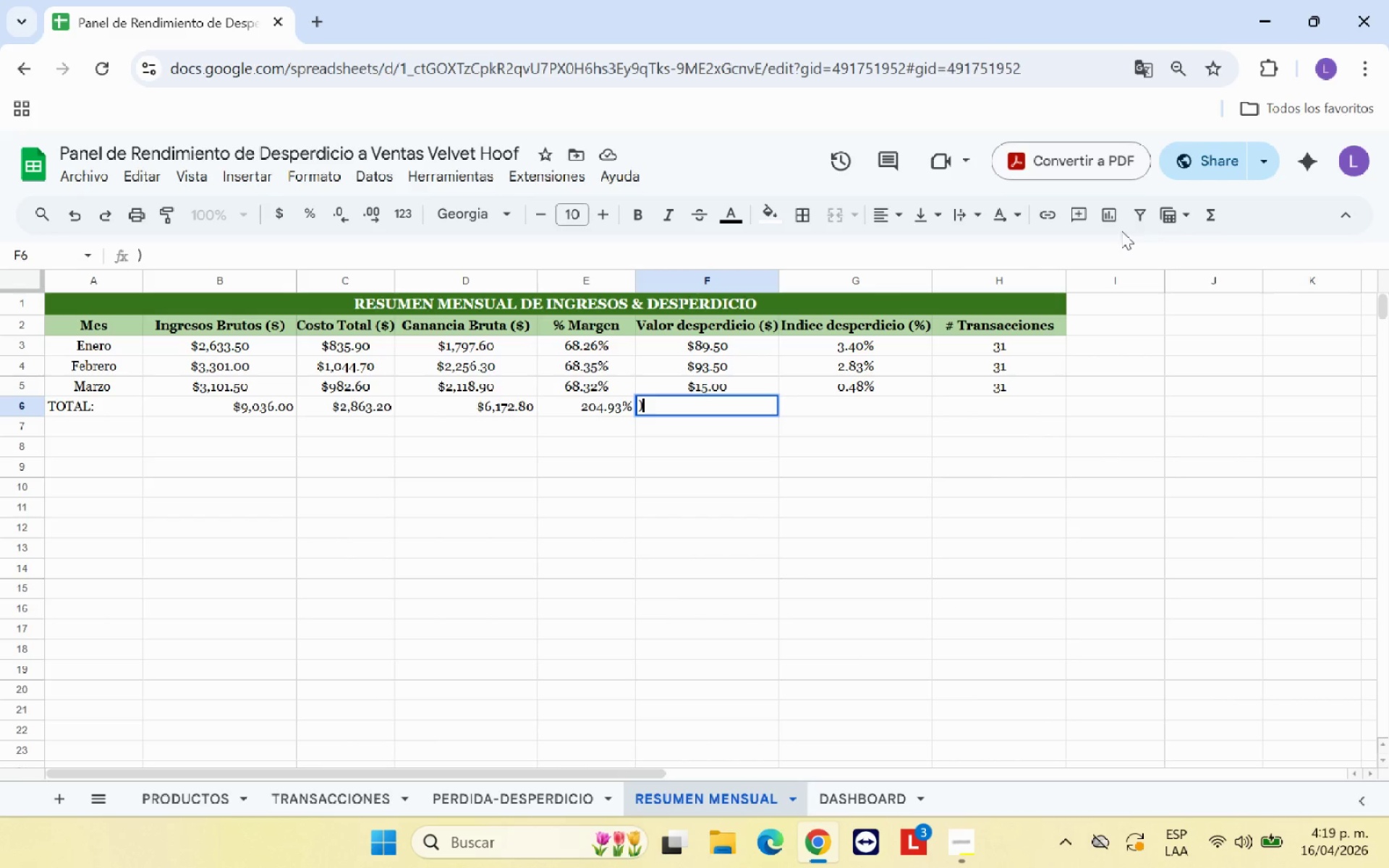 
key(ArrowRight)
 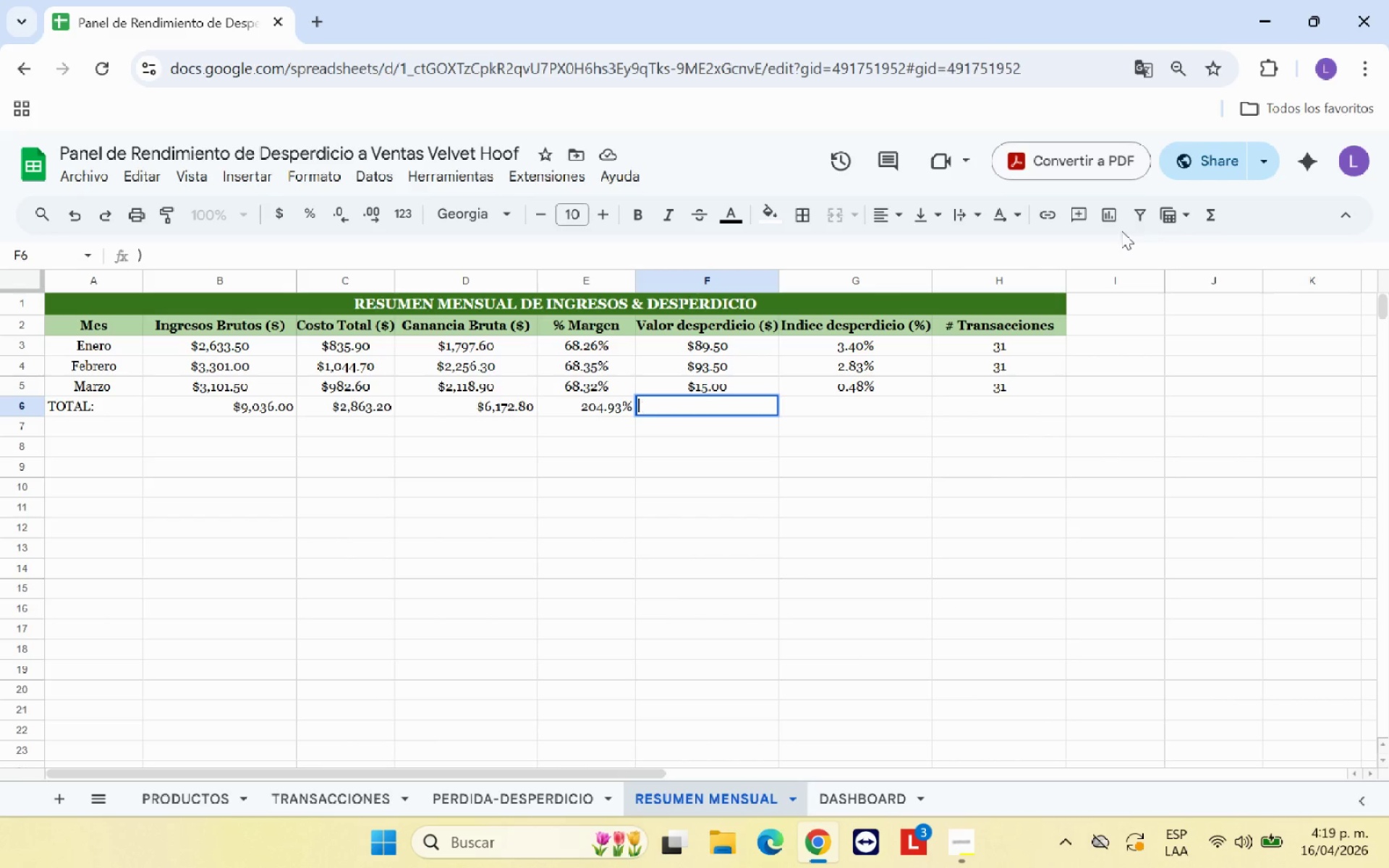 
key(Backspace)
 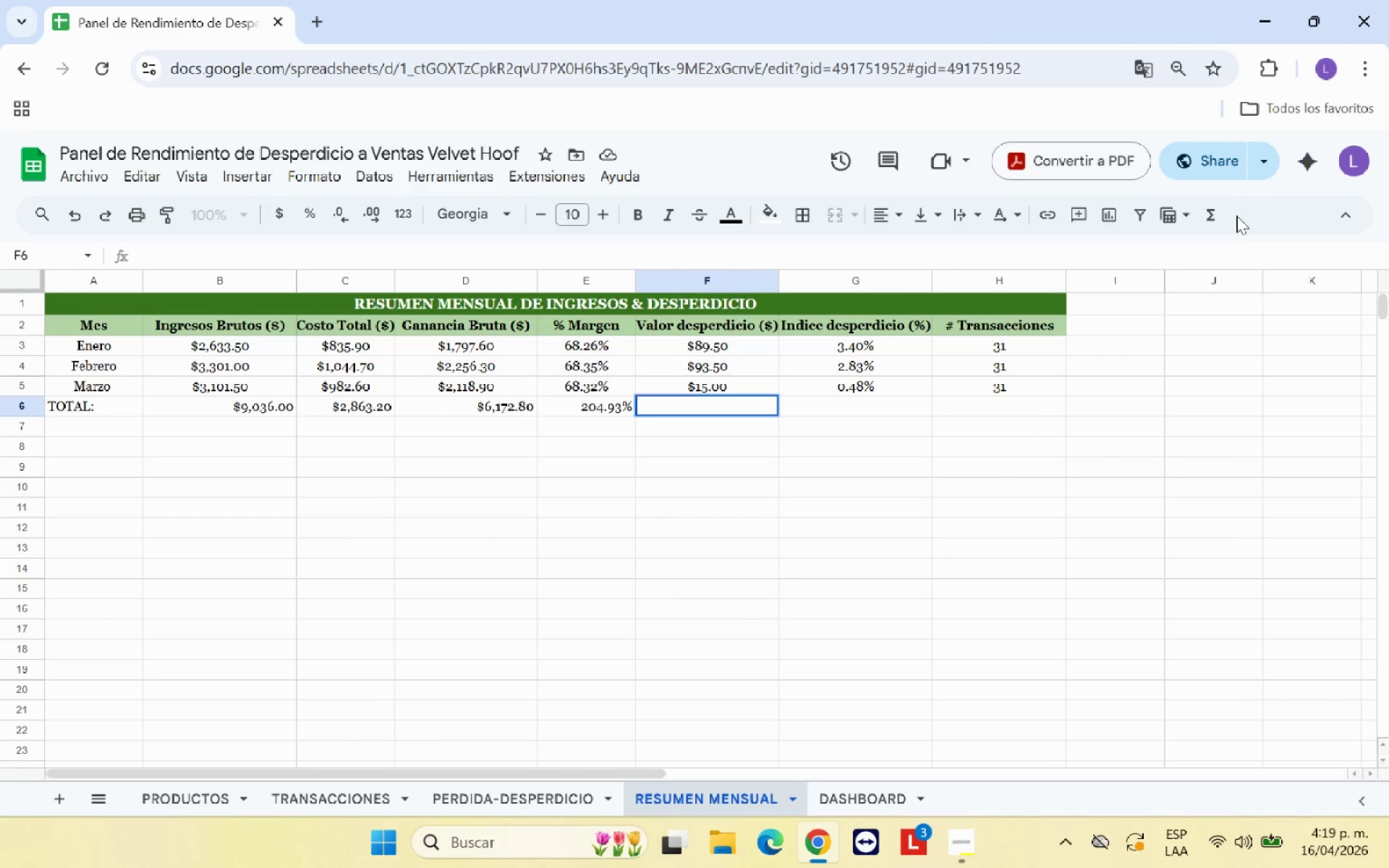 
left_click([1218, 218])
 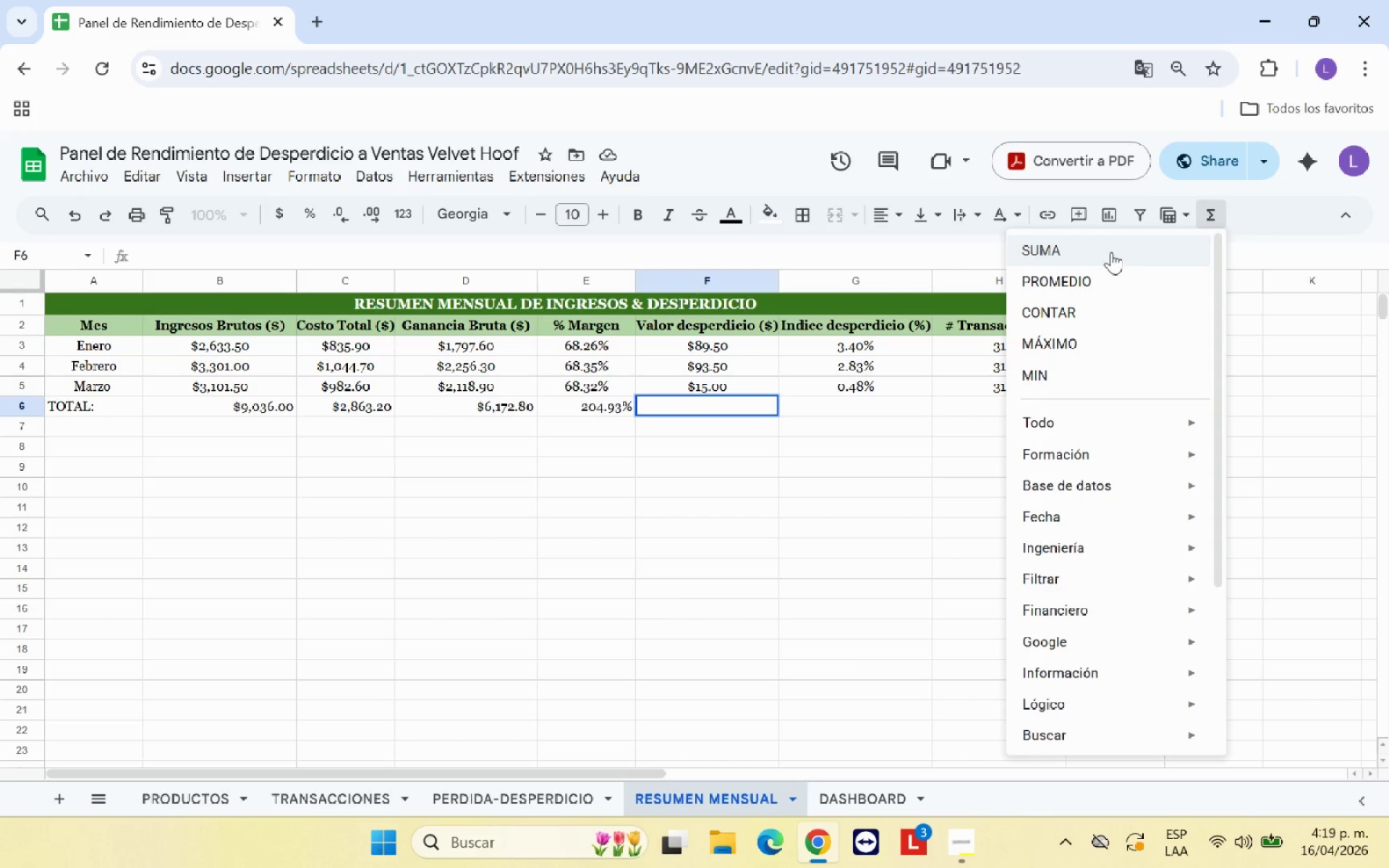 
left_click([1111, 252])
 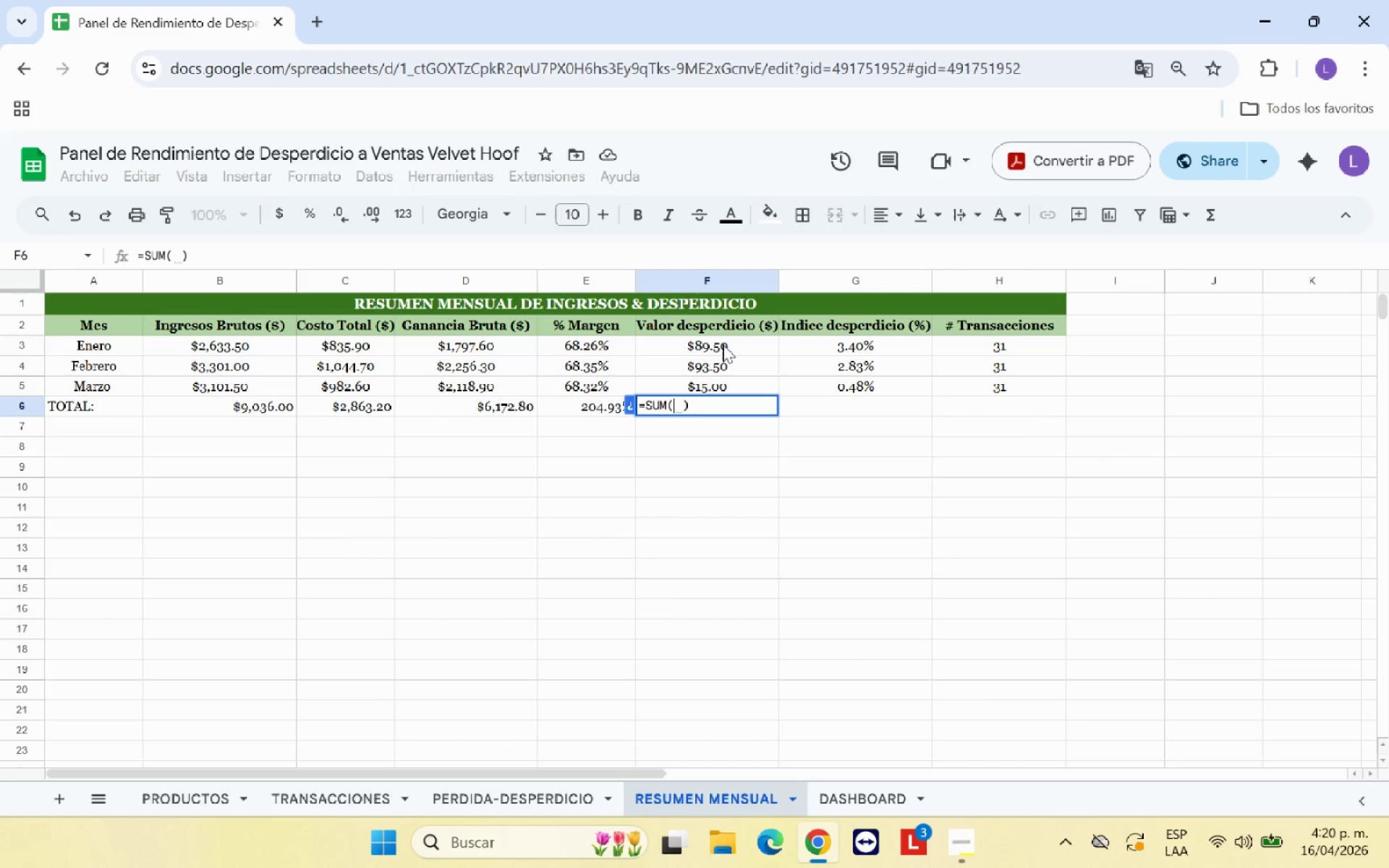 
left_click_drag(start_coordinate=[723, 343], to_coordinate=[723, 384])
 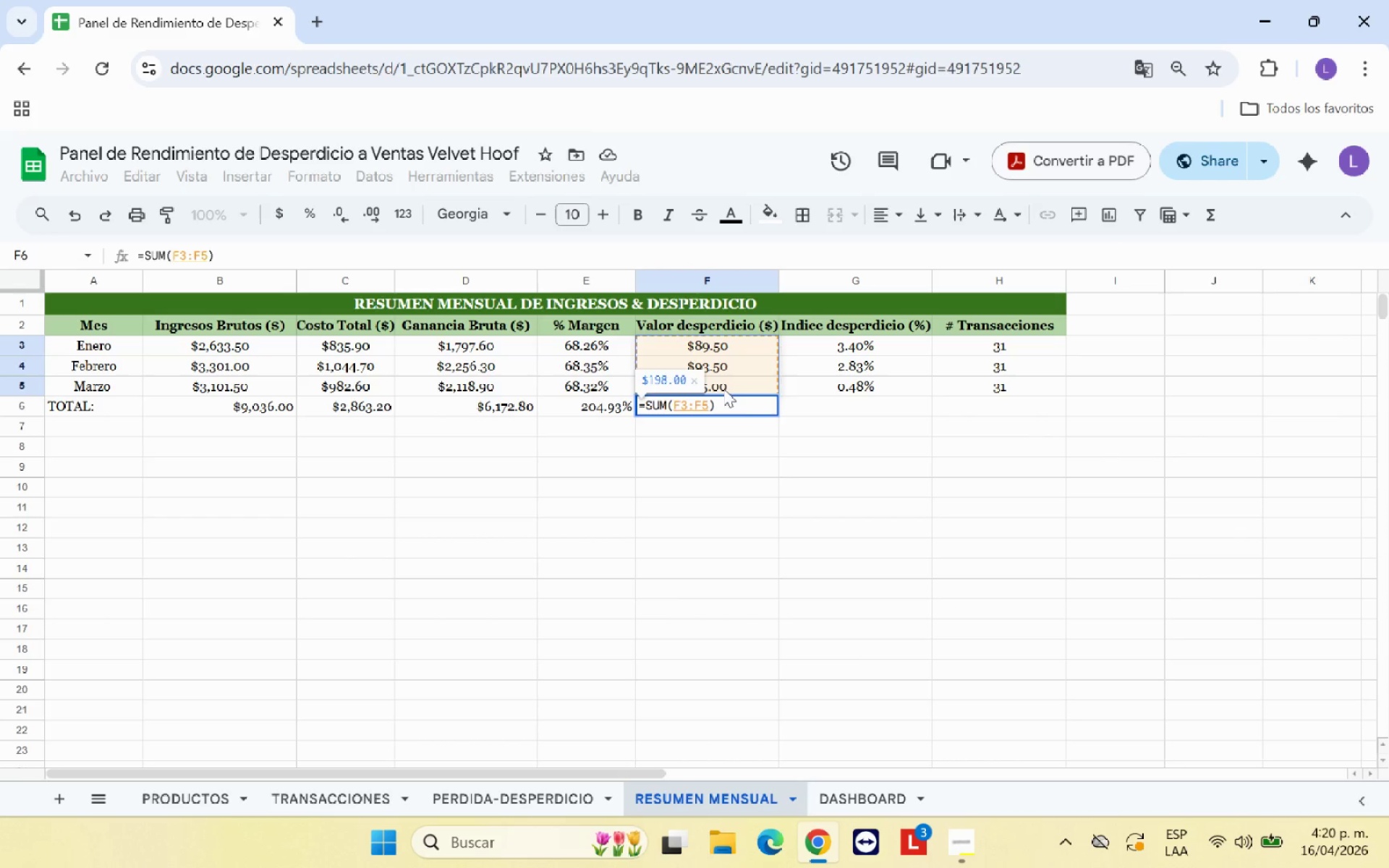 
key(Enter)
 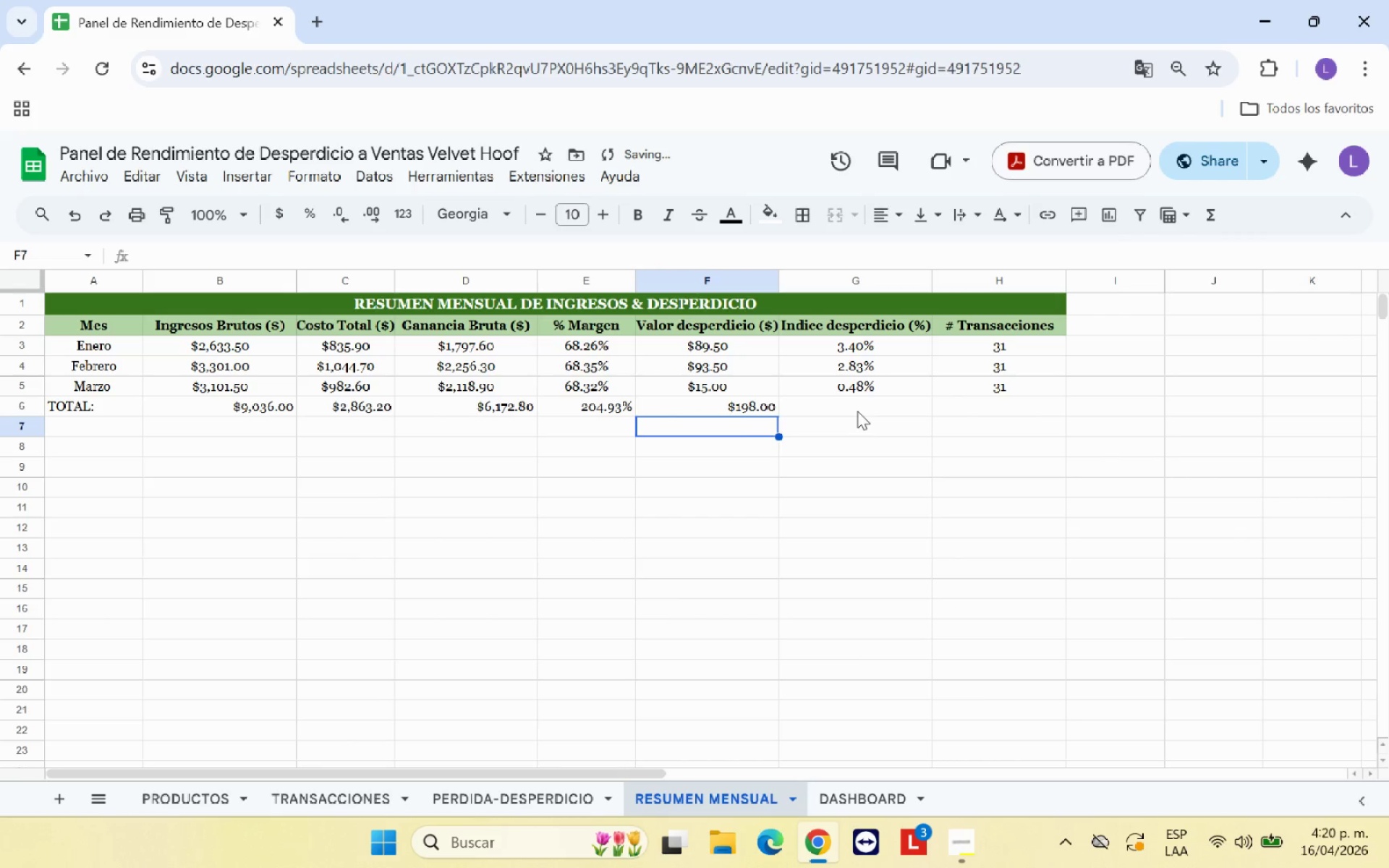 
left_click([857, 411])
 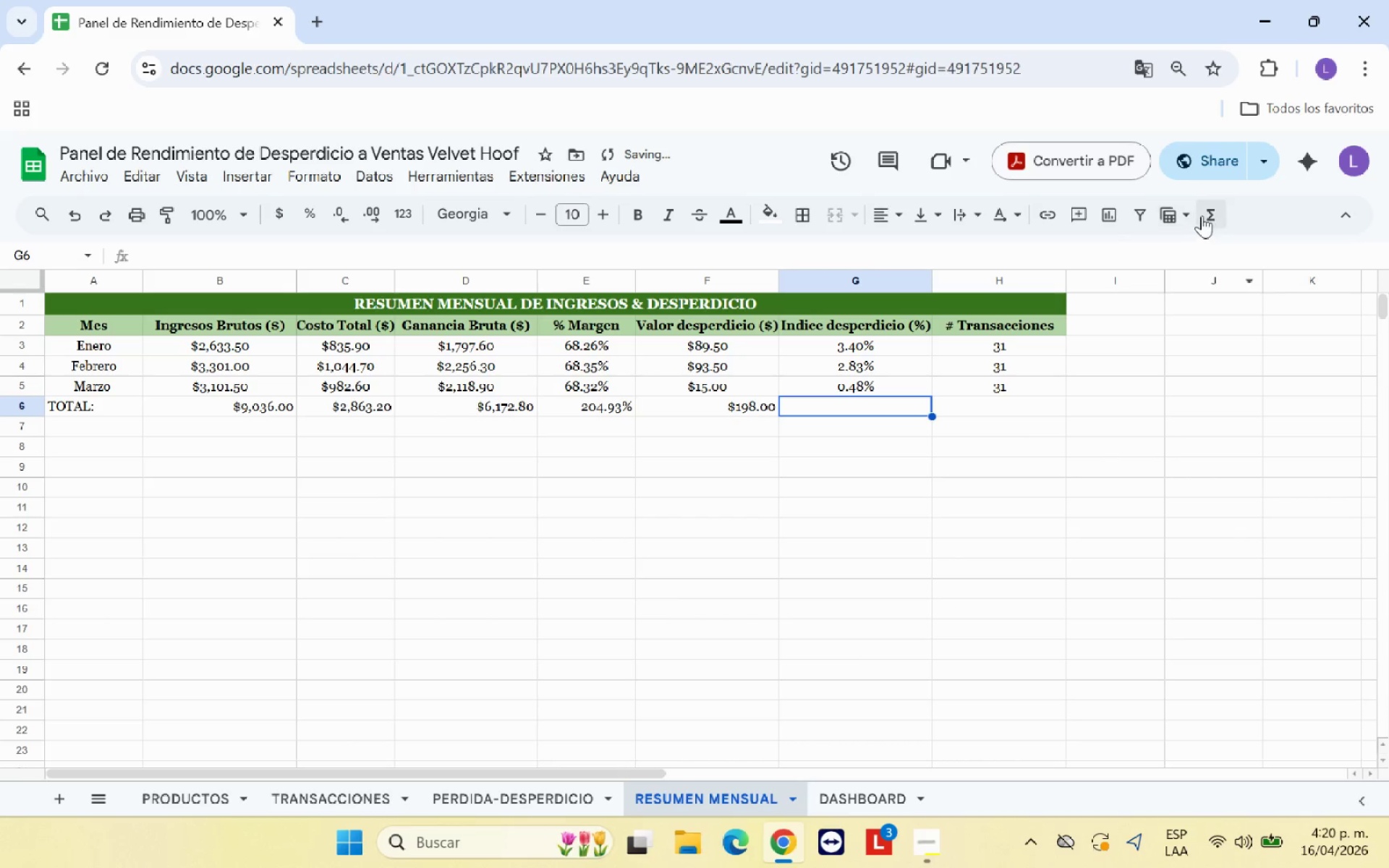 
left_click([1207, 213])
 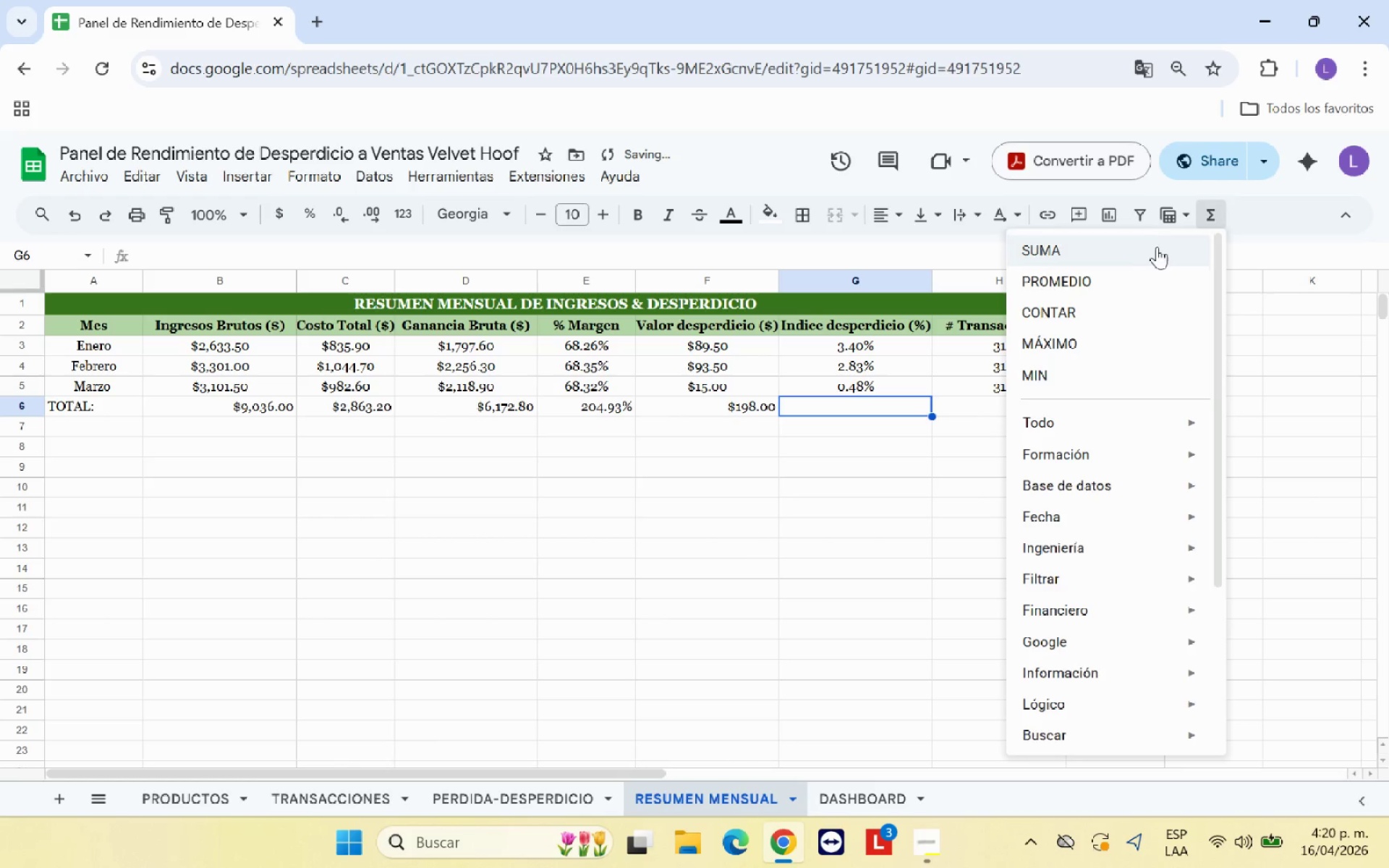 
left_click([1149, 249])
 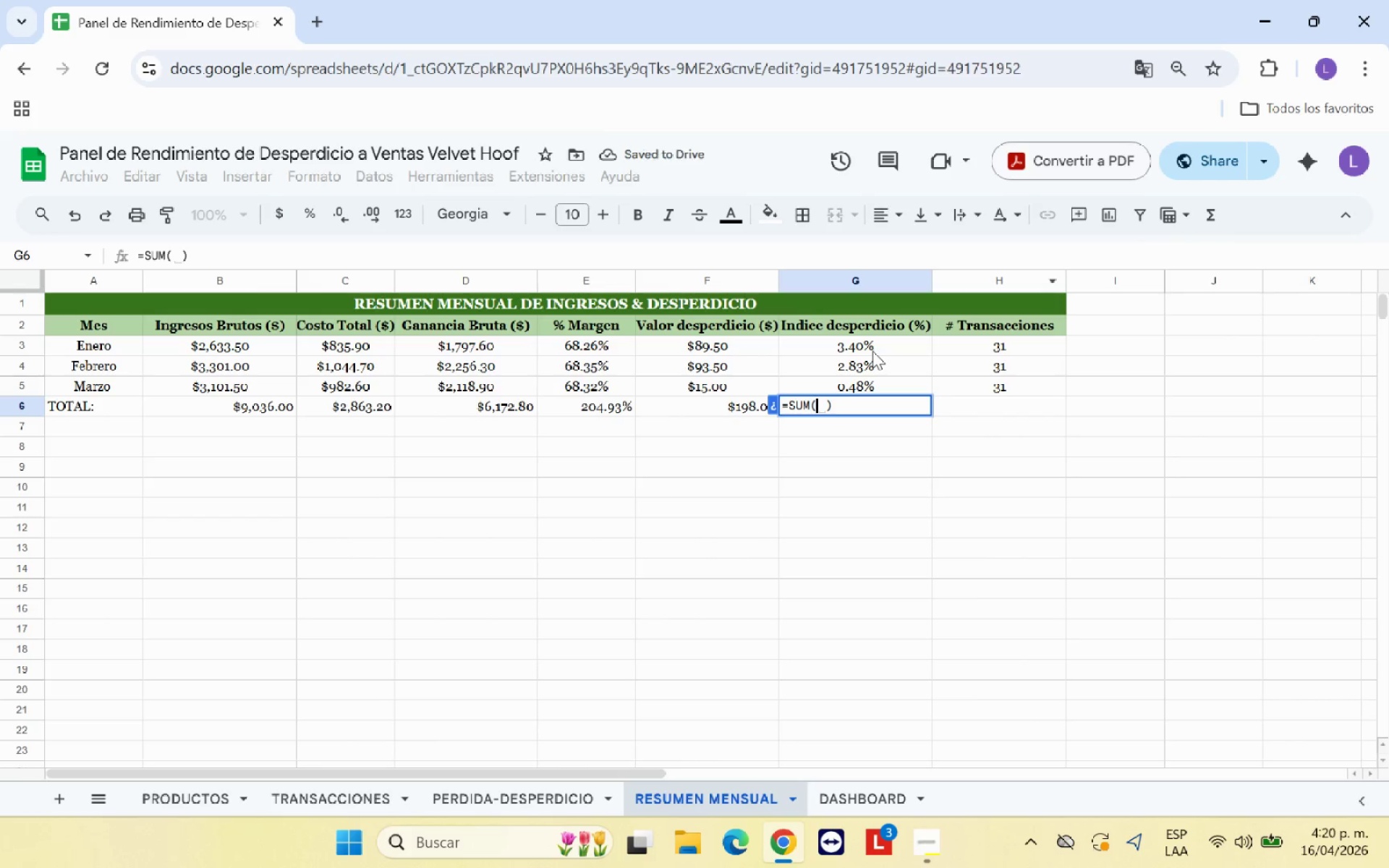 
left_click_drag(start_coordinate=[872, 351], to_coordinate=[873, 383])
 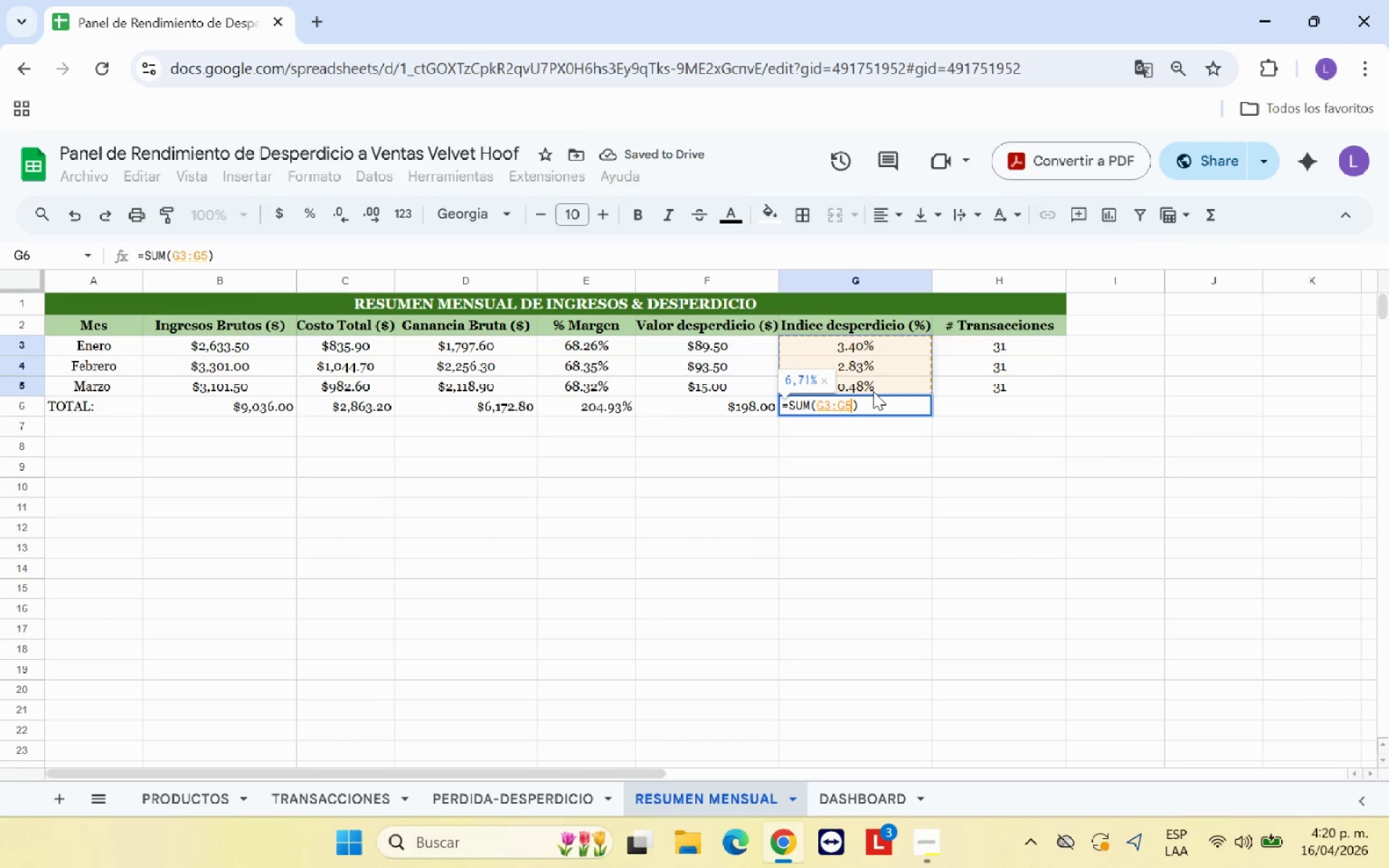 
key(Enter)
 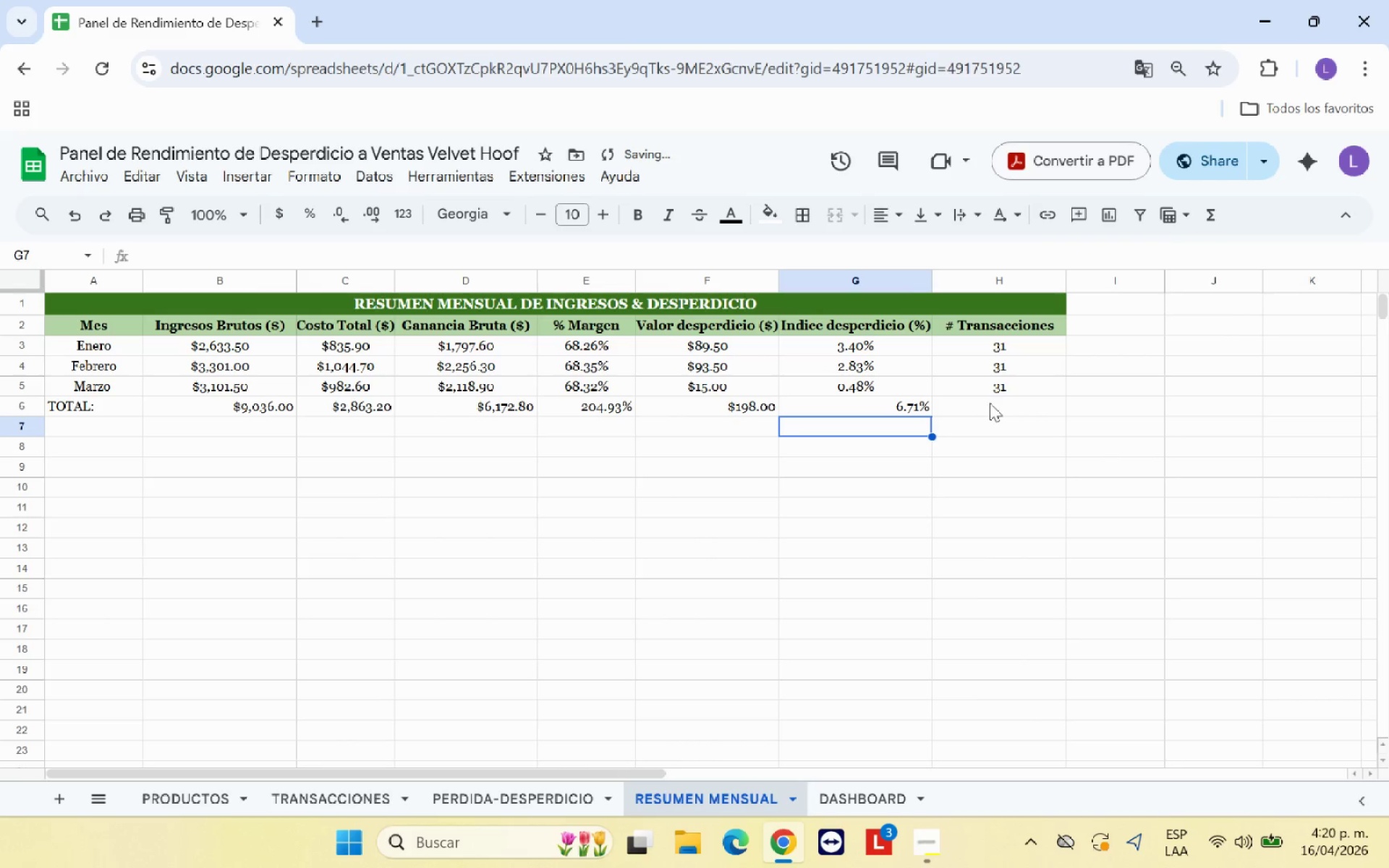 
left_click([992, 404])
 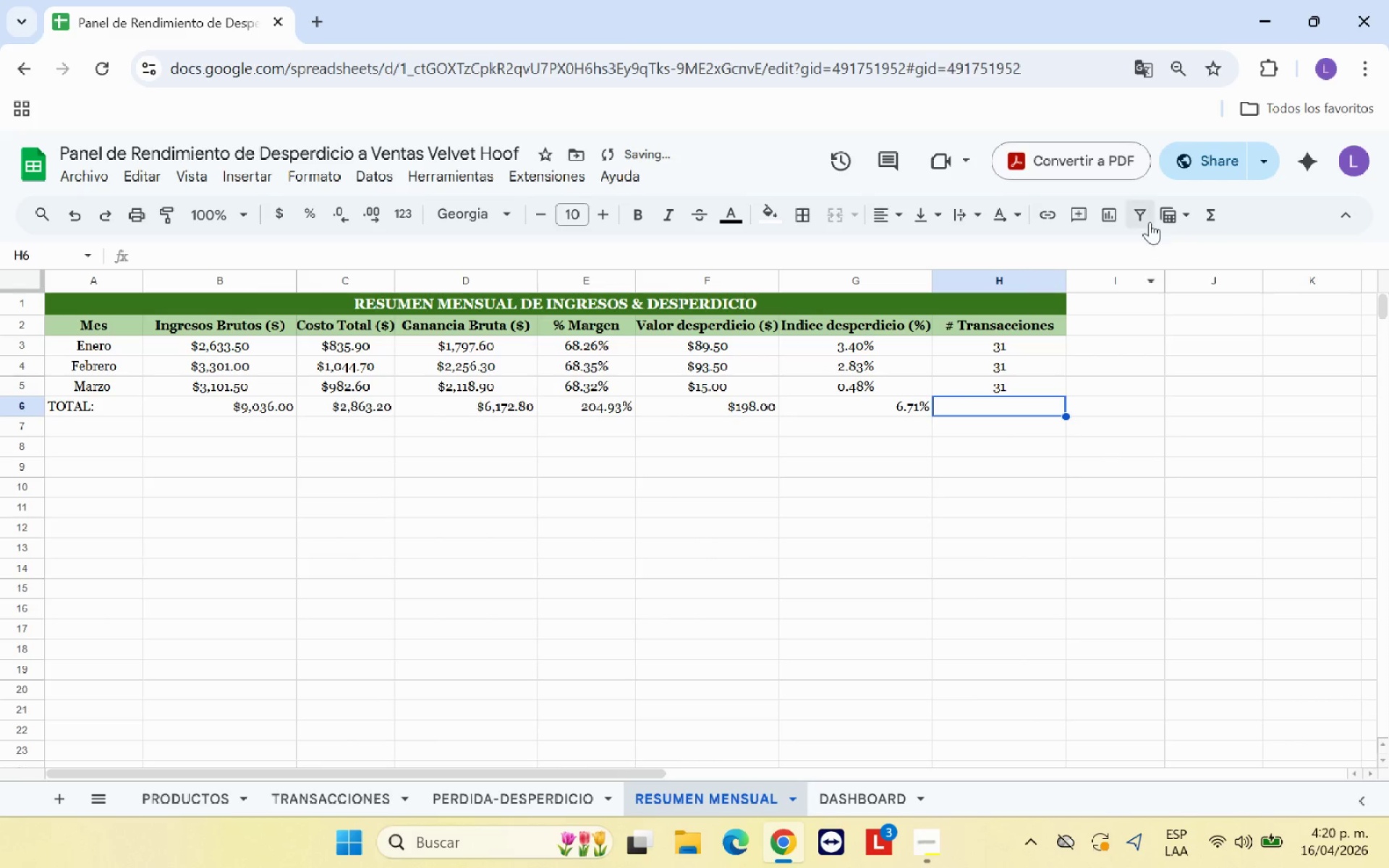 
left_click([1204, 212])
 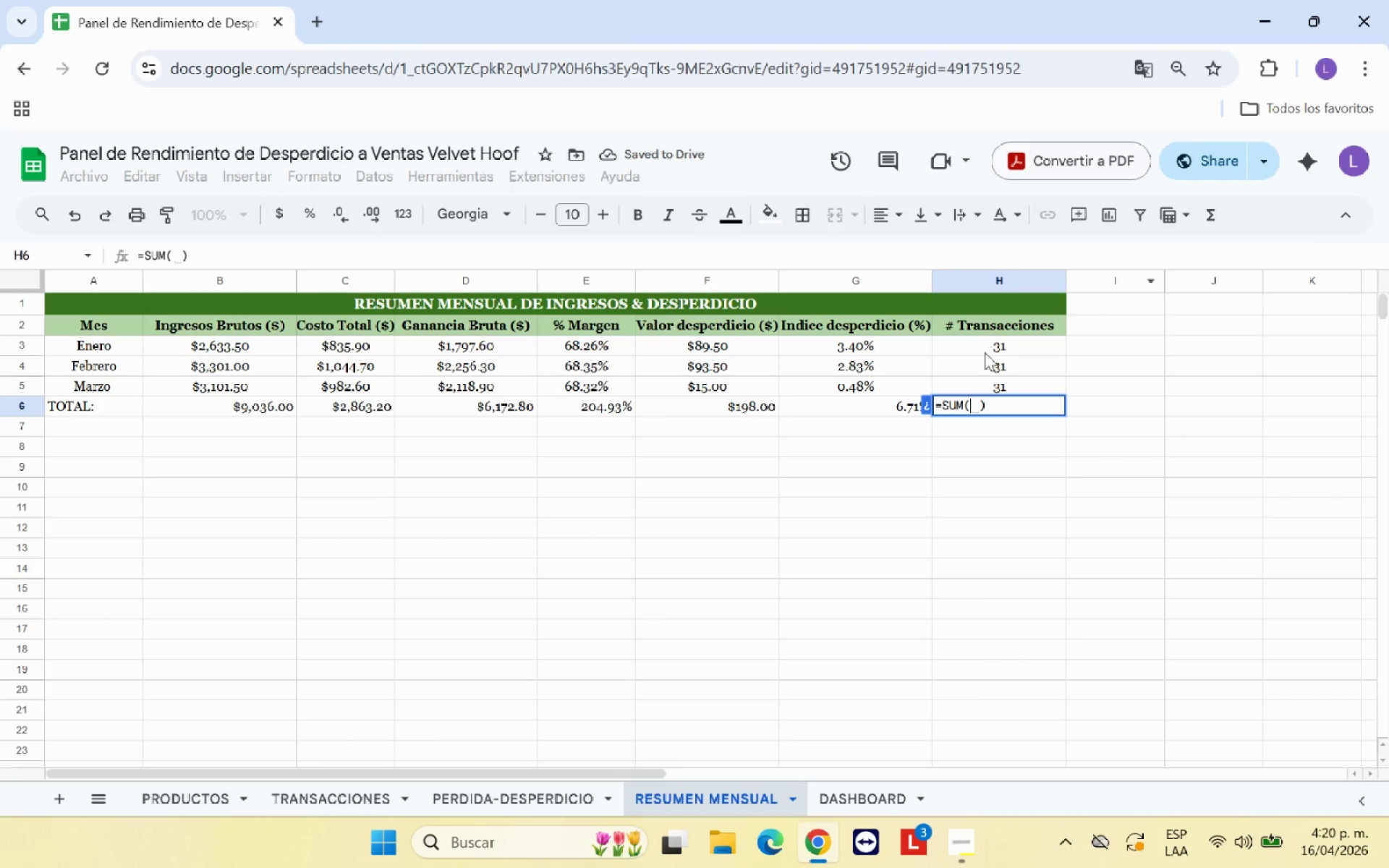 
left_click_drag(start_coordinate=[993, 349], to_coordinate=[995, 382])
 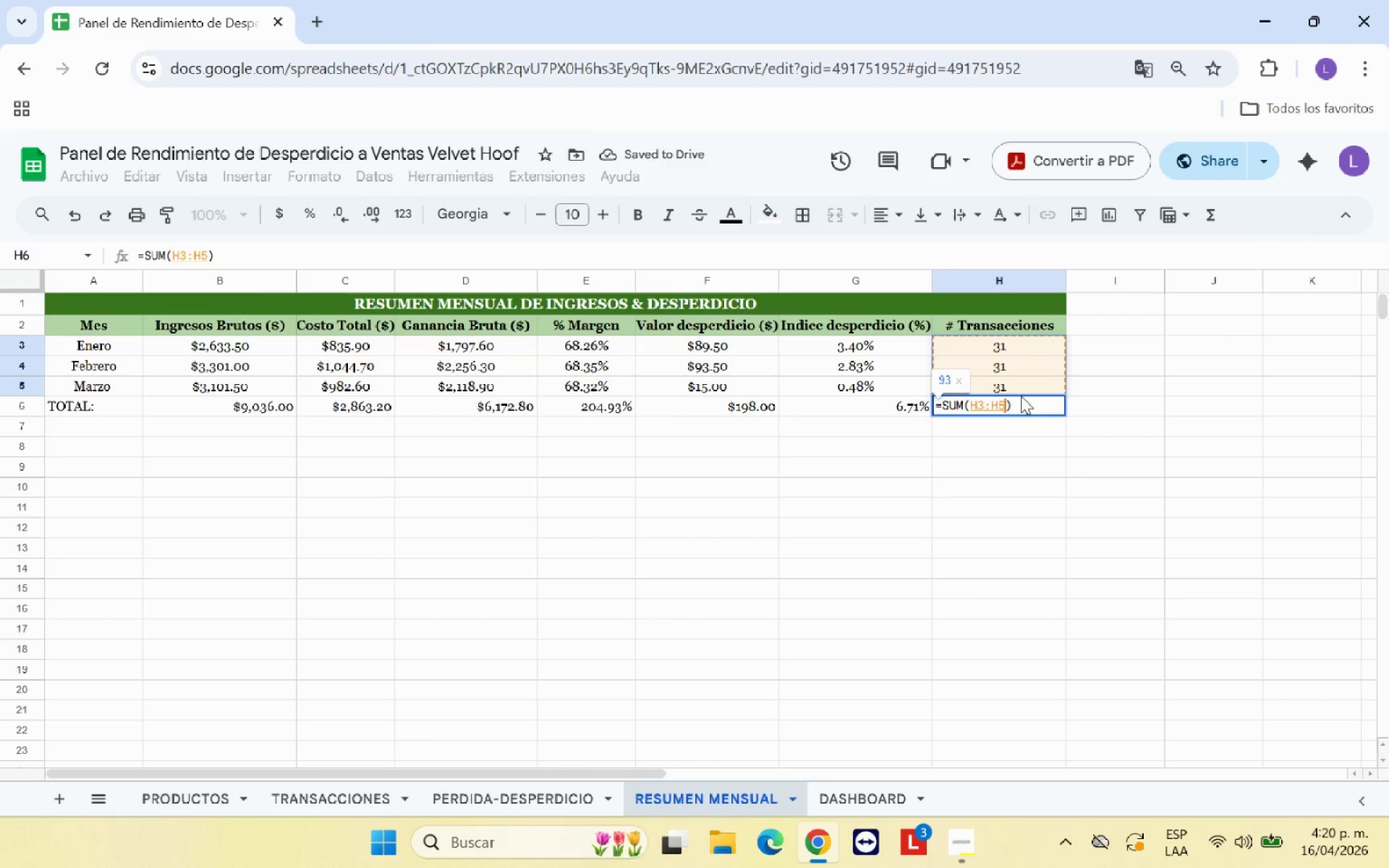 
key(Enter)
 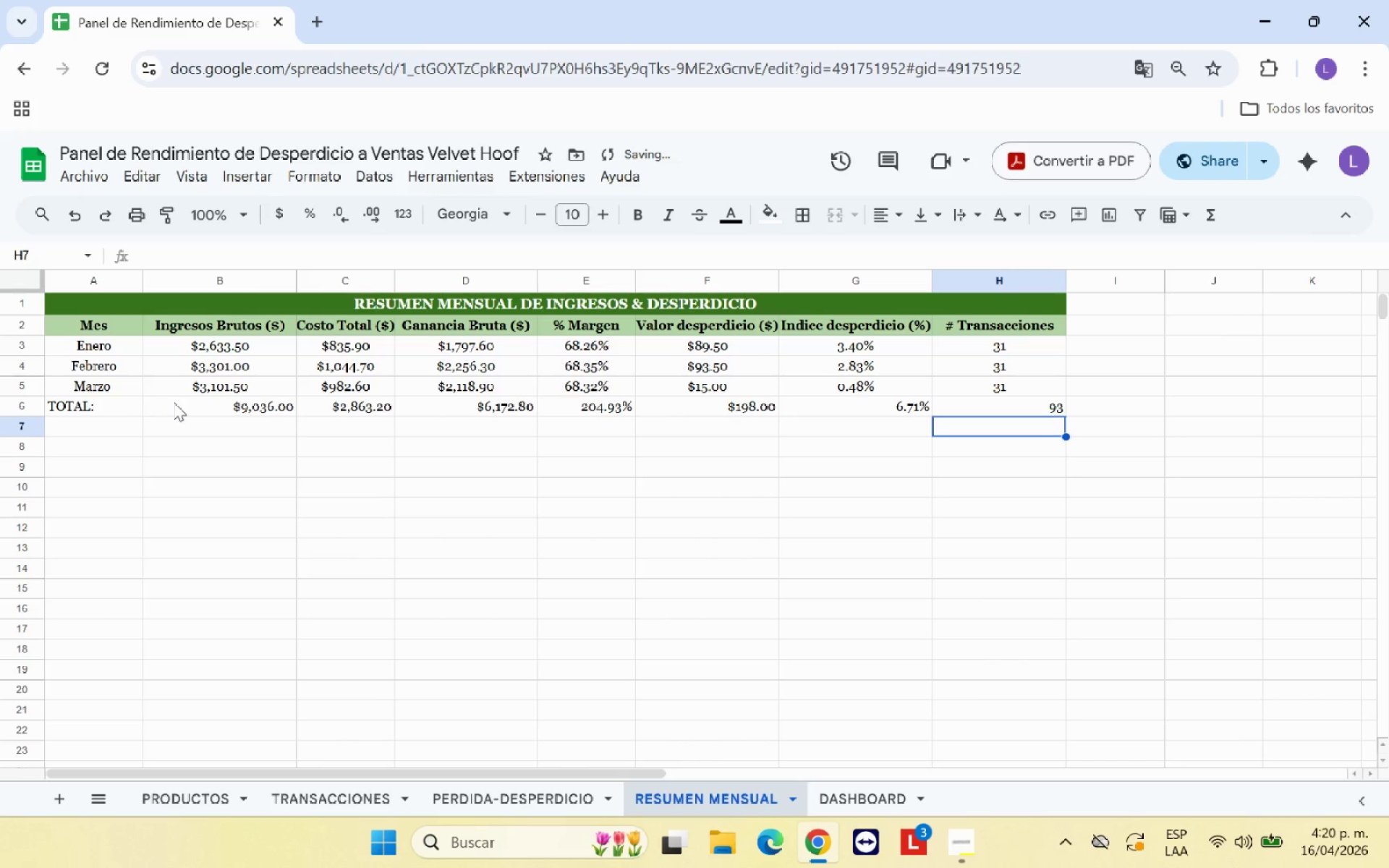 
left_click_drag(start_coordinate=[84, 402], to_coordinate=[169, 407])
 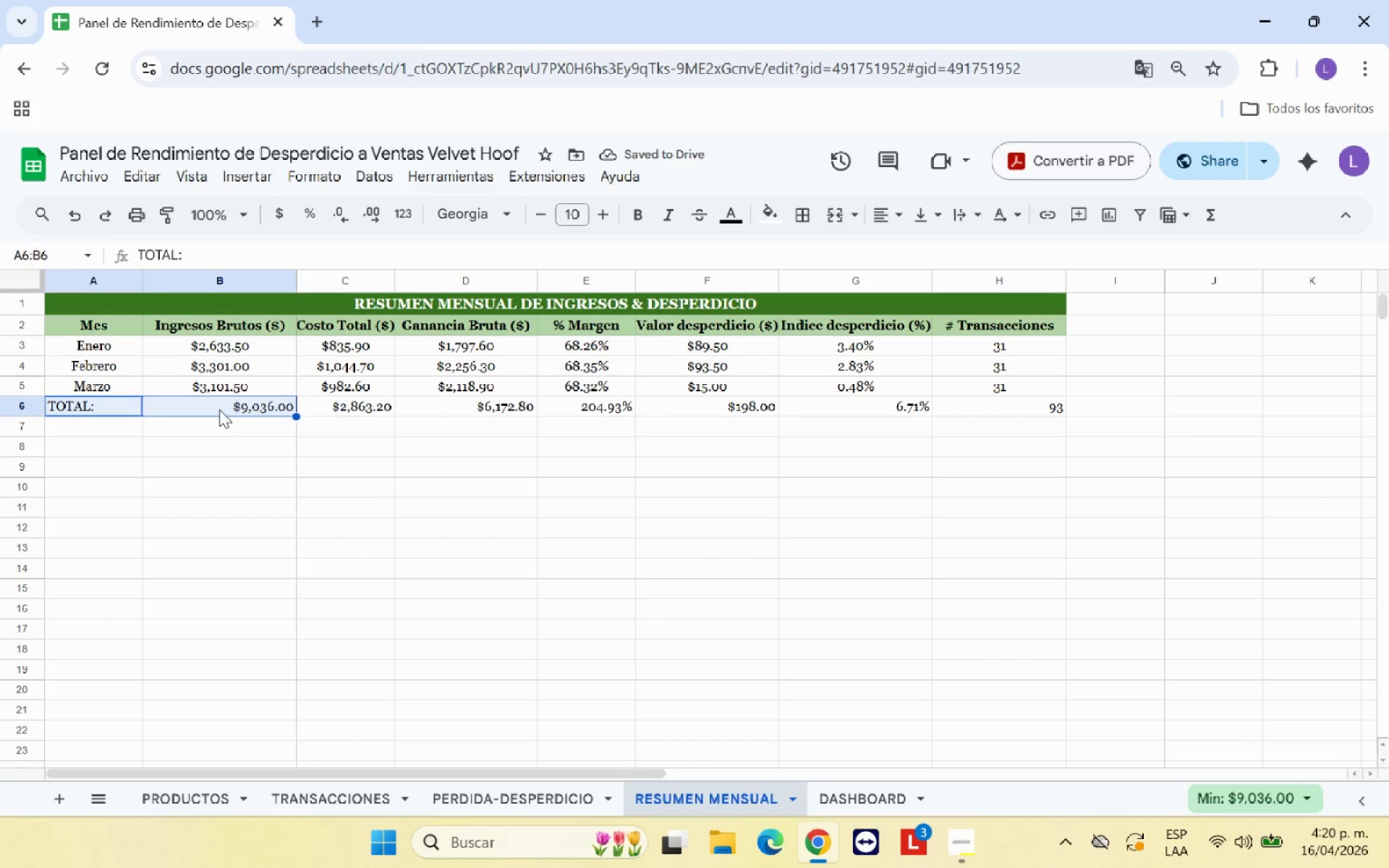 
left_click([219, 409])
 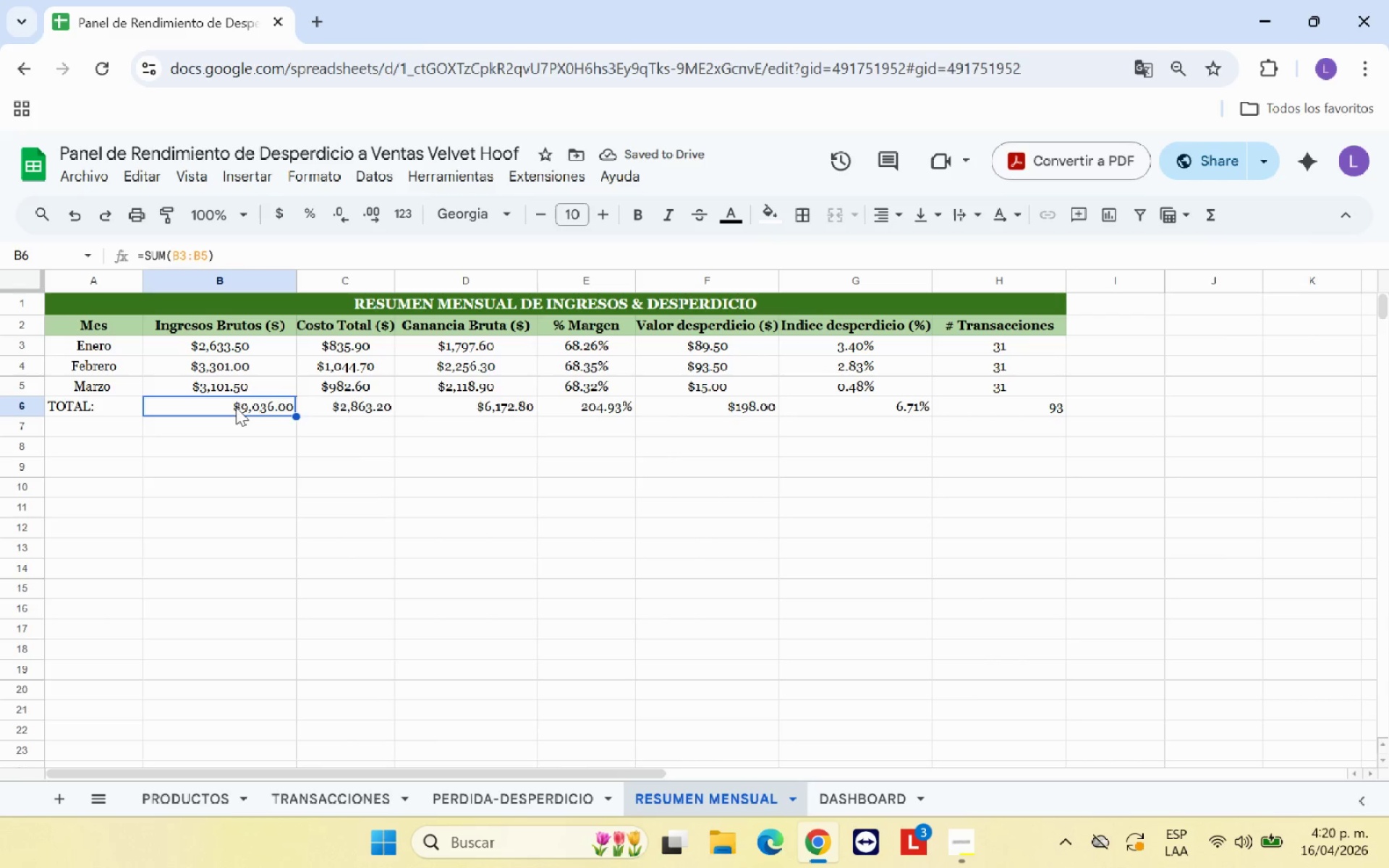 
left_click_drag(start_coordinate=[239, 407], to_coordinate=[965, 407])
 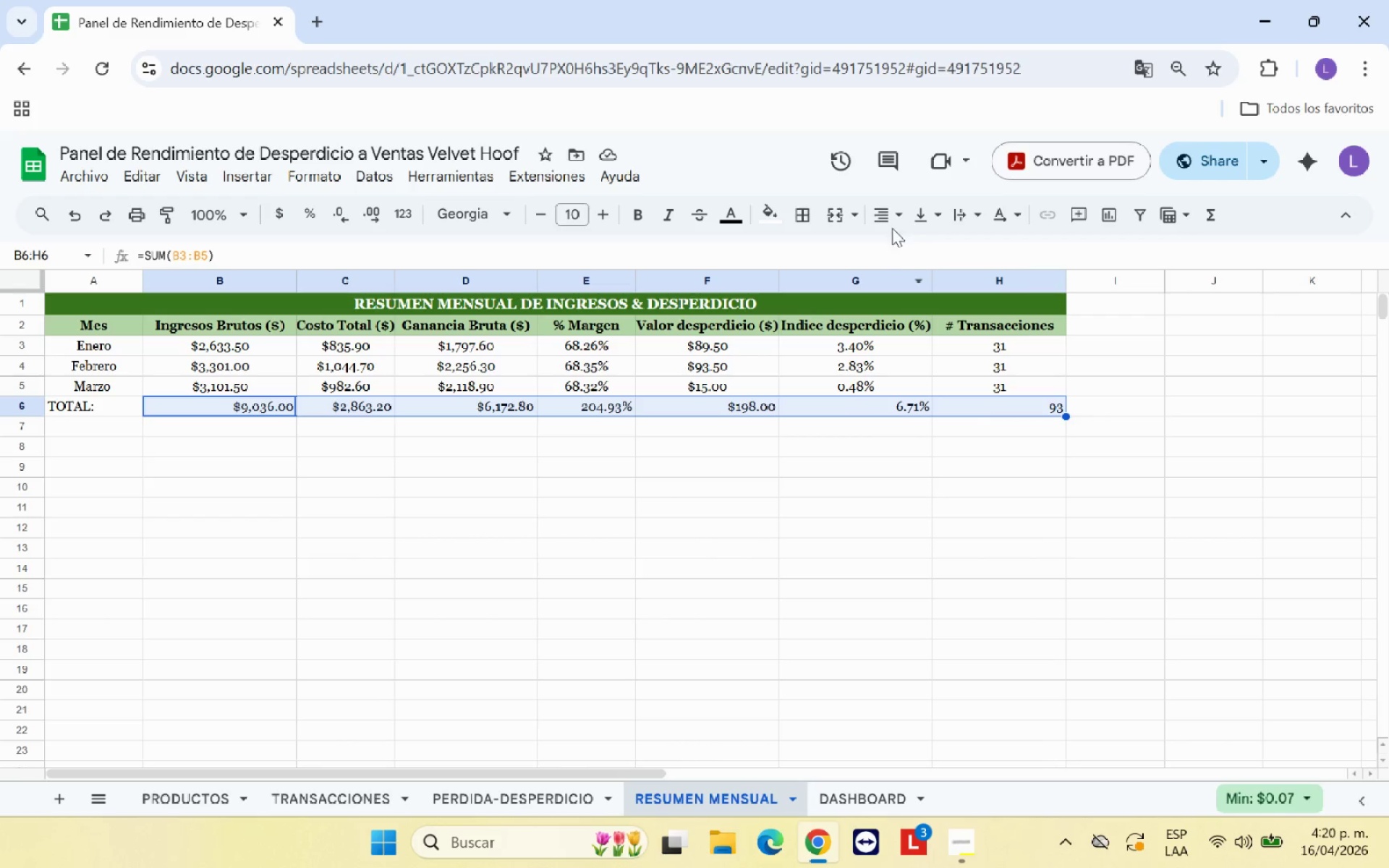 
left_click([891, 224])
 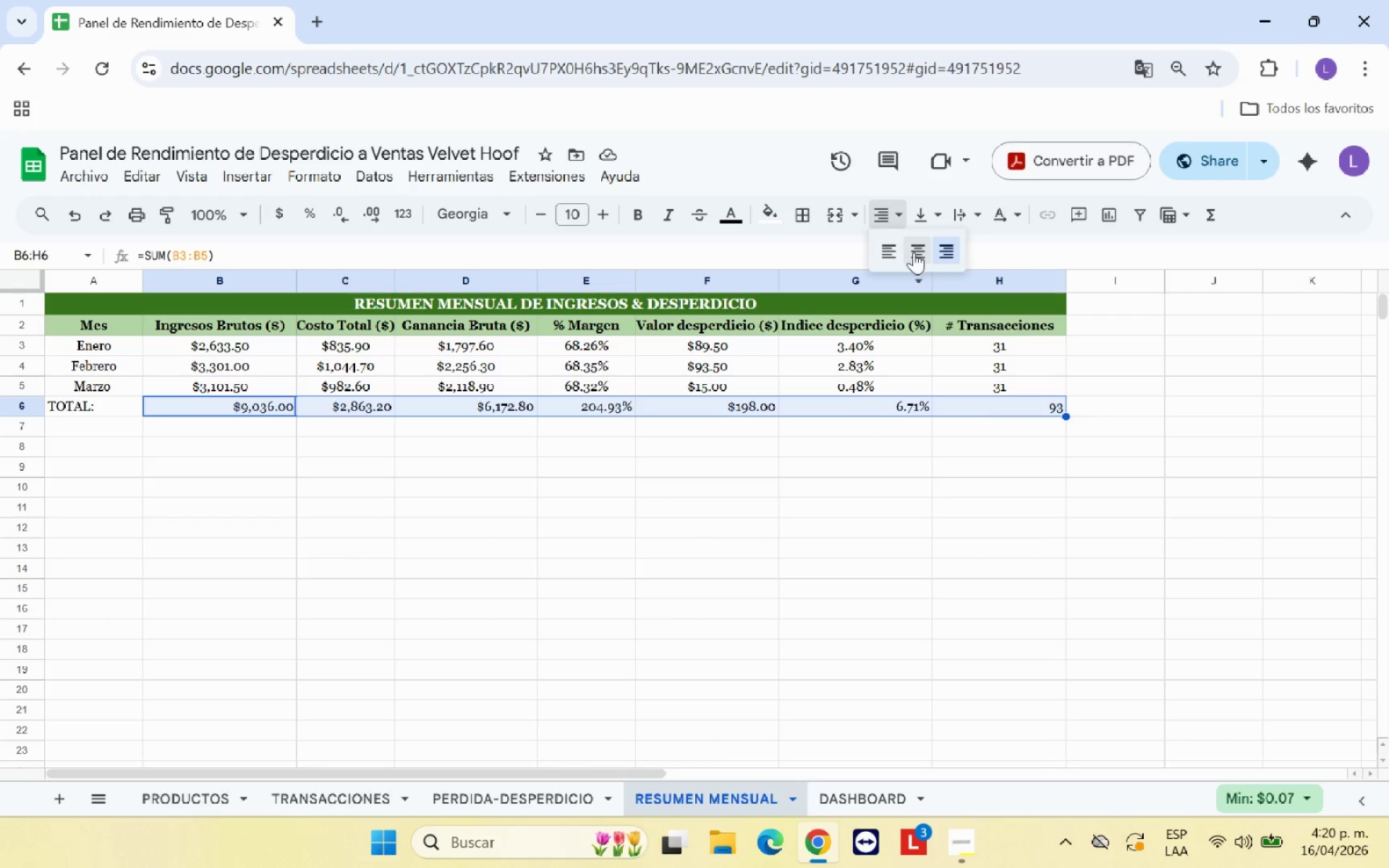 
left_click([914, 252])
 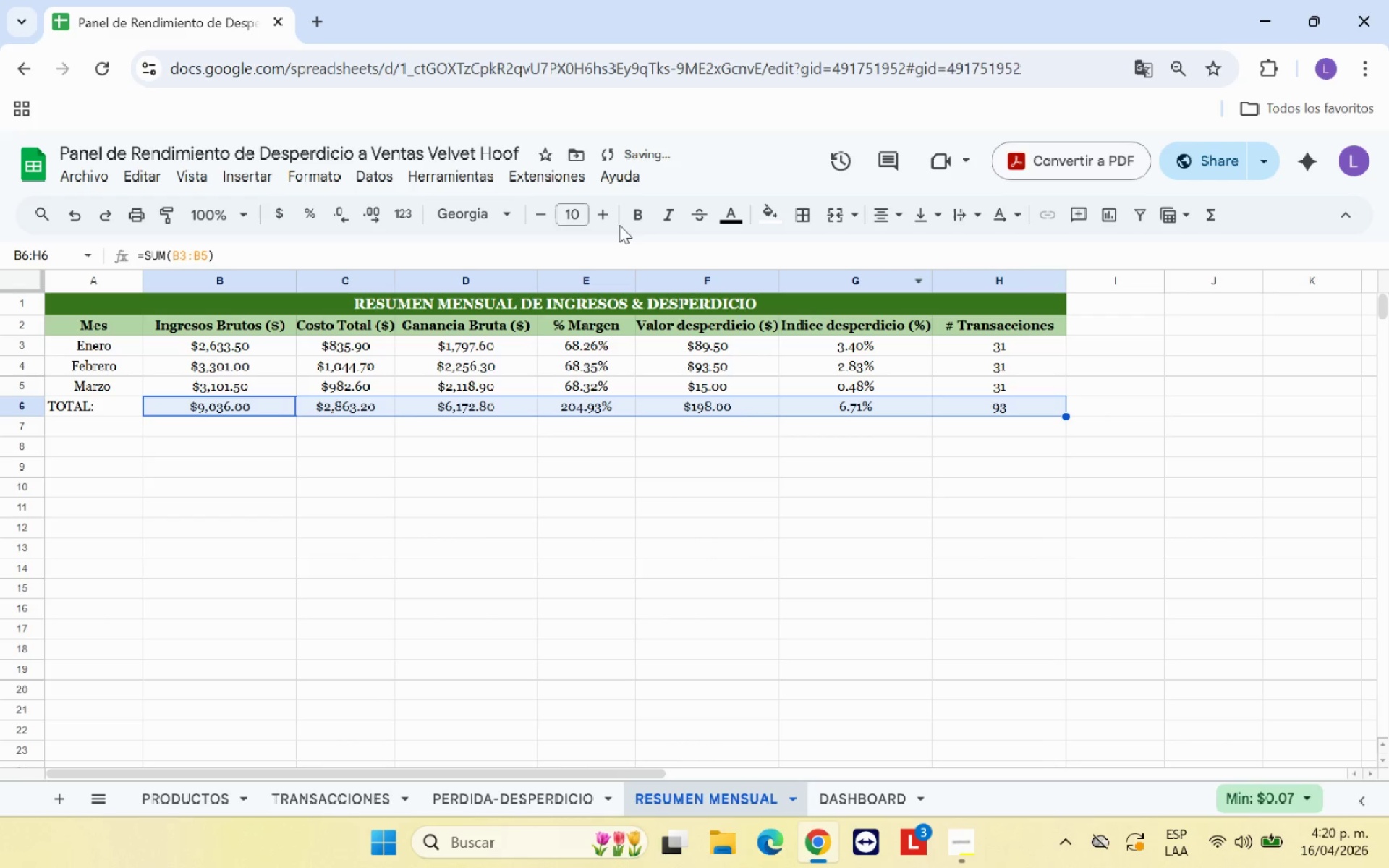 
left_click([632, 214])
 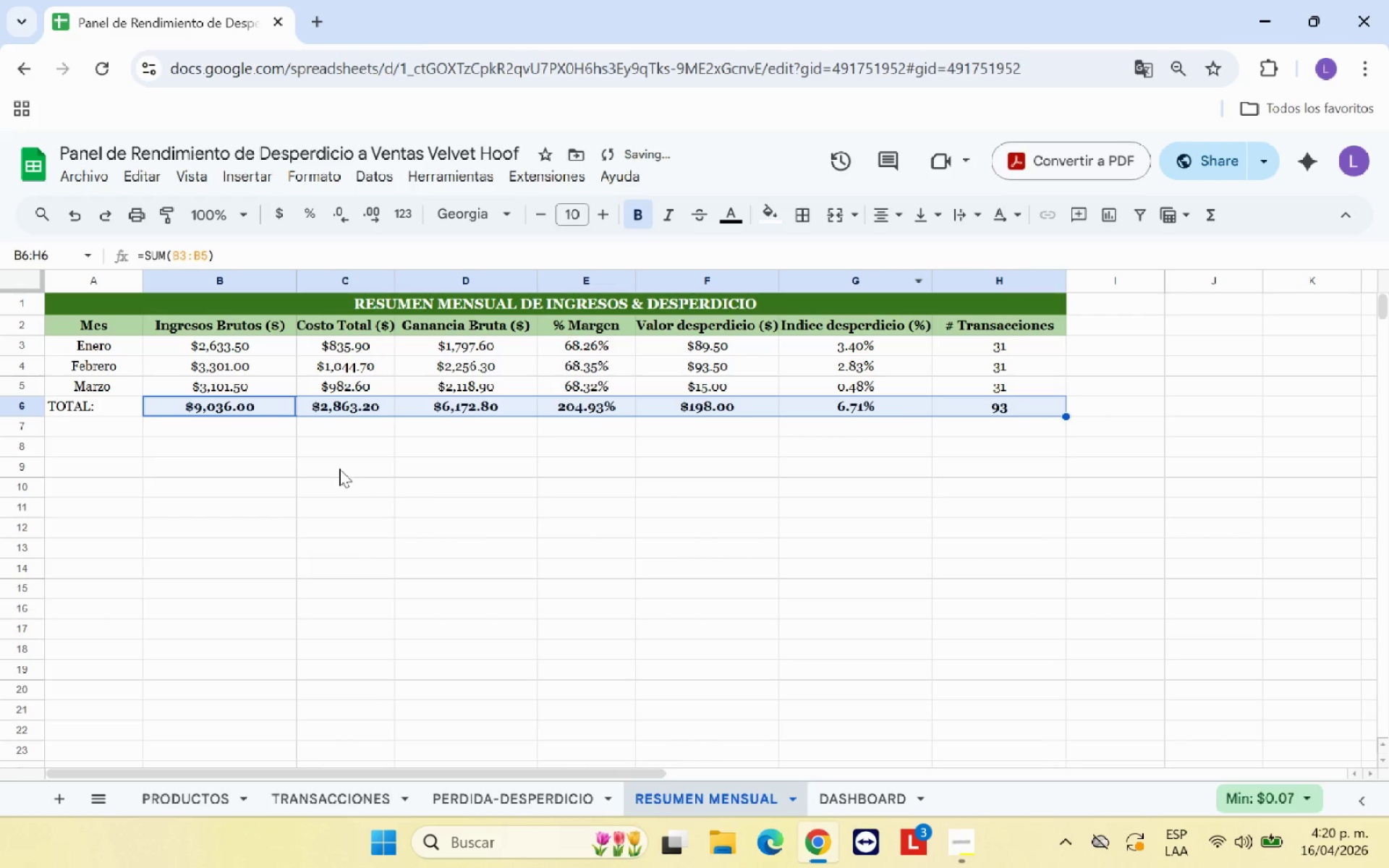 
left_click([339, 467])
 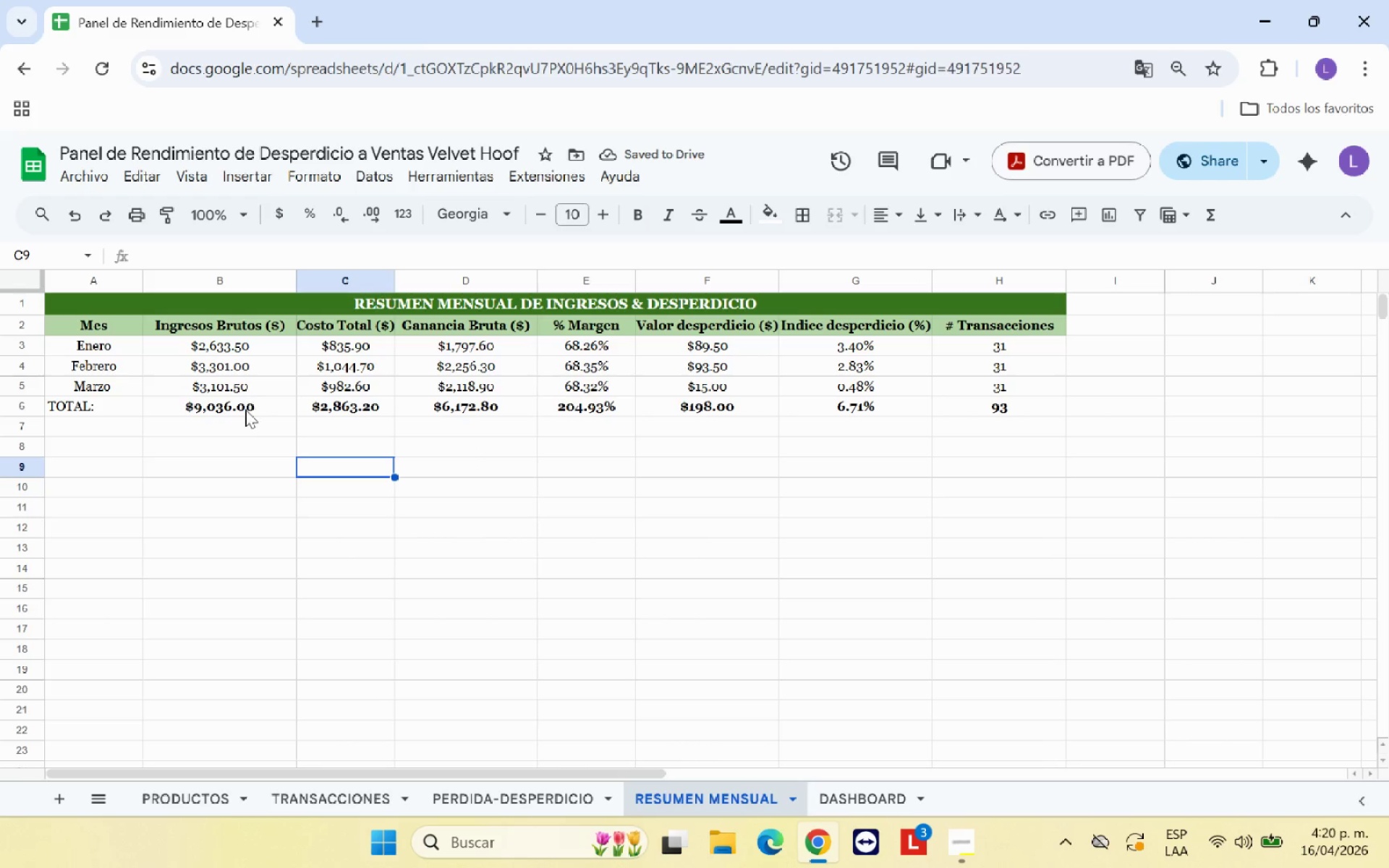 
left_click([362, 409])
 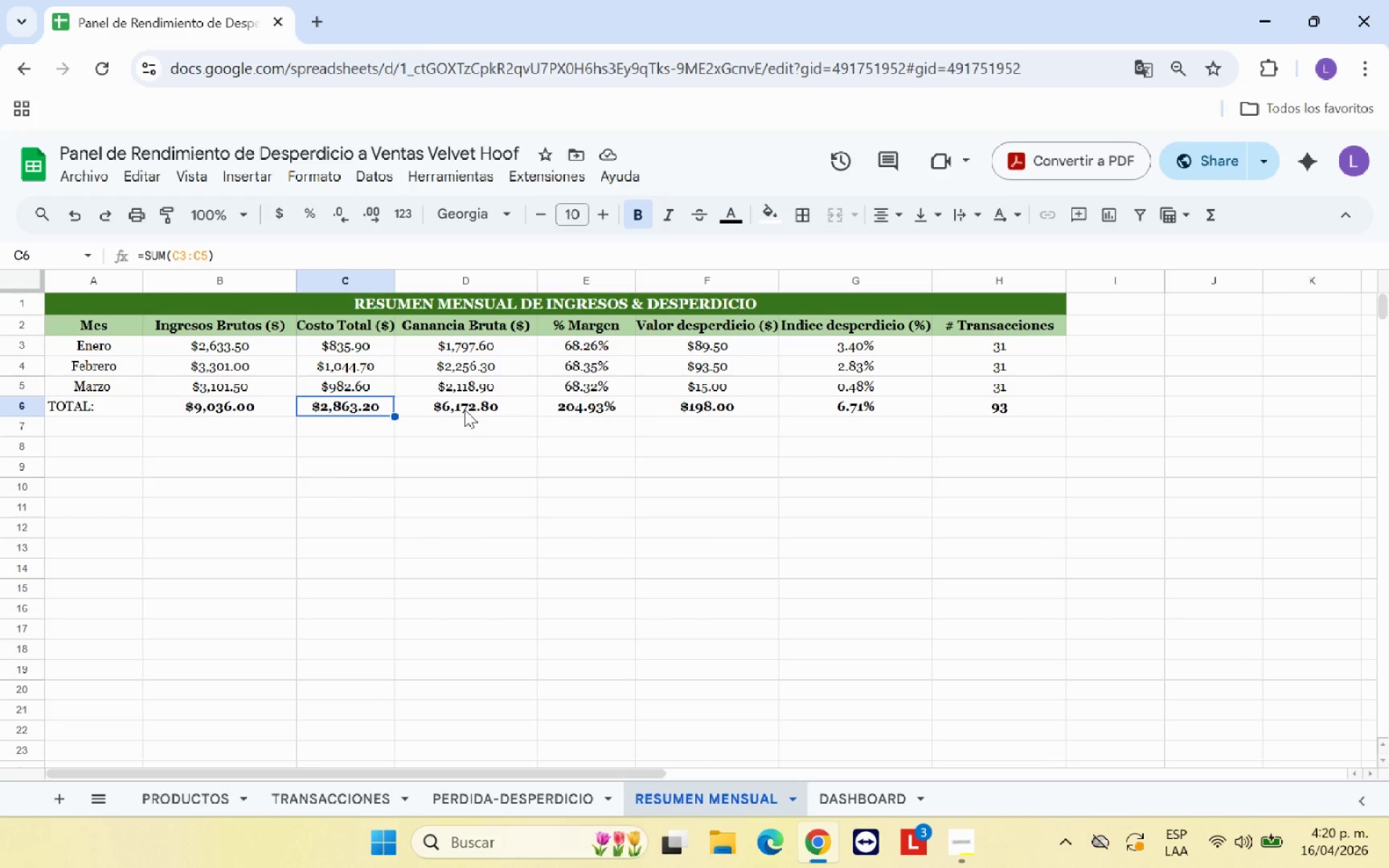 
left_click([464, 409])
 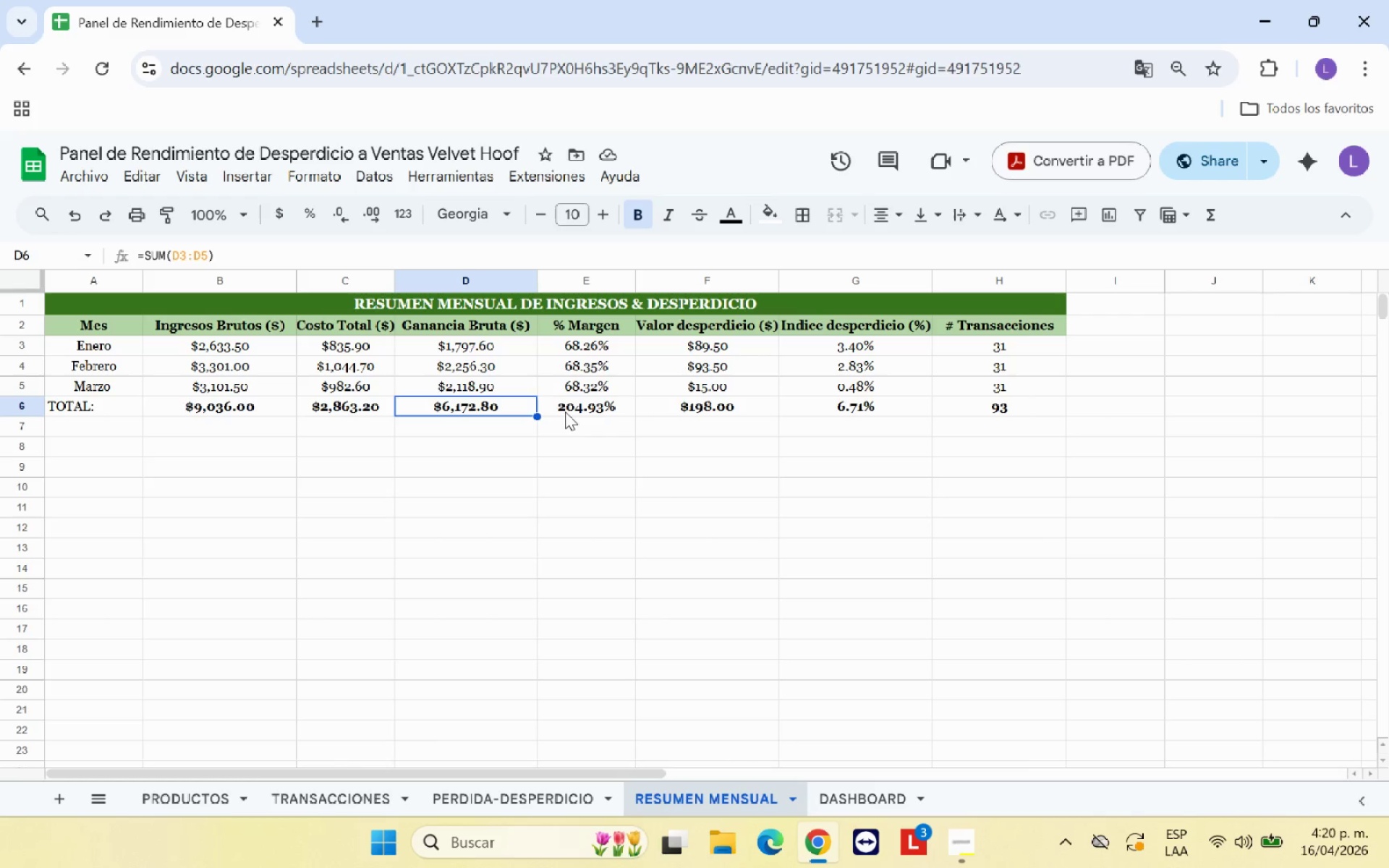 
left_click([581, 405])
 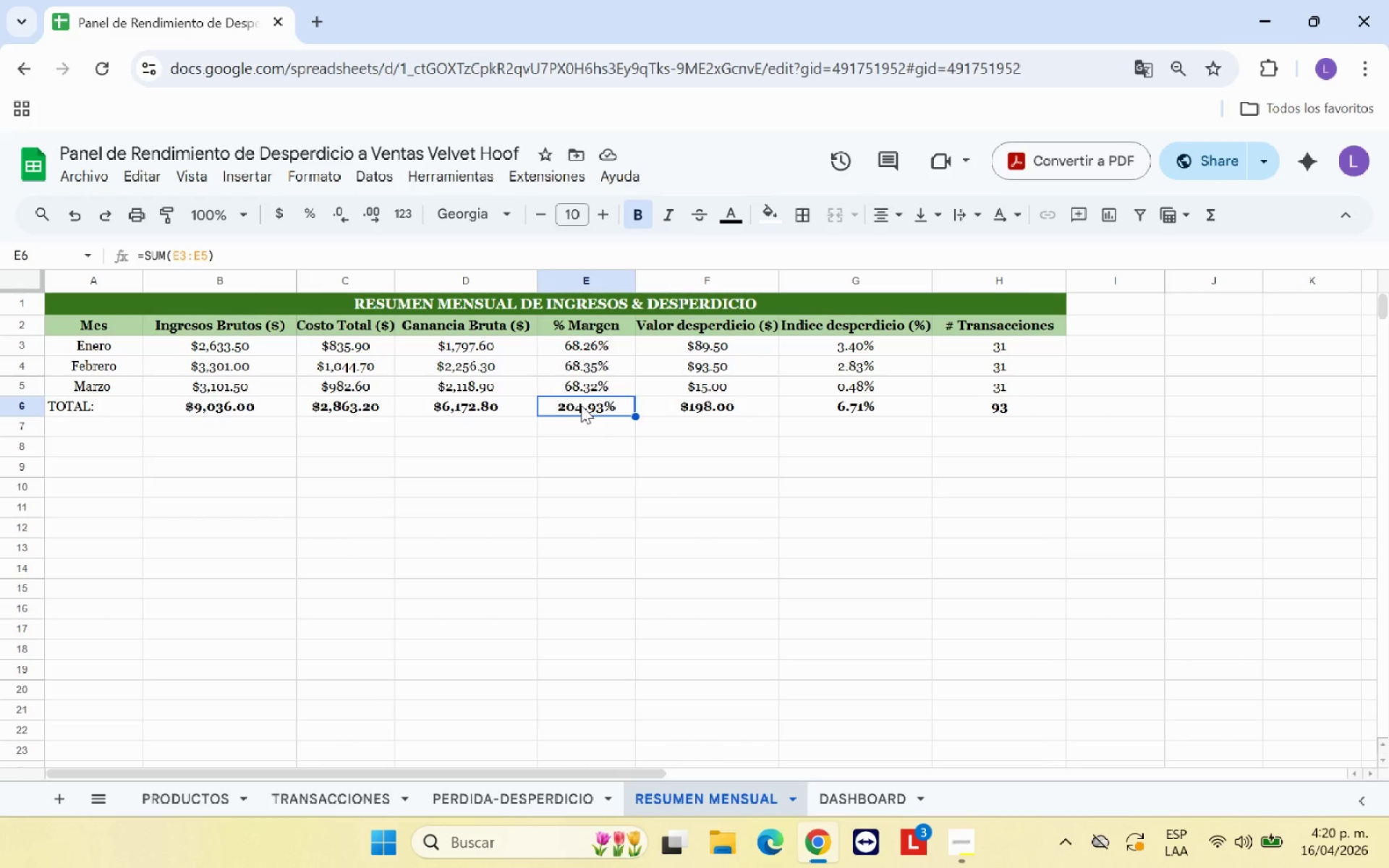 
wait(19.16)
 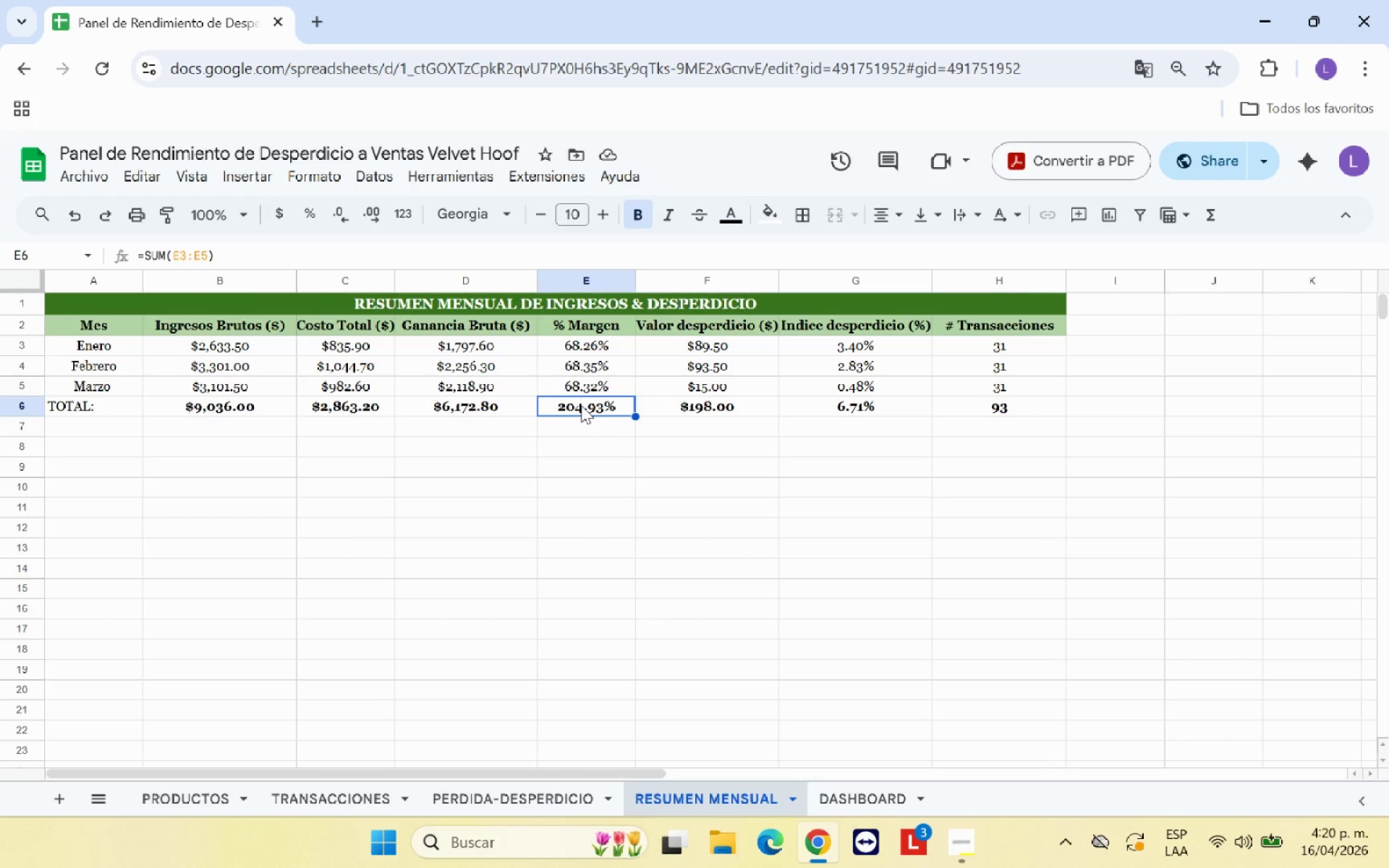 
left_click([686, 433])
 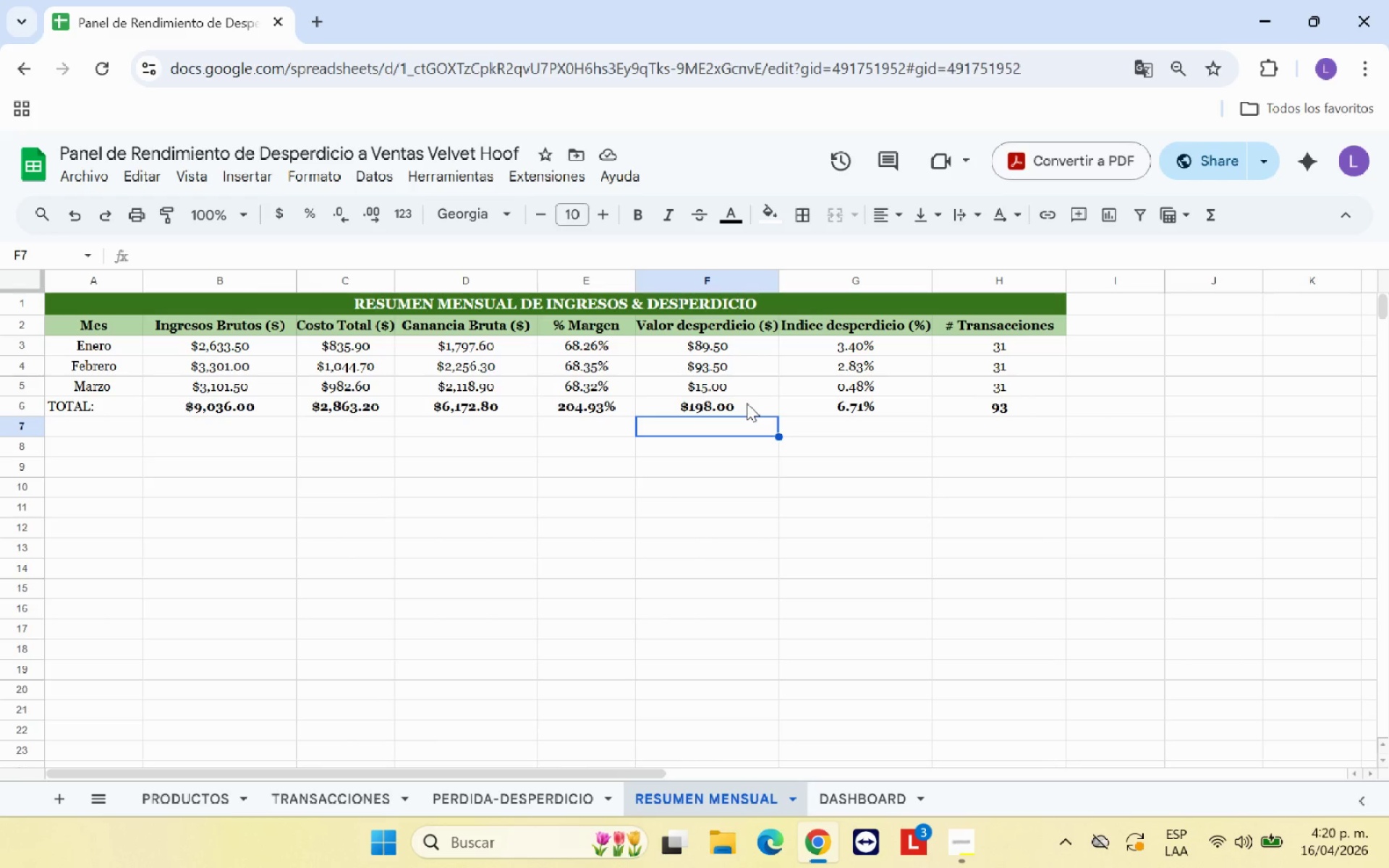 
wait(12.09)
 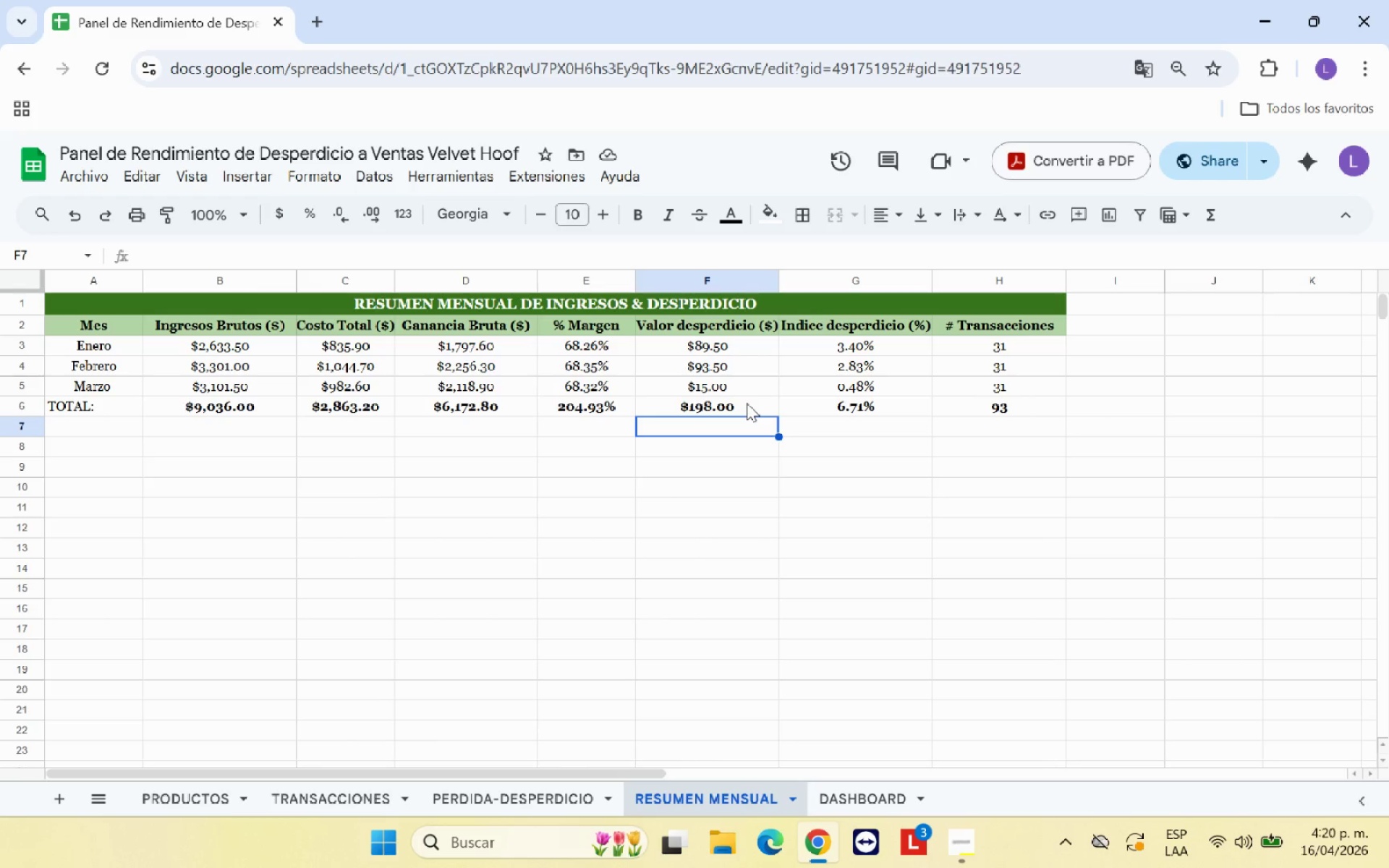 
left_click([729, 392])
 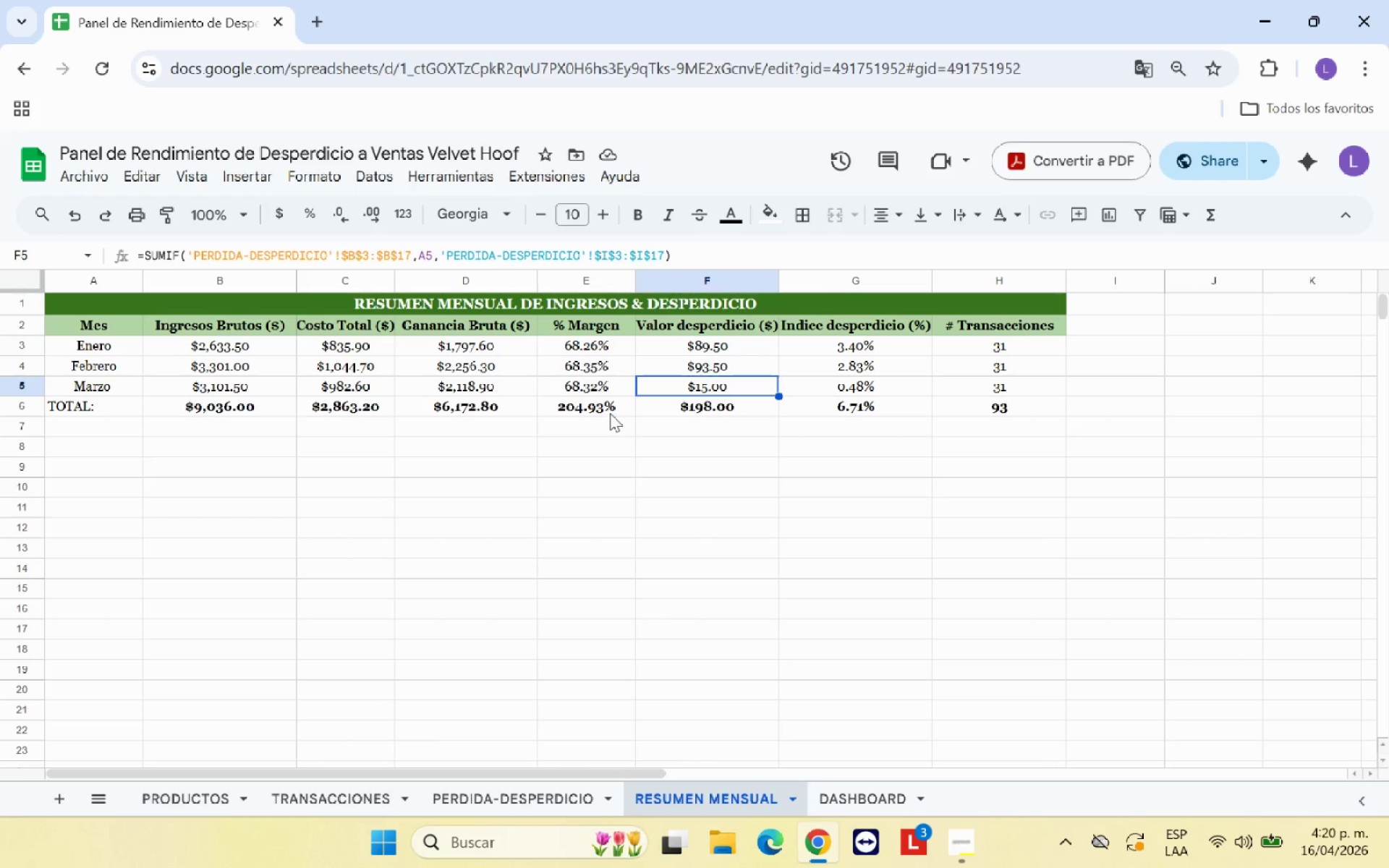 
left_click([610, 413])
 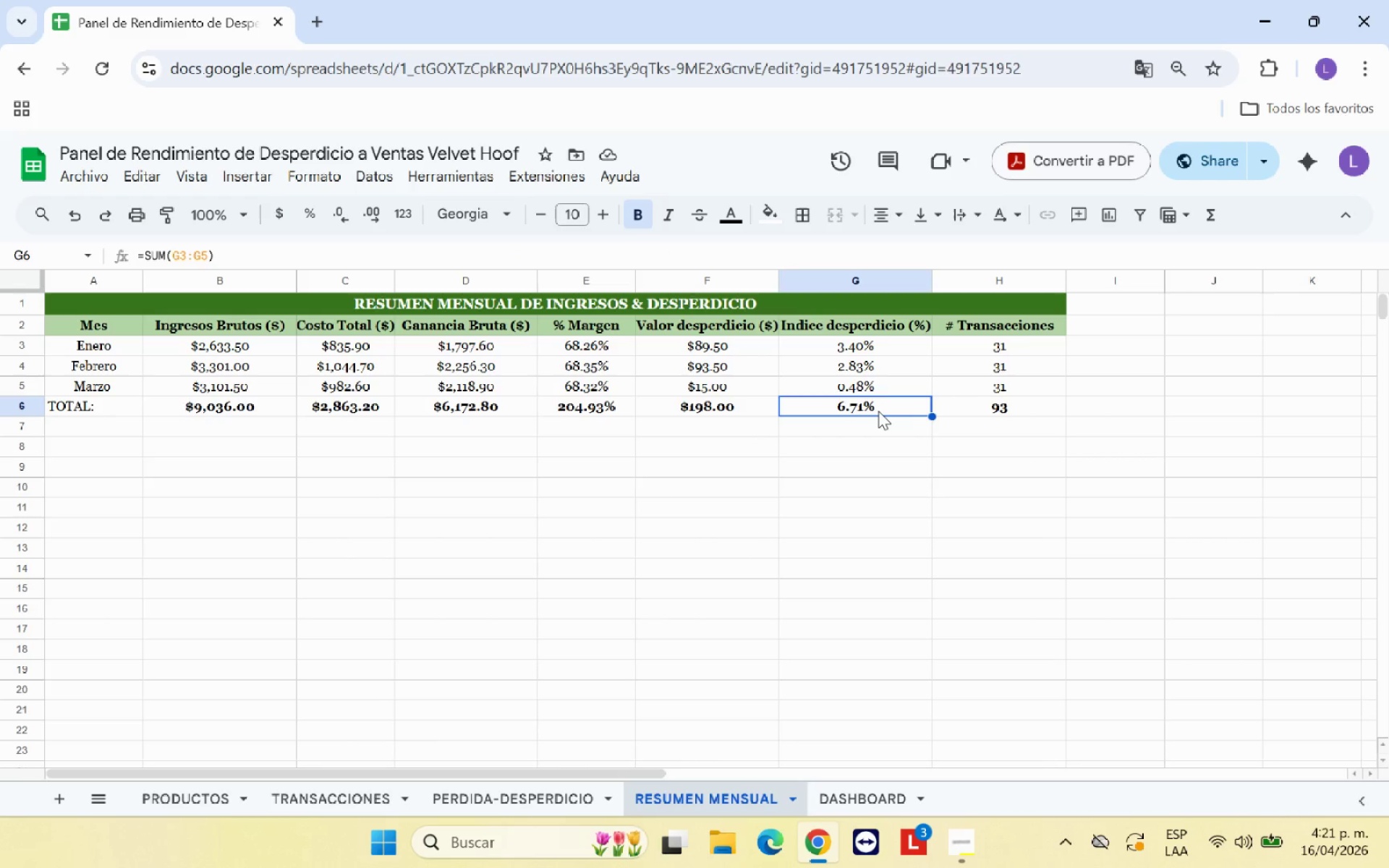 
left_click([995, 412])
 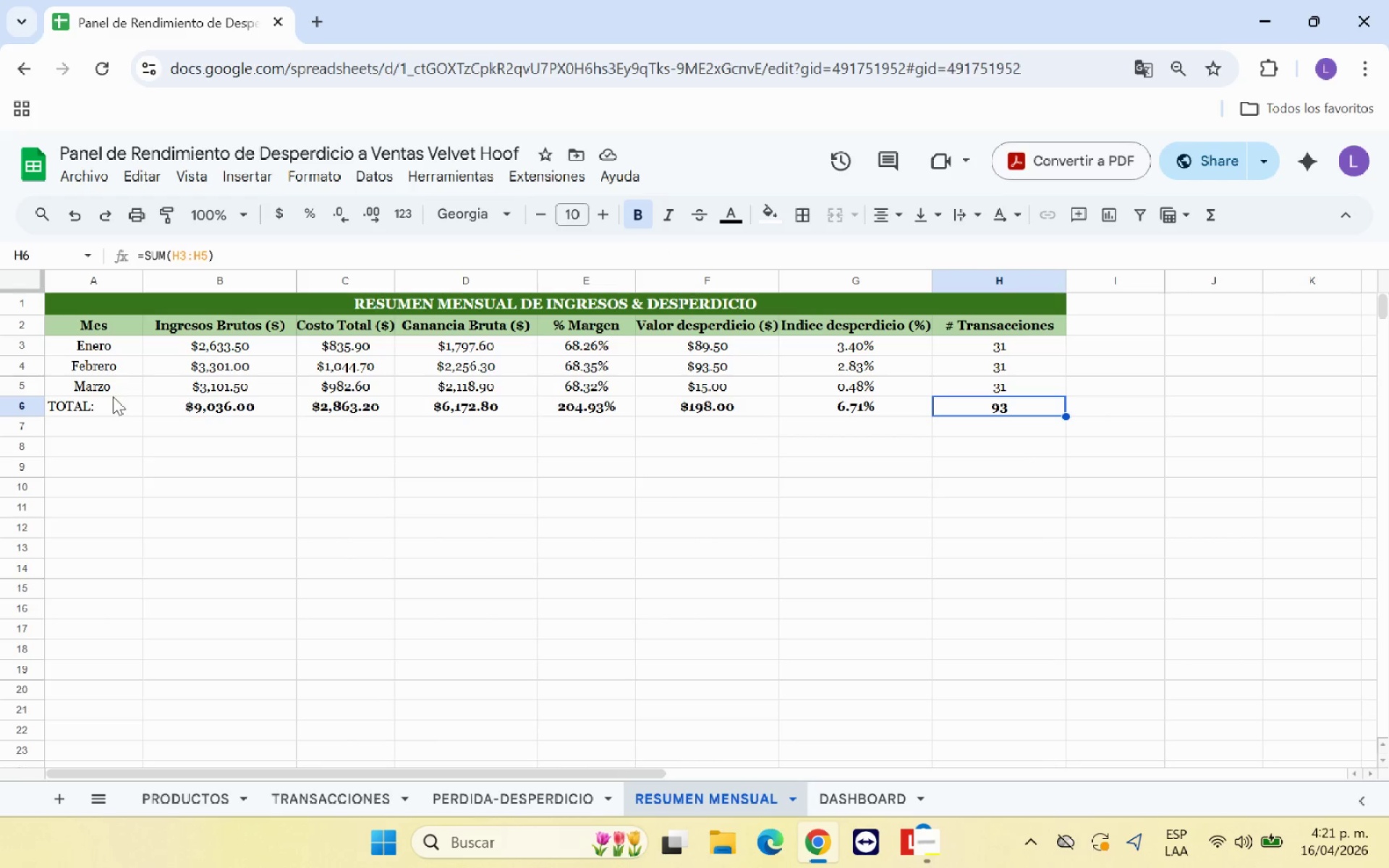 
left_click([106, 401])
 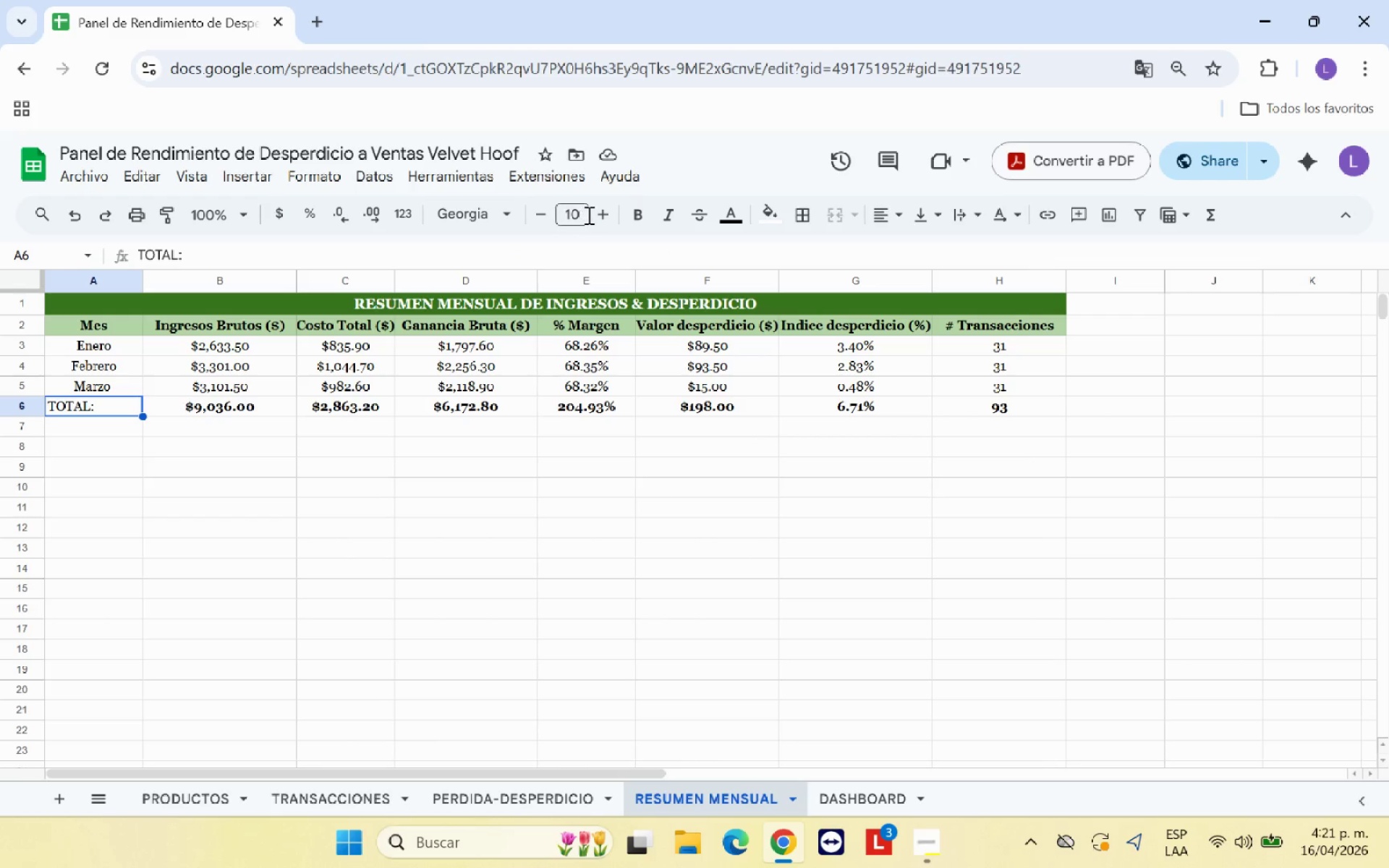 
left_click([643, 226])
 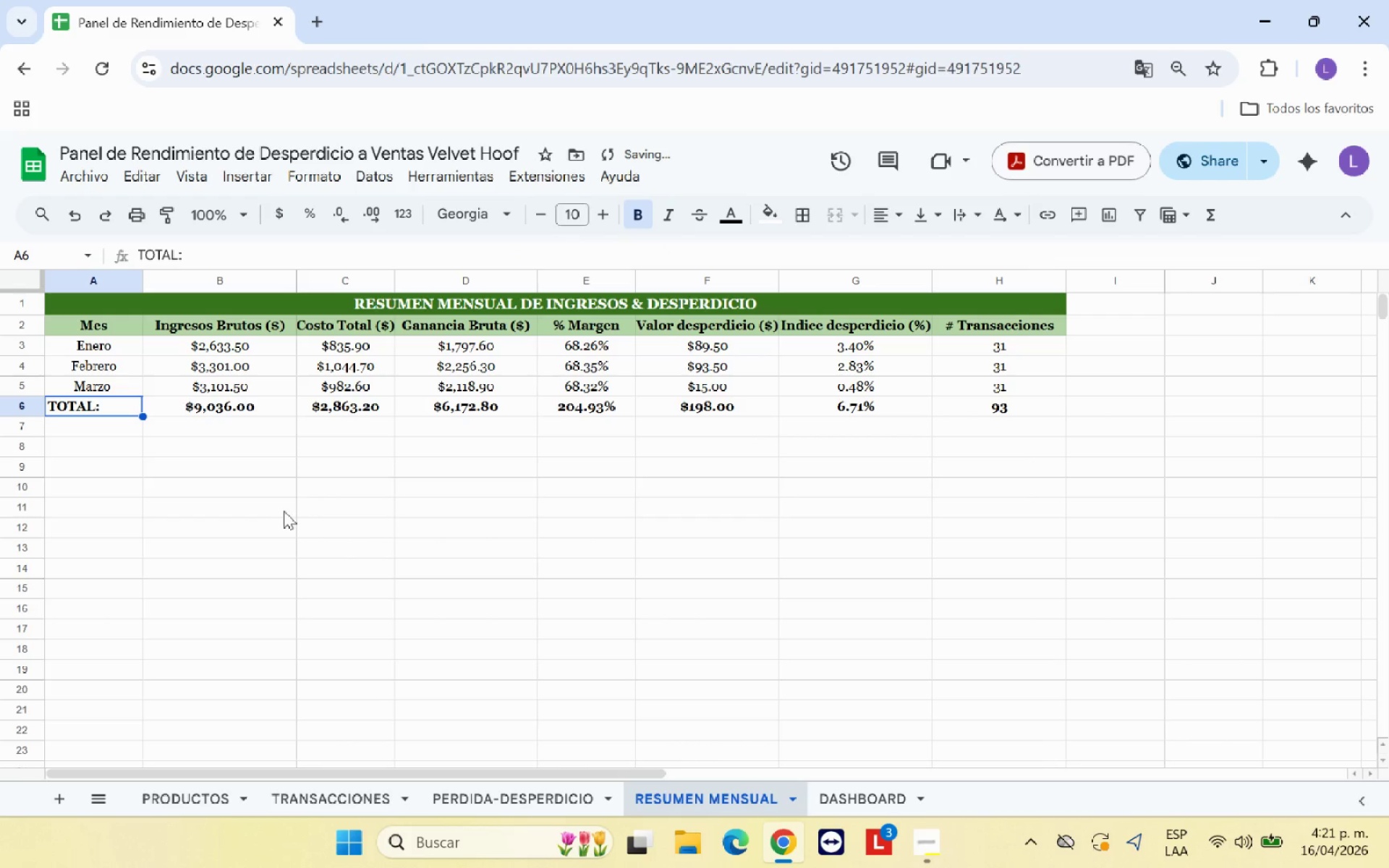 
left_click([273, 512])
 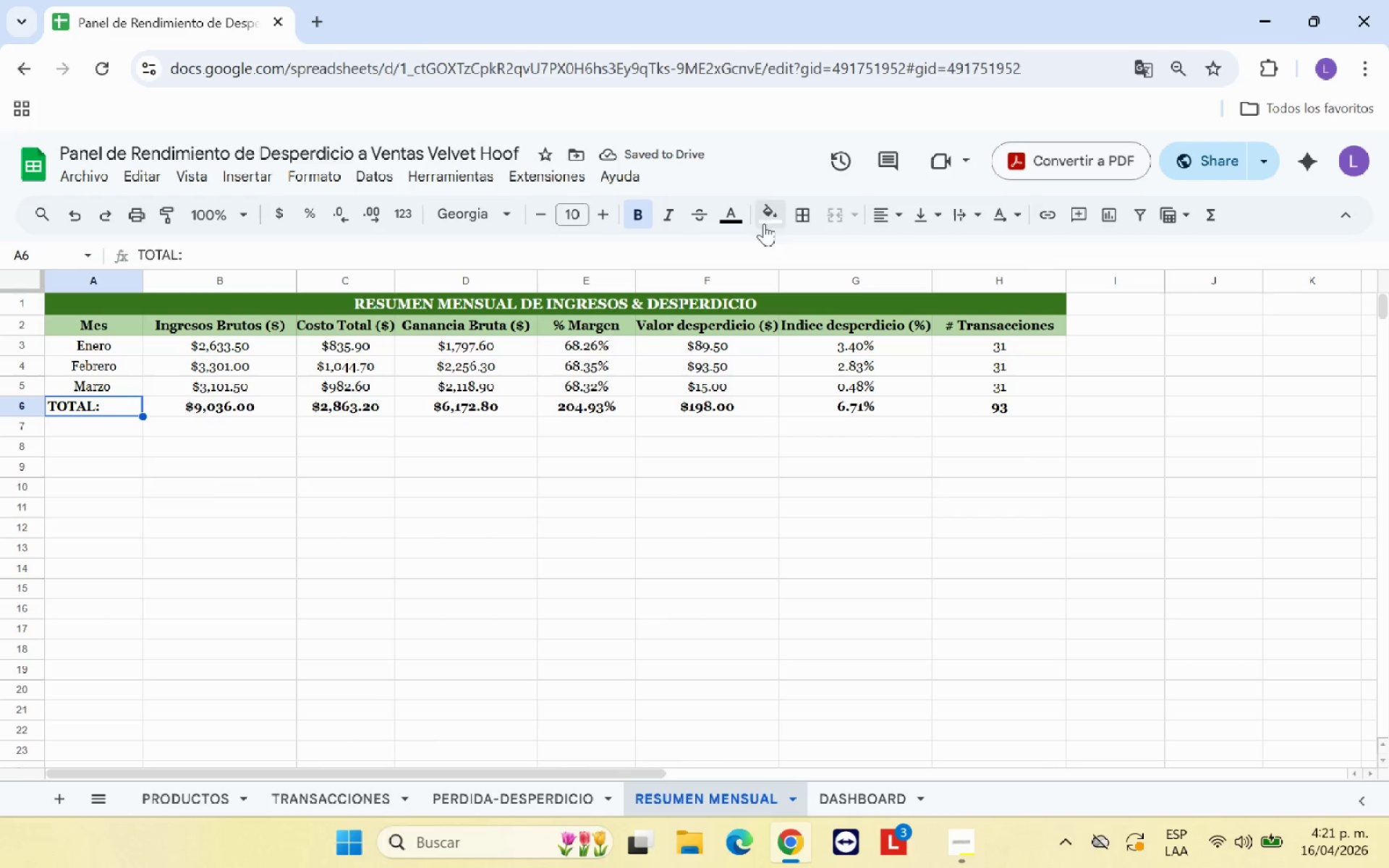 
left_click([738, 219])
 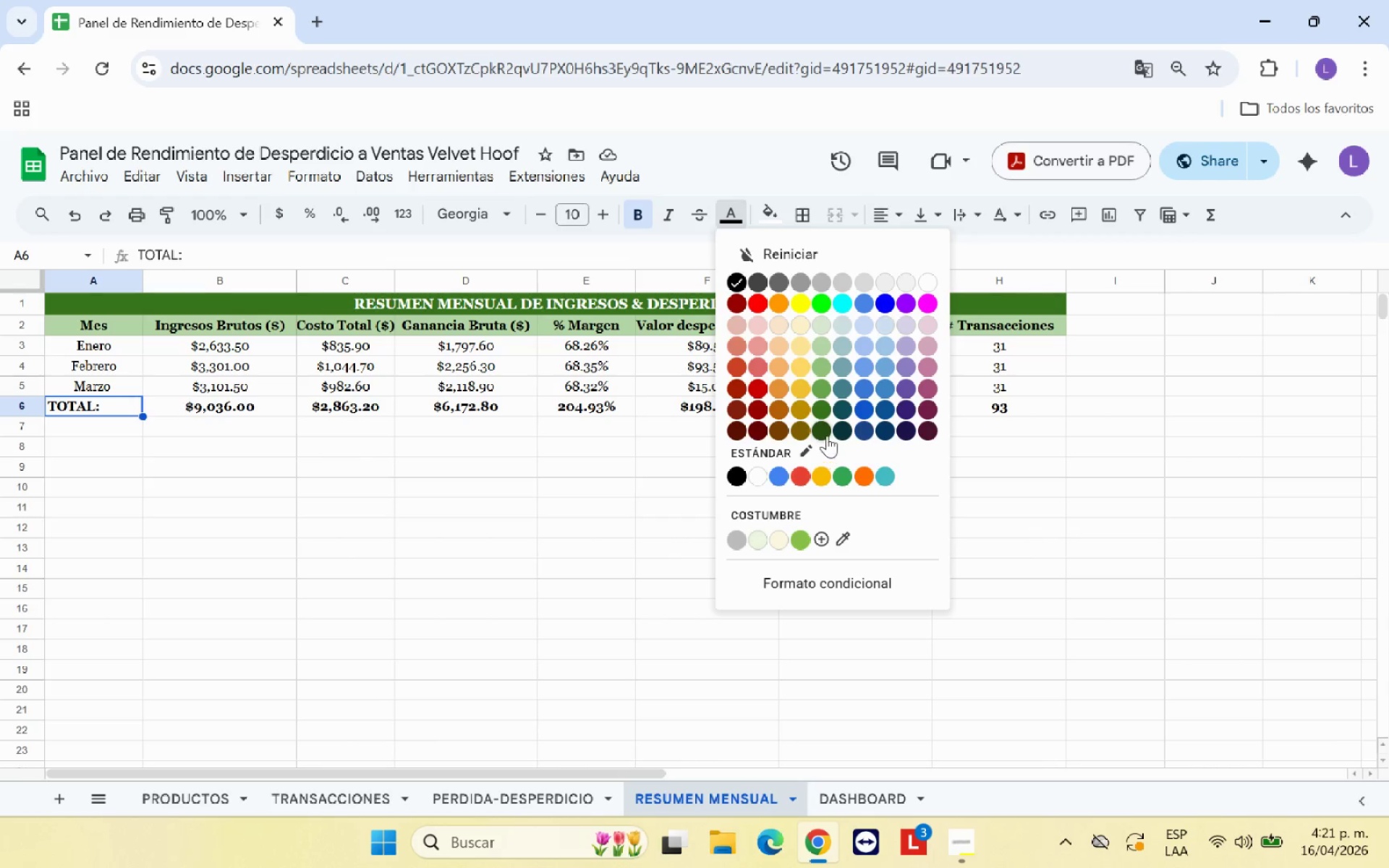 
left_click([820, 409])
 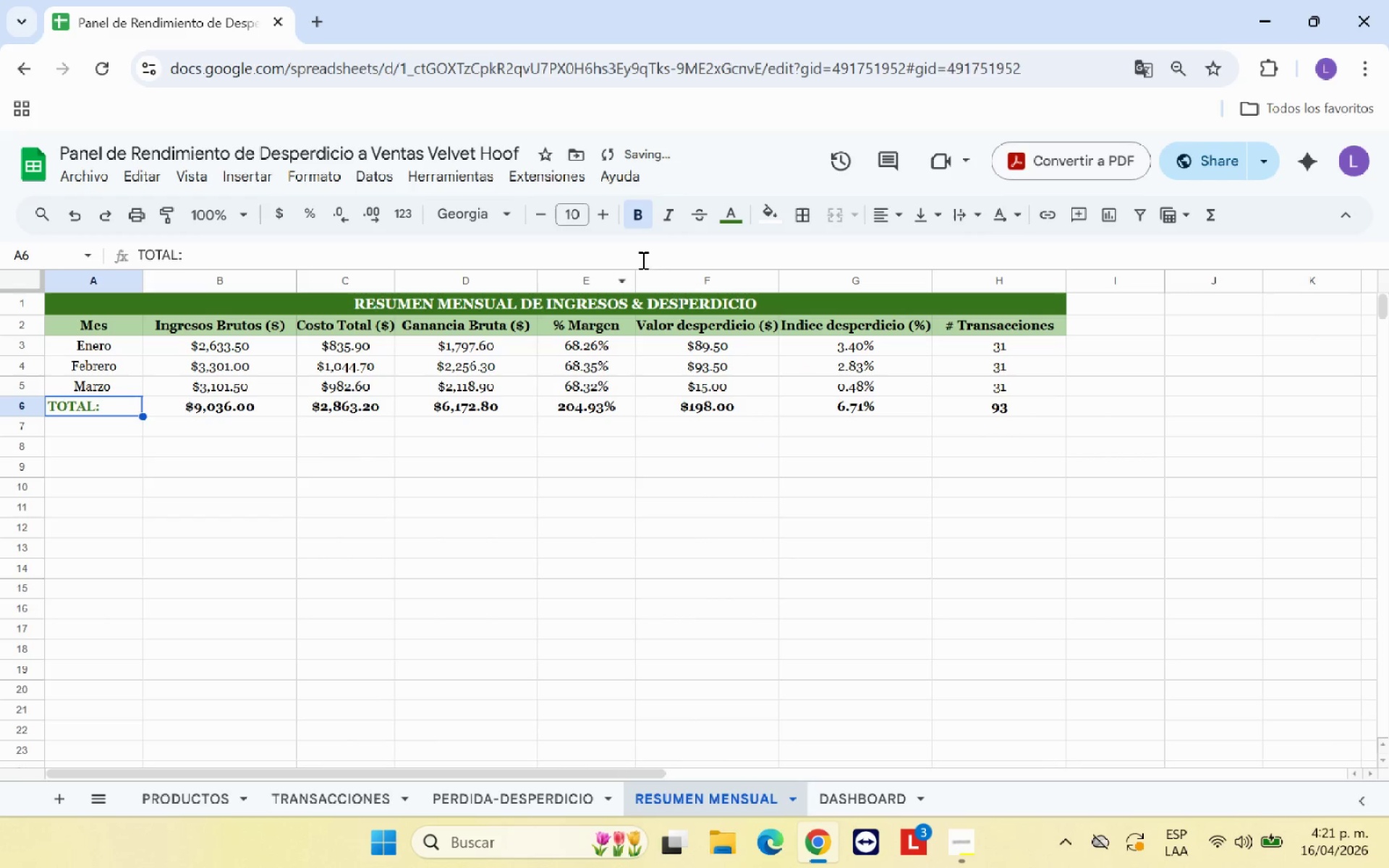 
mouse_move([684, 217])
 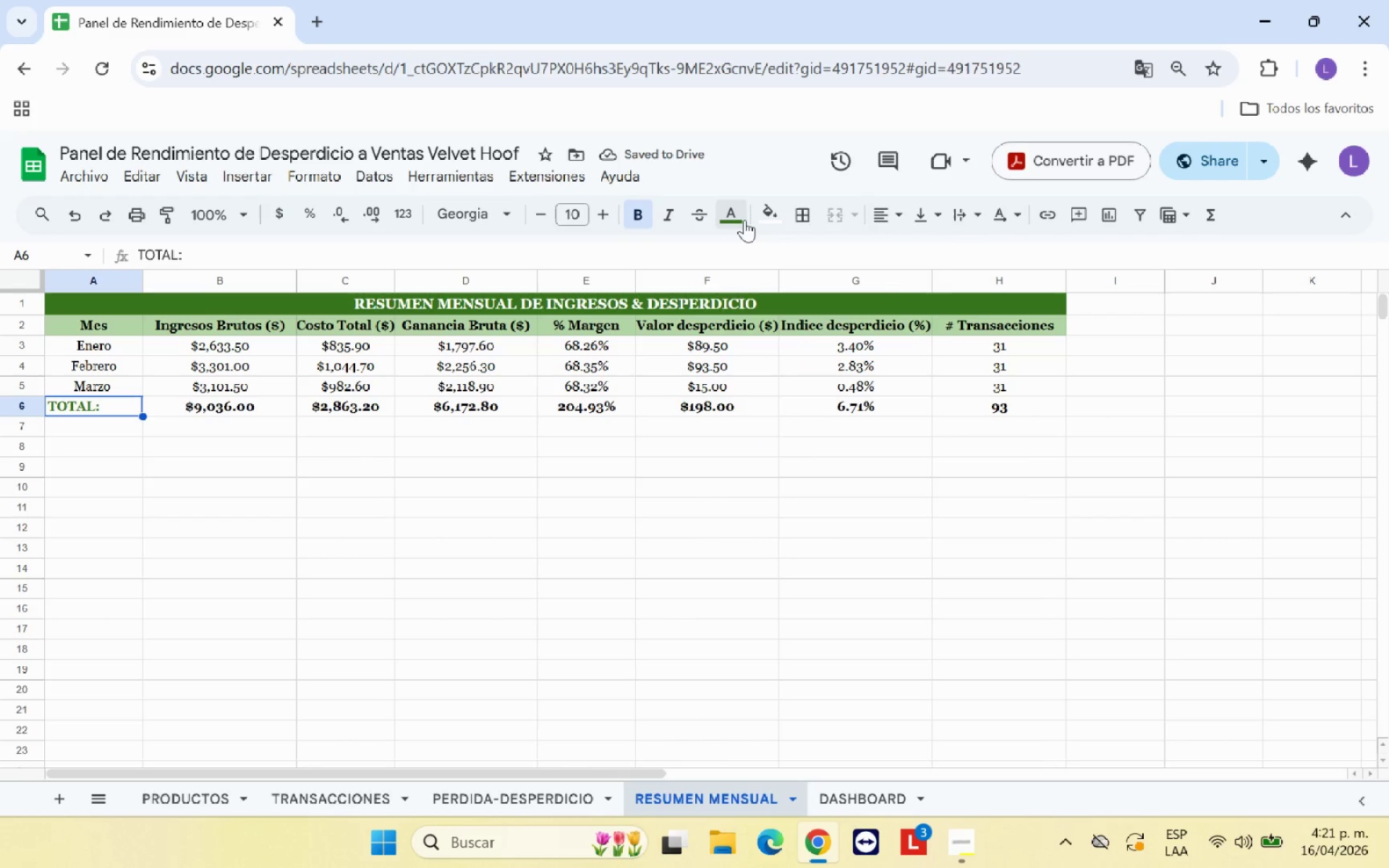 
left_click([744, 220])
 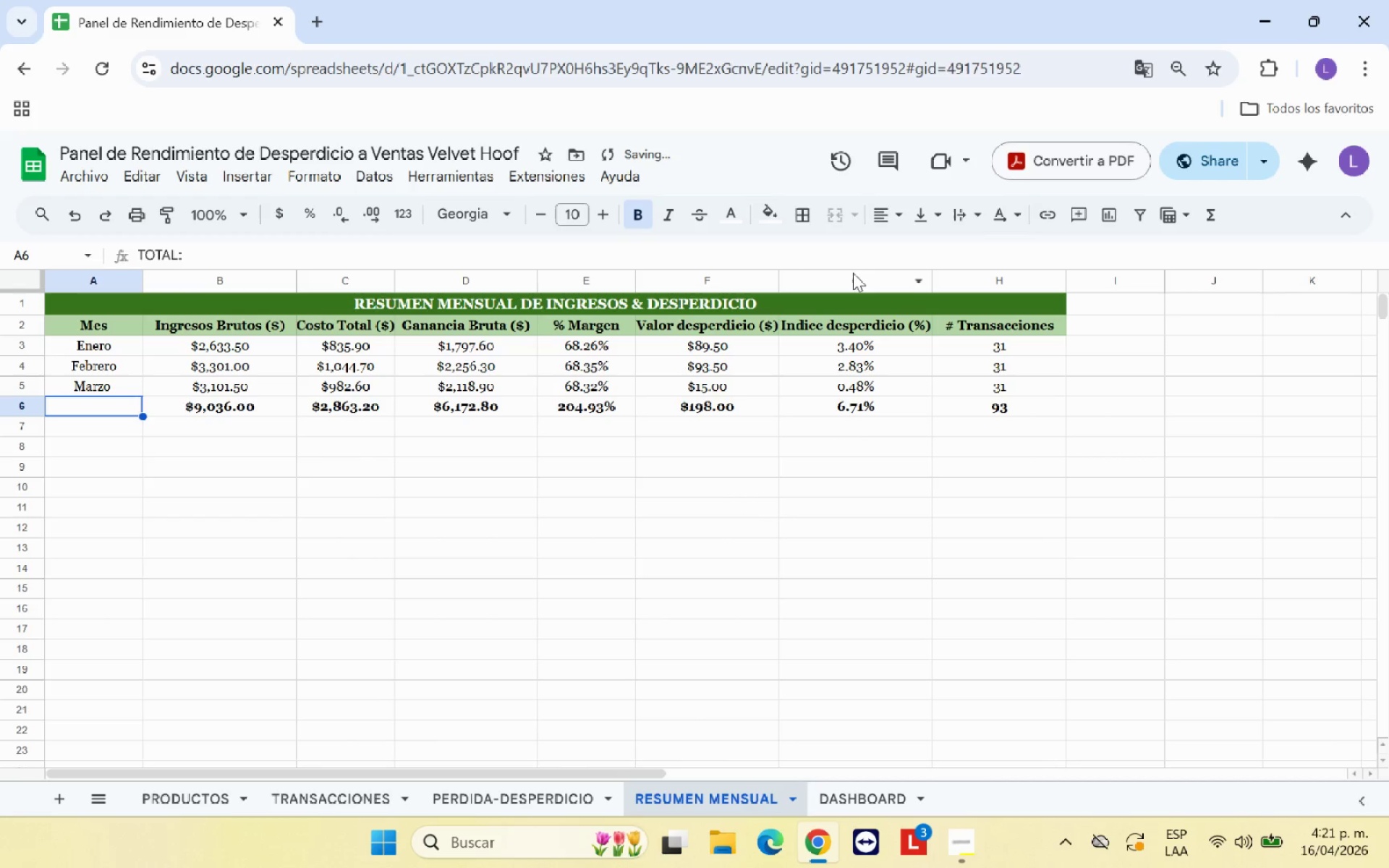 
left_click([770, 217])
 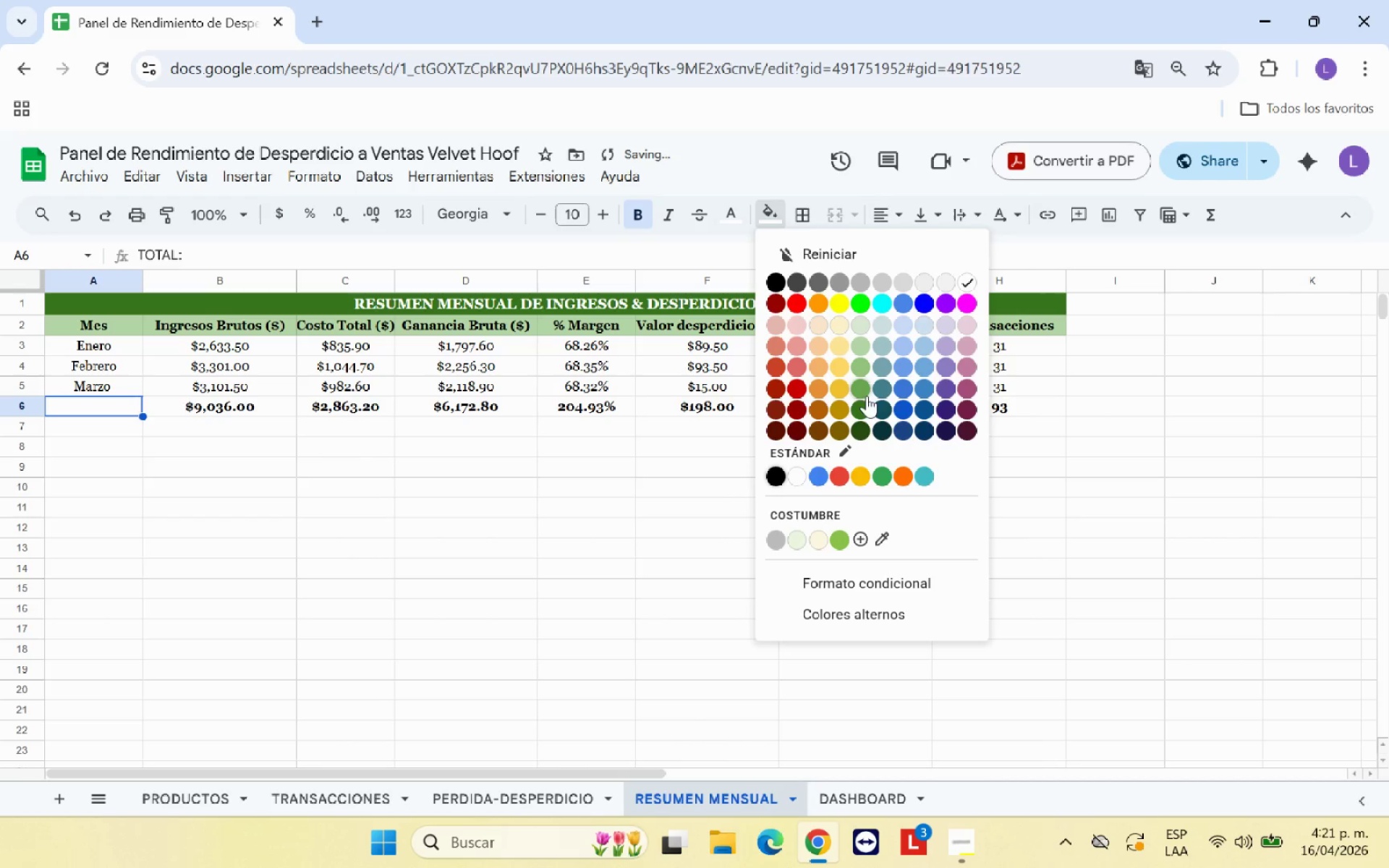 
left_click([861, 410])
 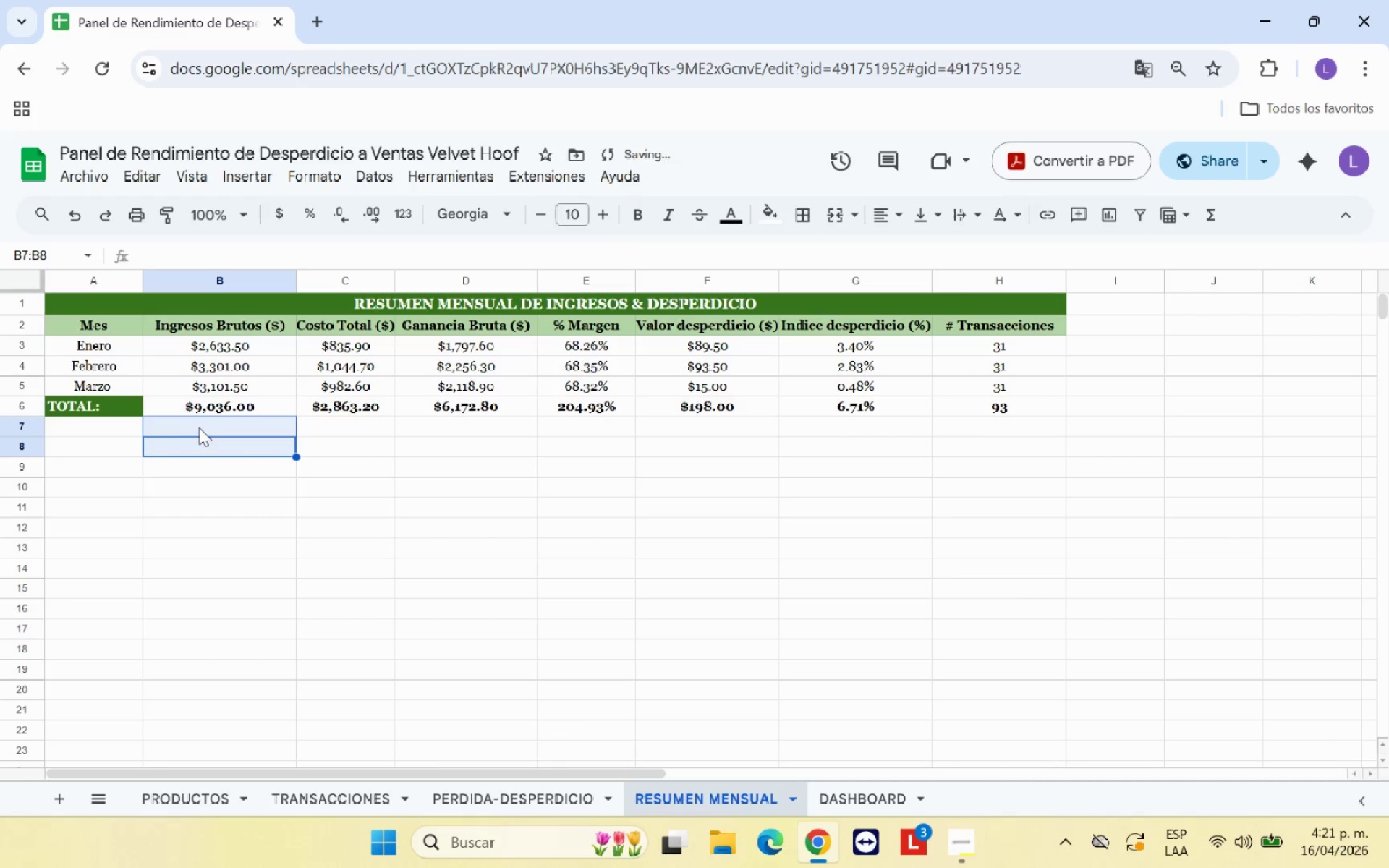 
left_click([191, 401])
 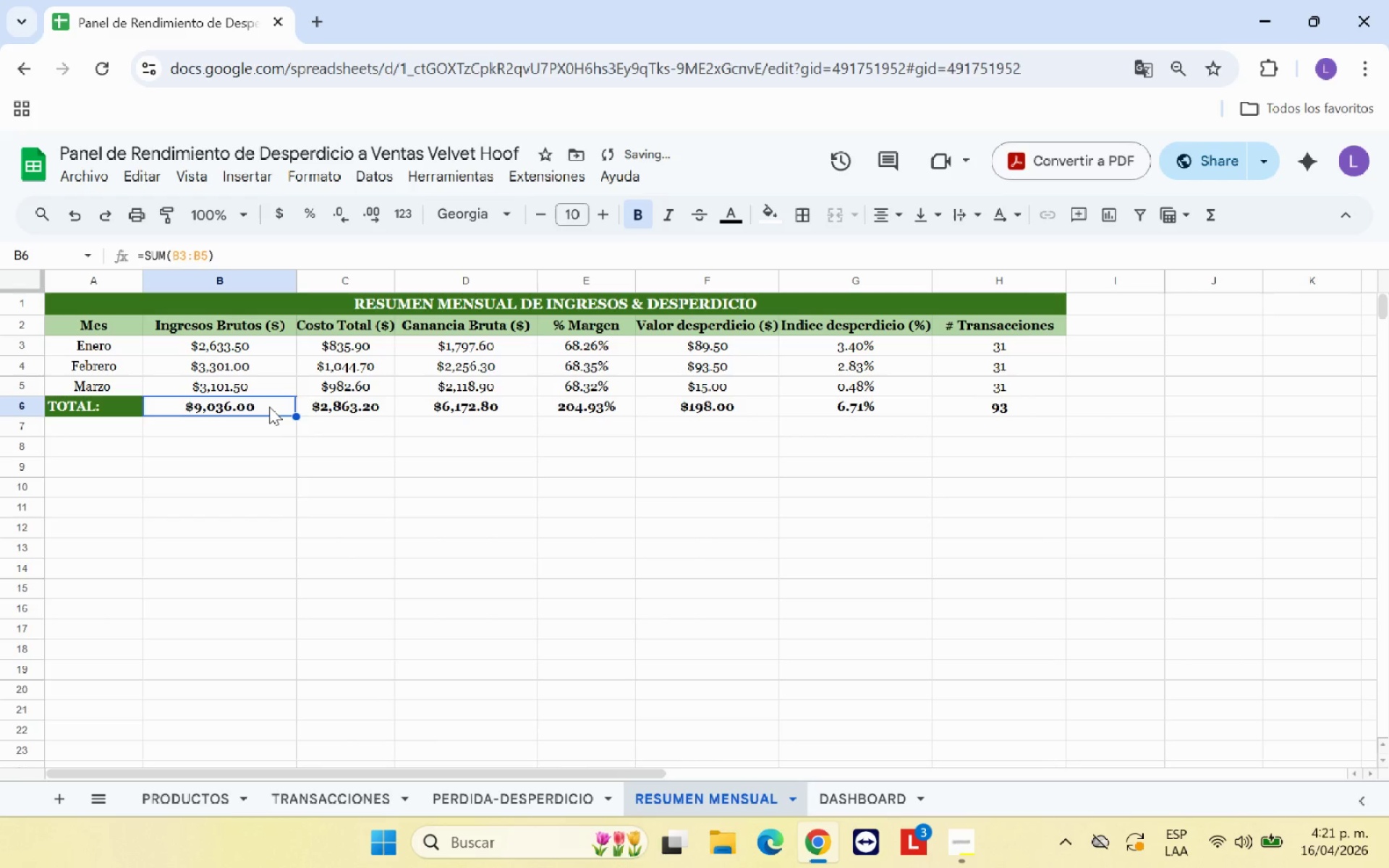 
left_click_drag(start_coordinate=[269, 407], to_coordinate=[971, 403])
 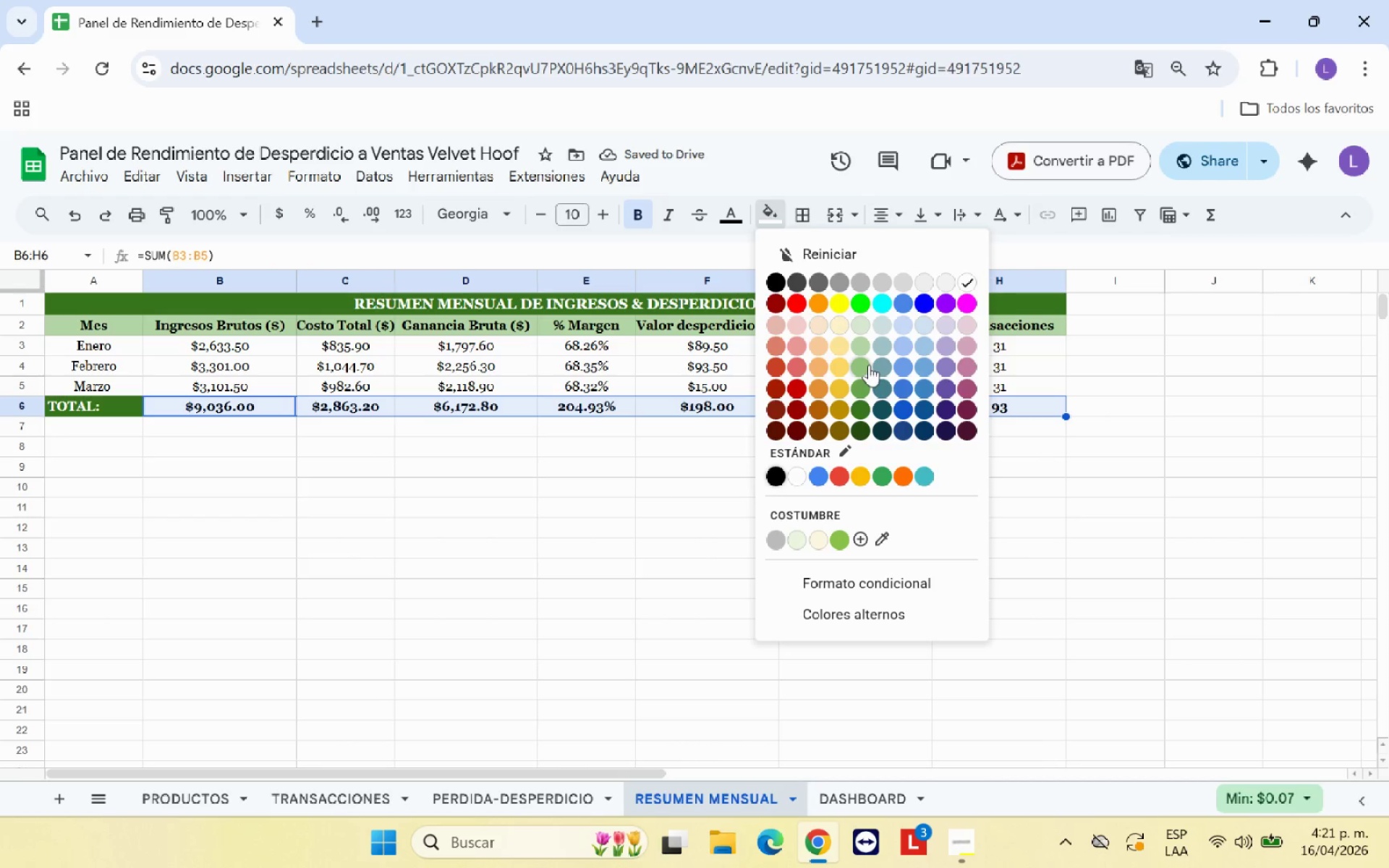 
left_click([869, 364])
 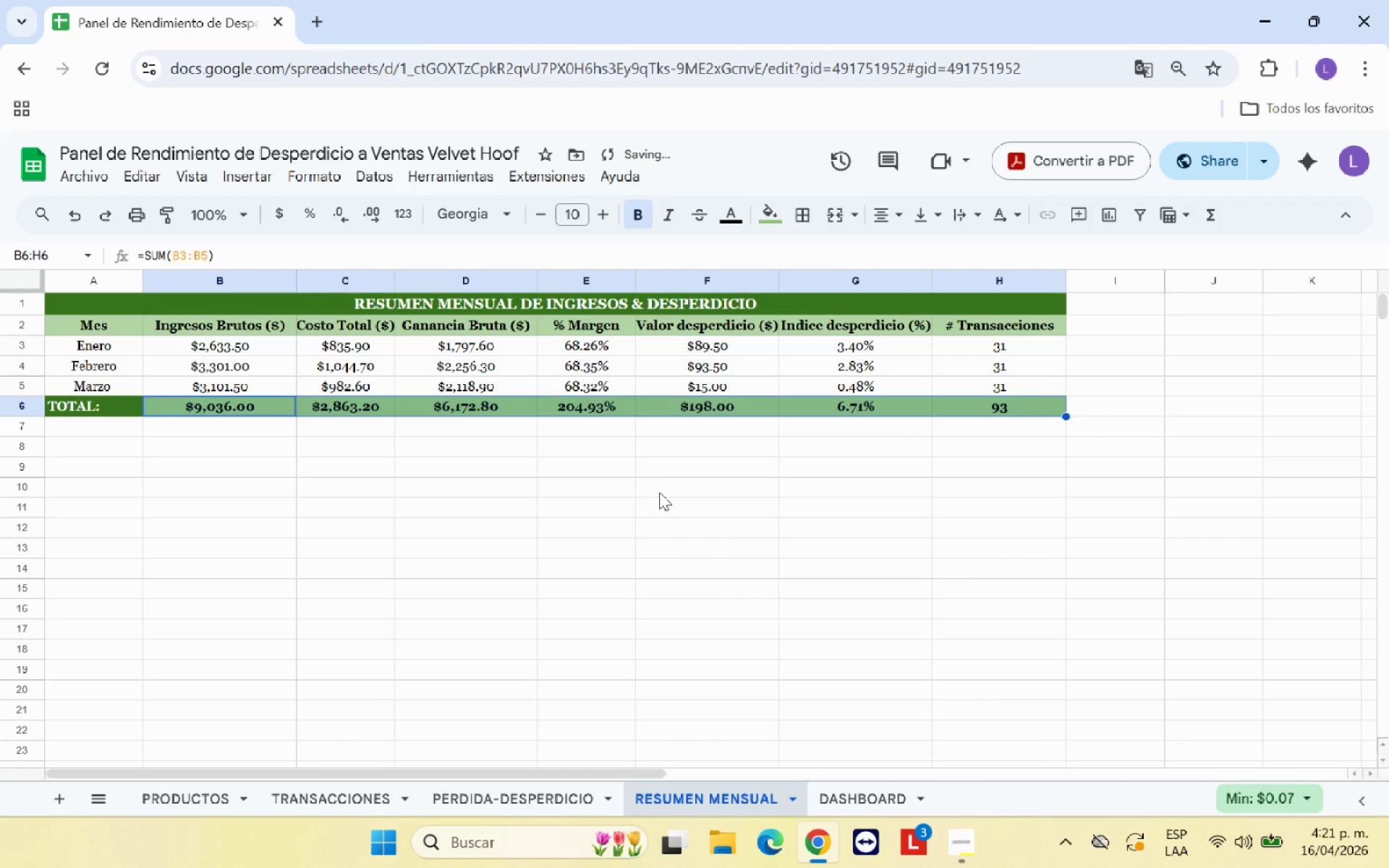 
left_click([658, 494])
 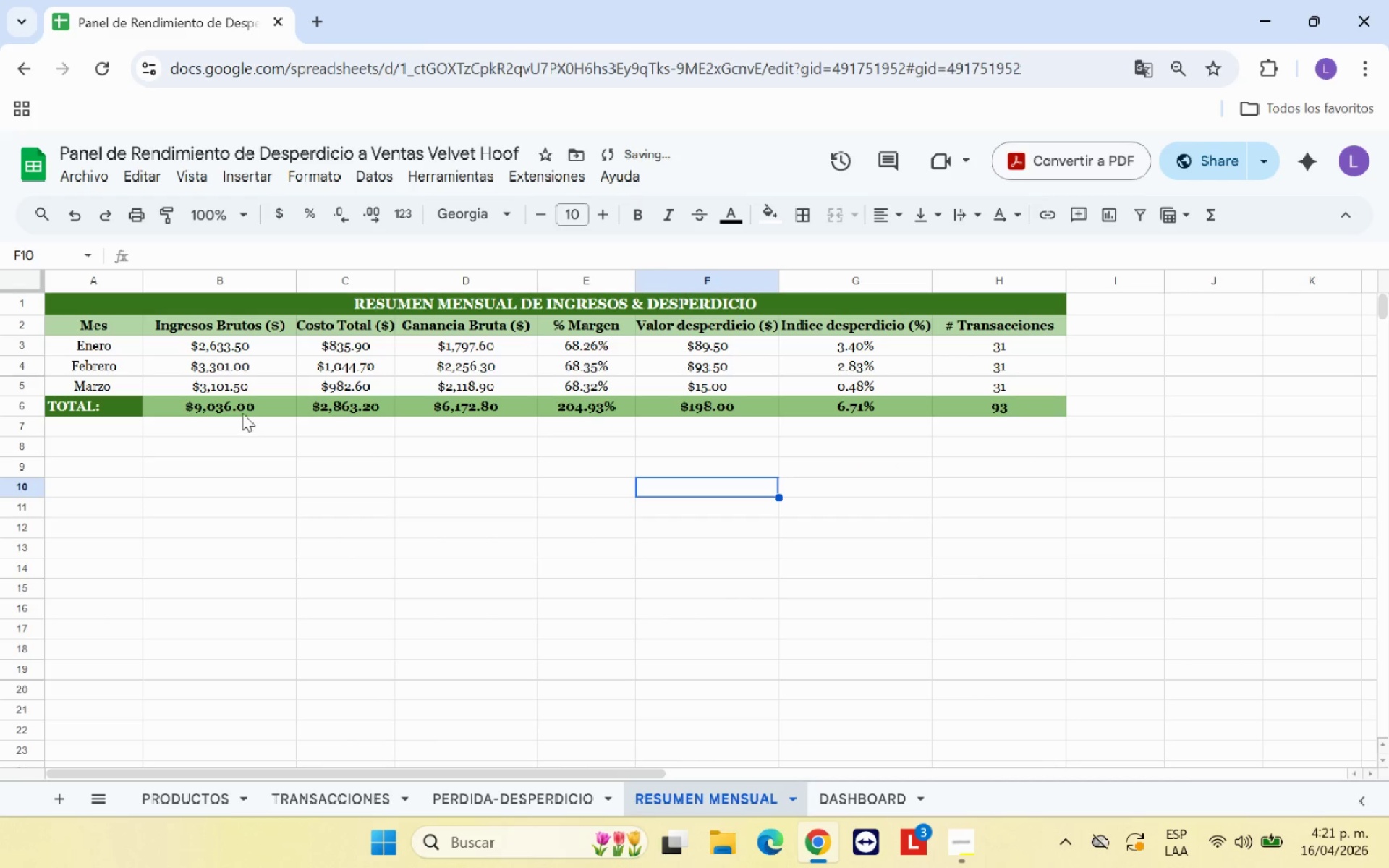 
left_click_drag(start_coordinate=[245, 405], to_coordinate=[1009, 409])
 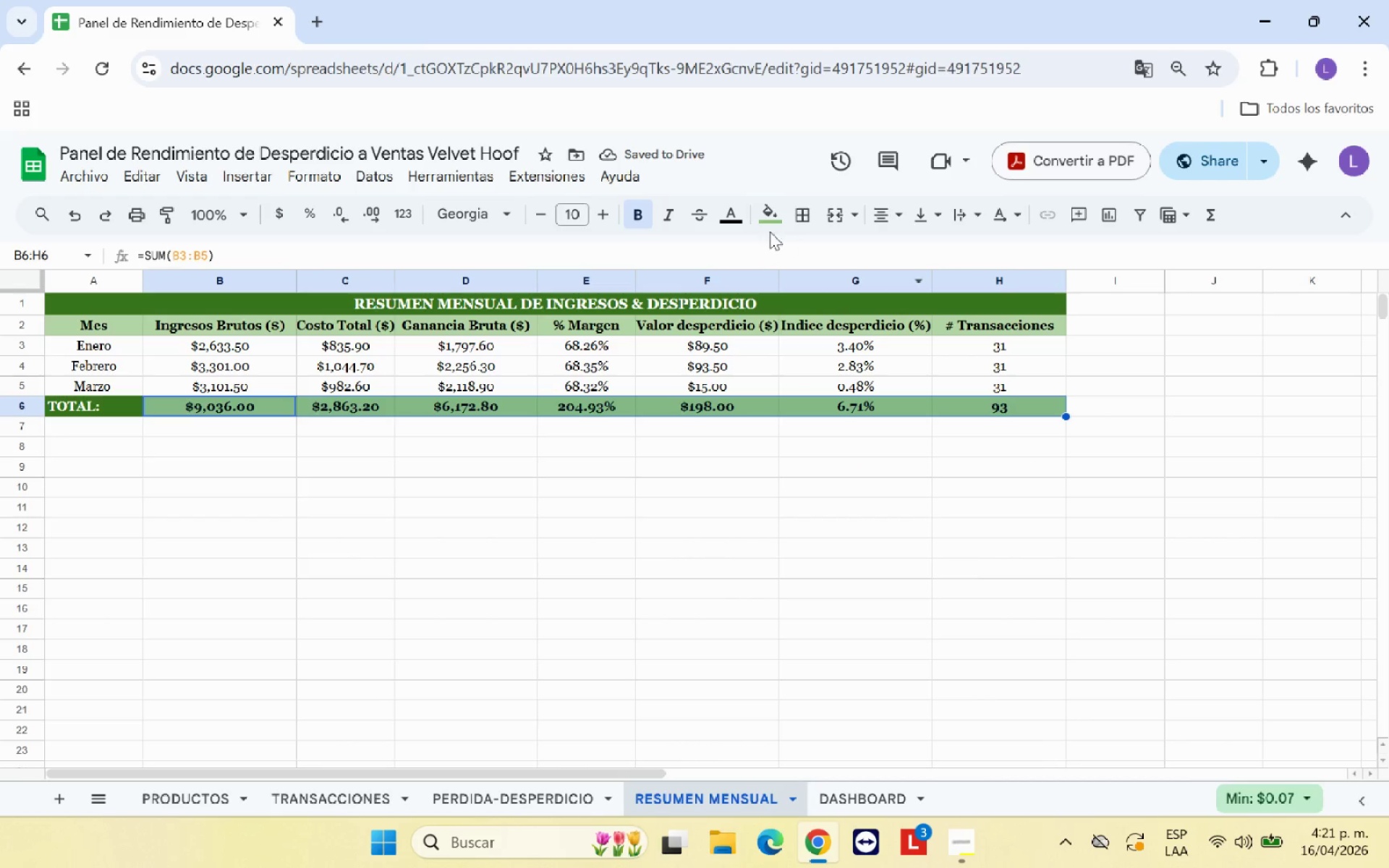 
left_click([768, 228])
 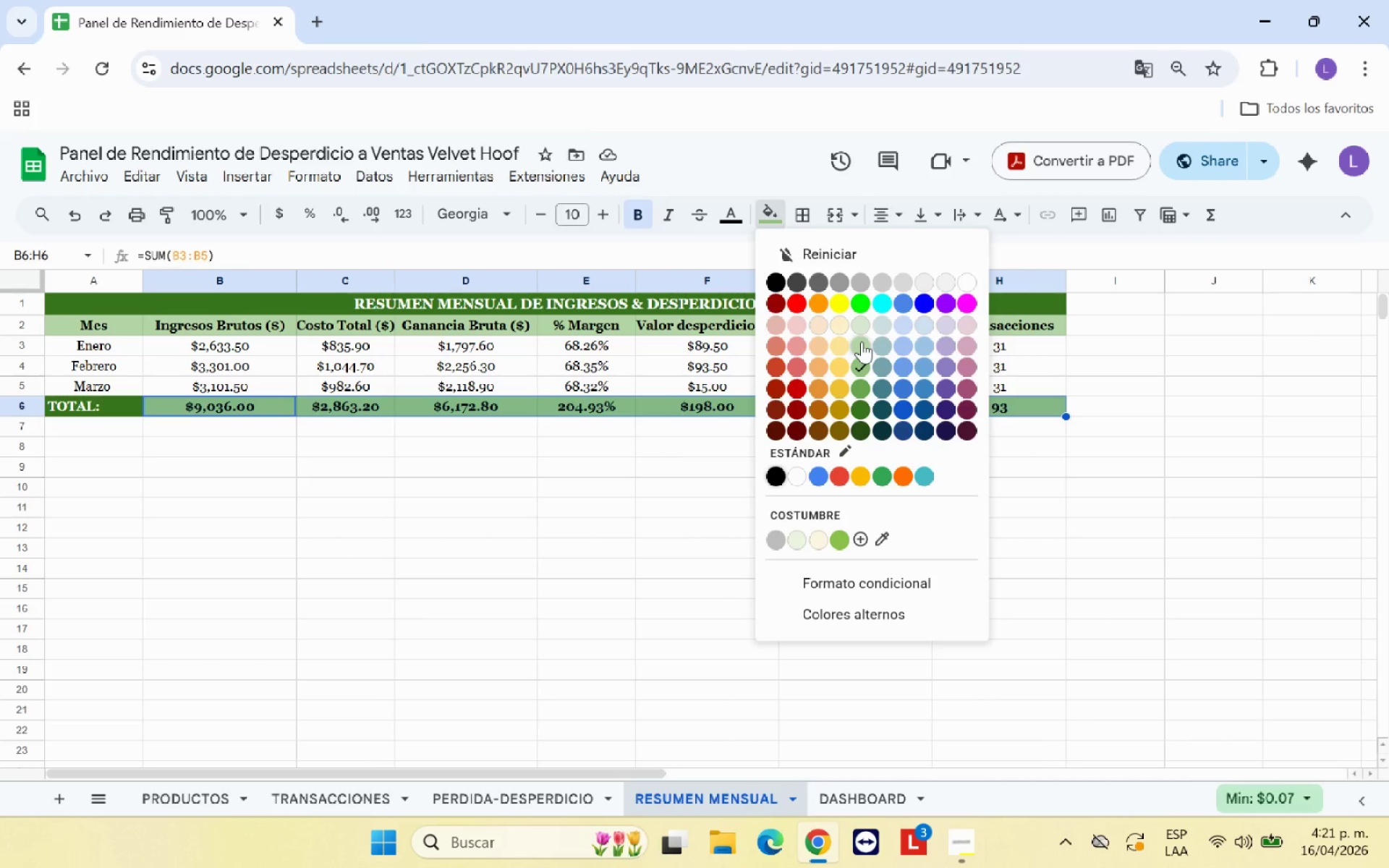 
double_click([712, 480])
 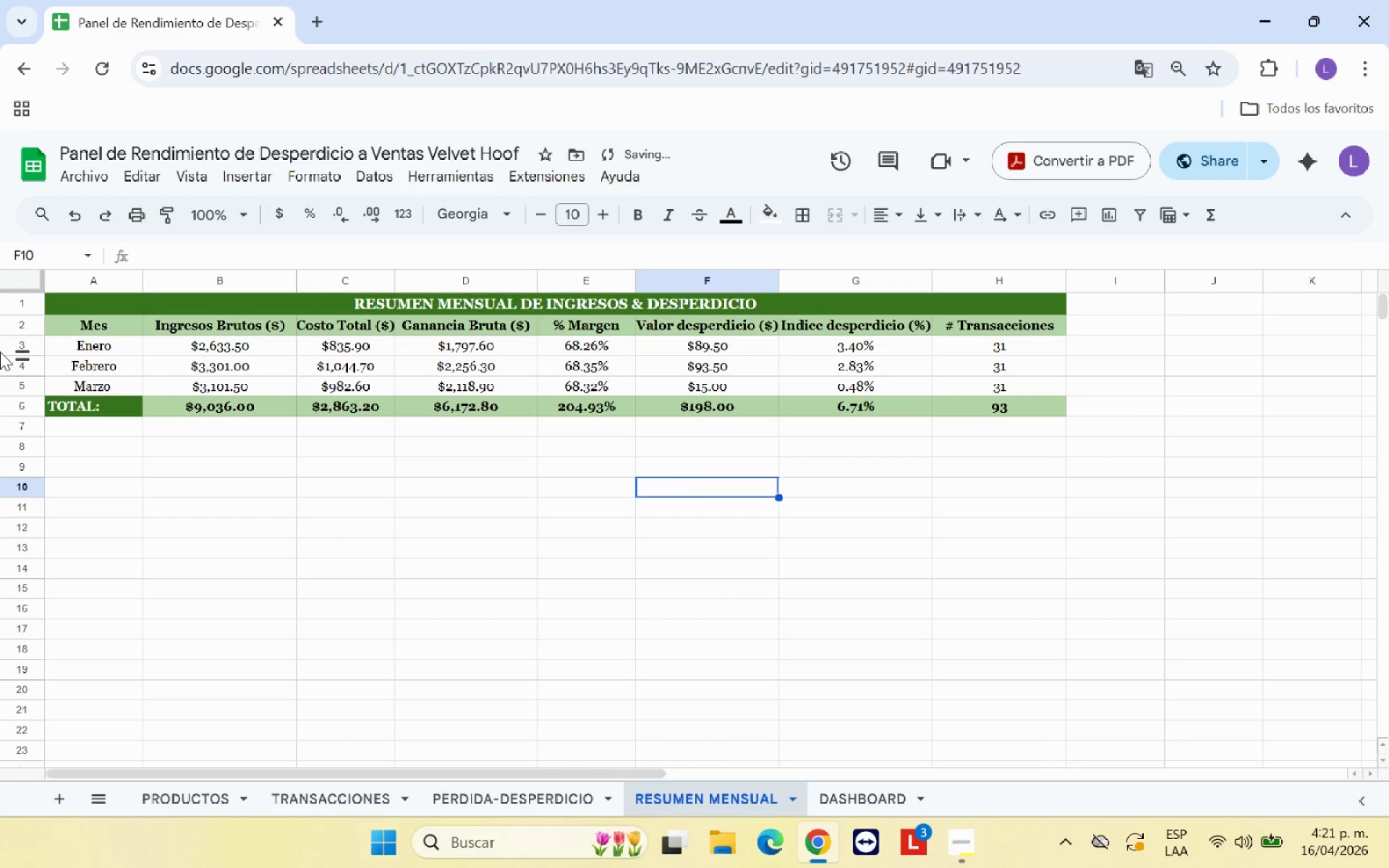 
scroll: coordinate [0, 352], scroll_direction: up, amount: 1.0
 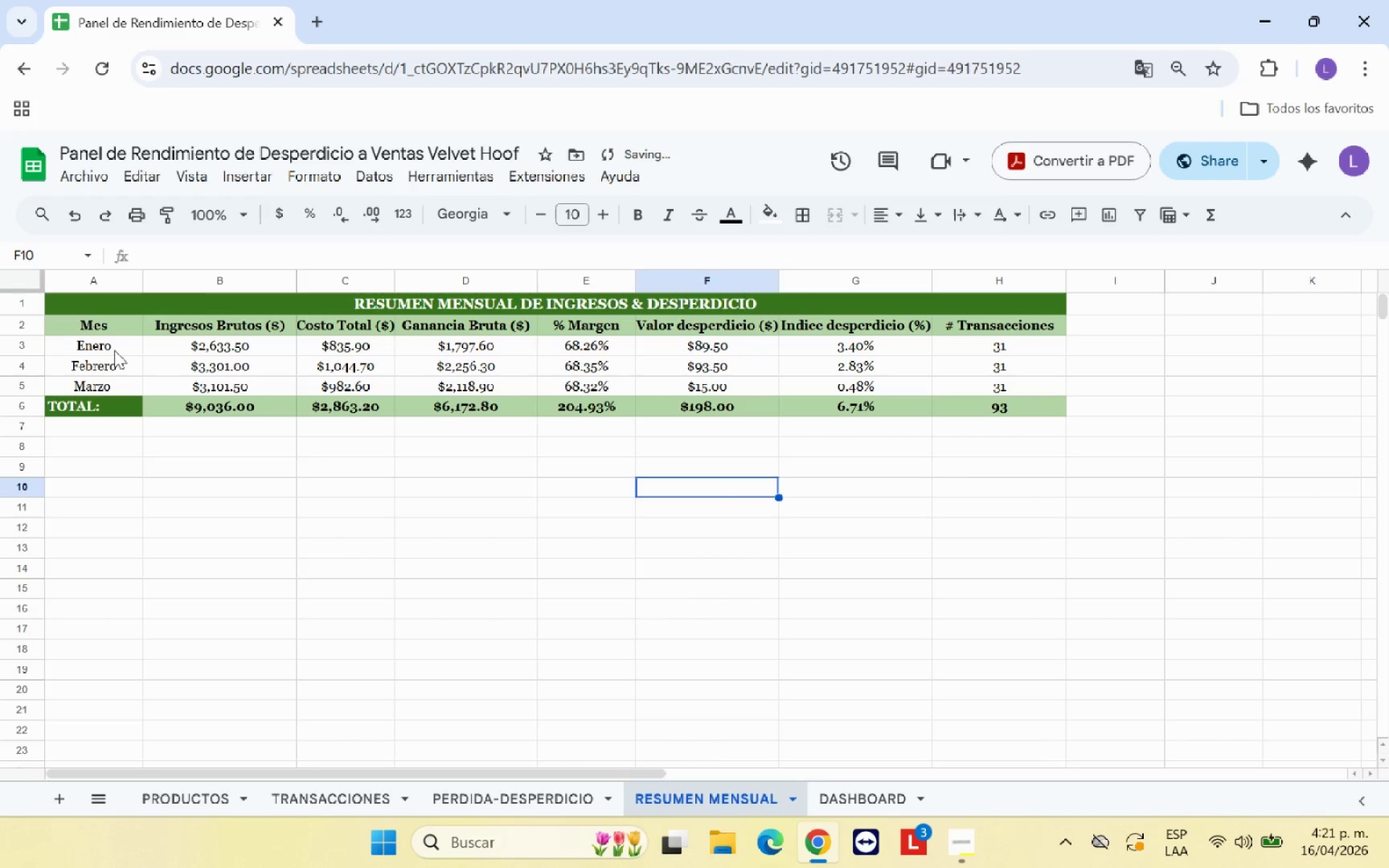 
left_click_drag(start_coordinate=[114, 348], to_coordinate=[116, 378])
 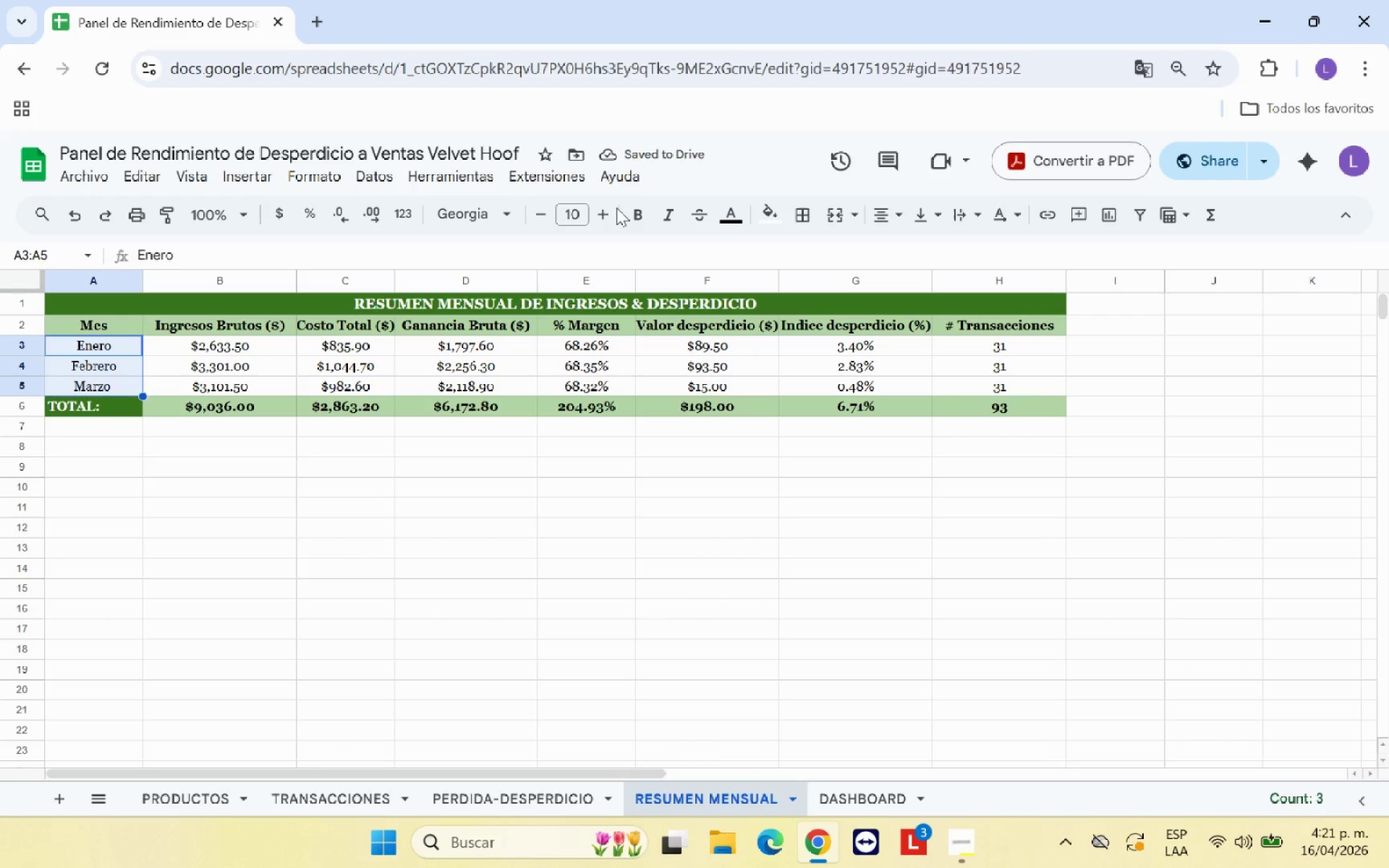 
left_click([640, 208])
 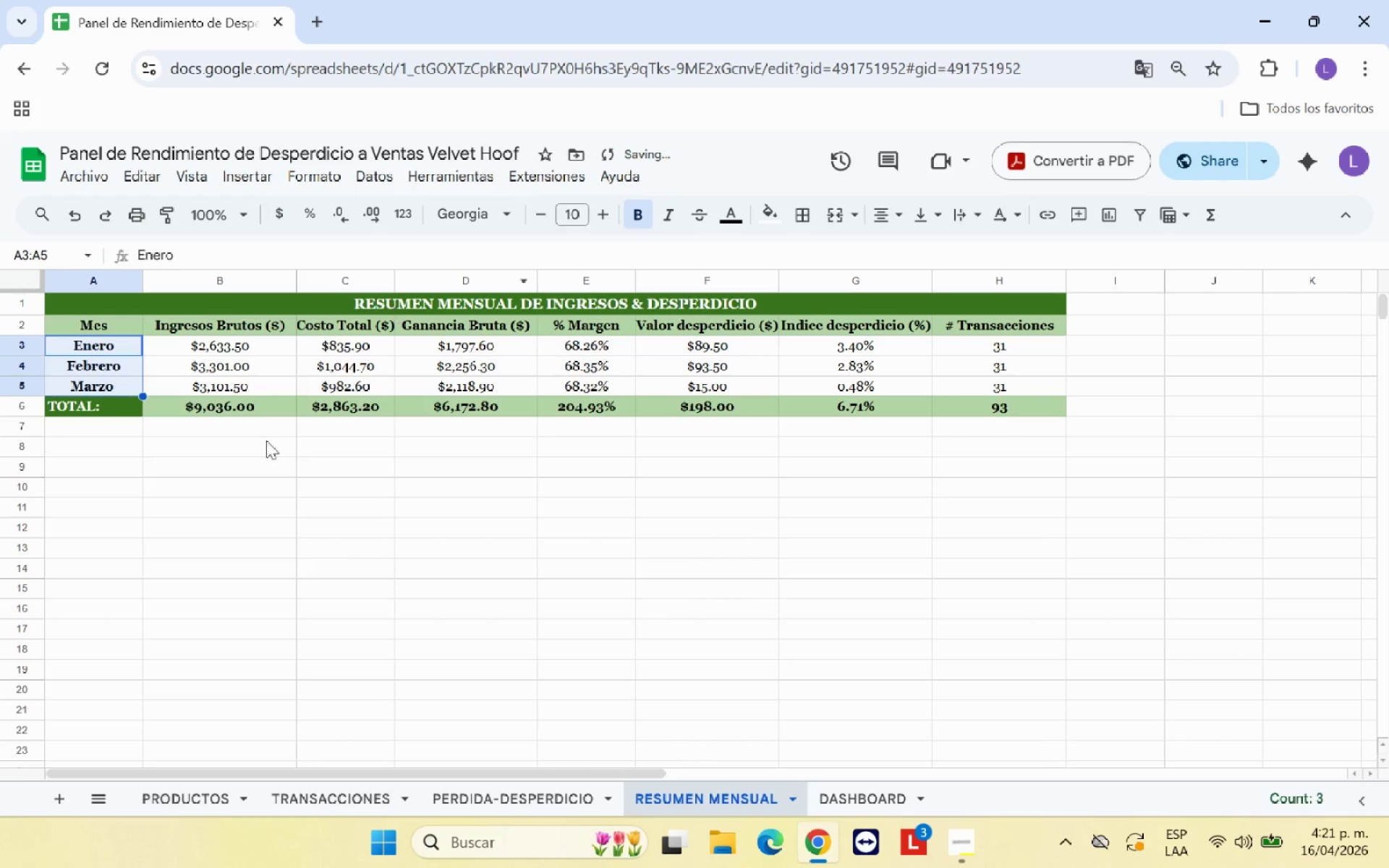 
left_click([262, 483])
 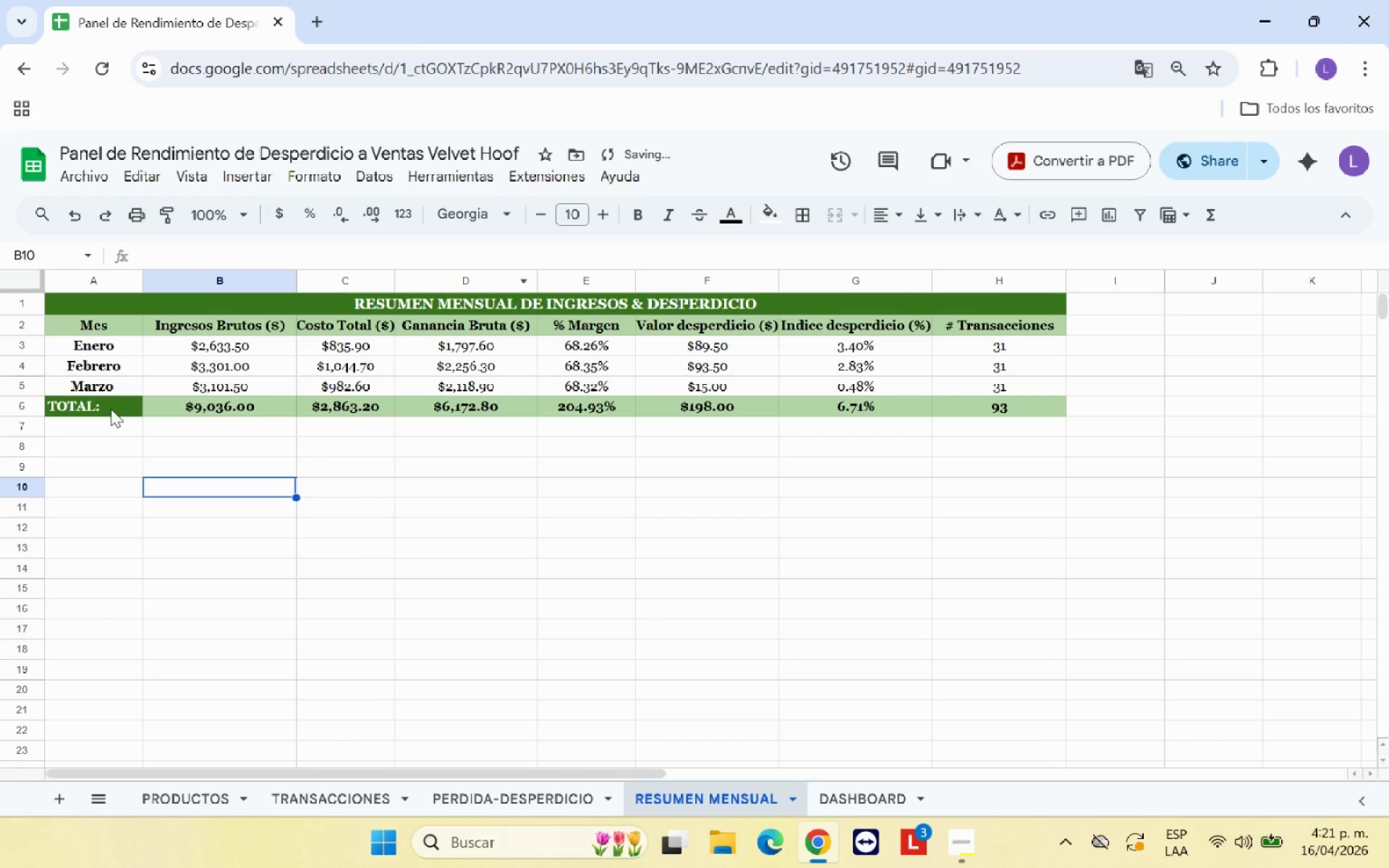 
left_click([111, 409])
 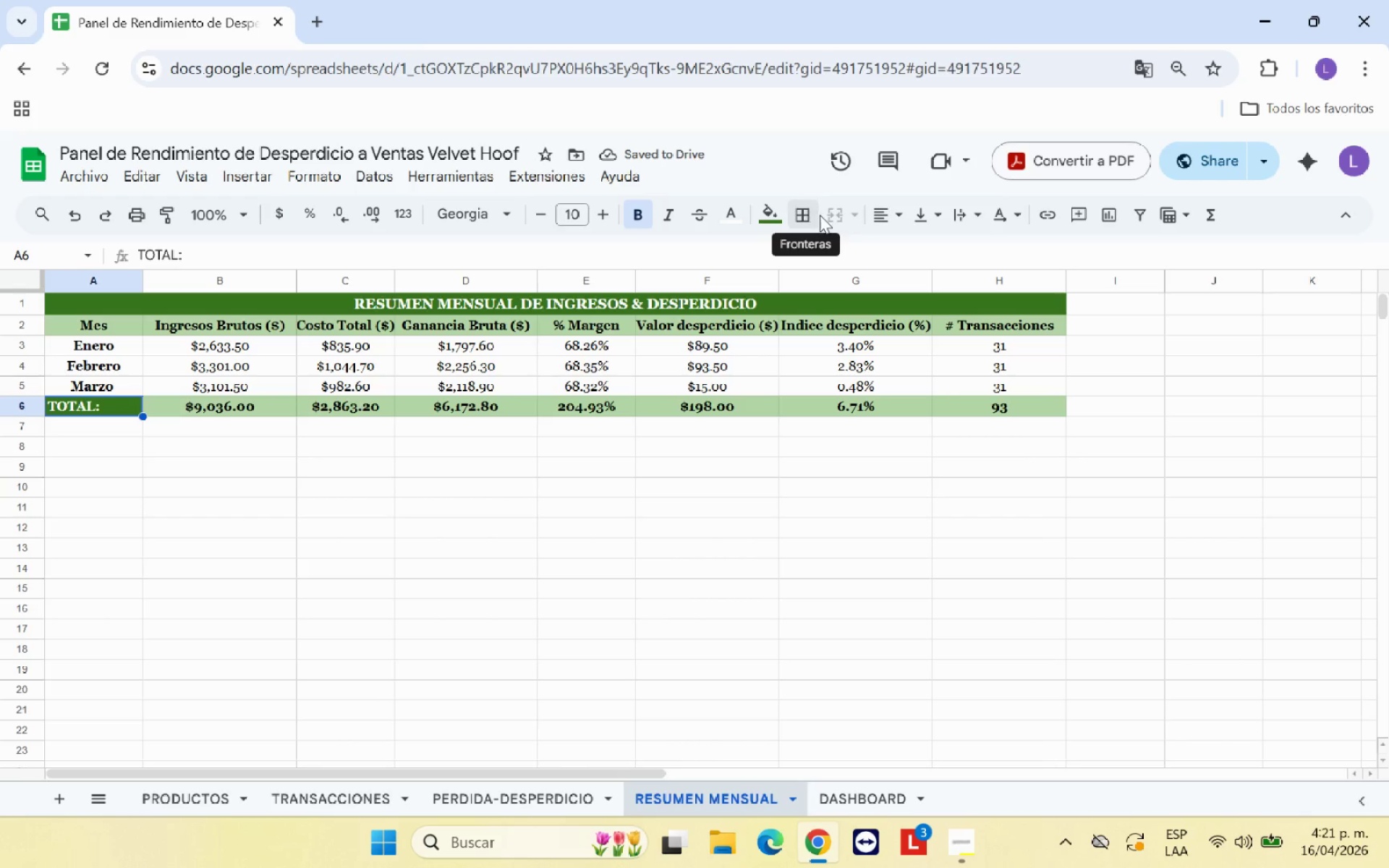 
left_click([875, 216])
 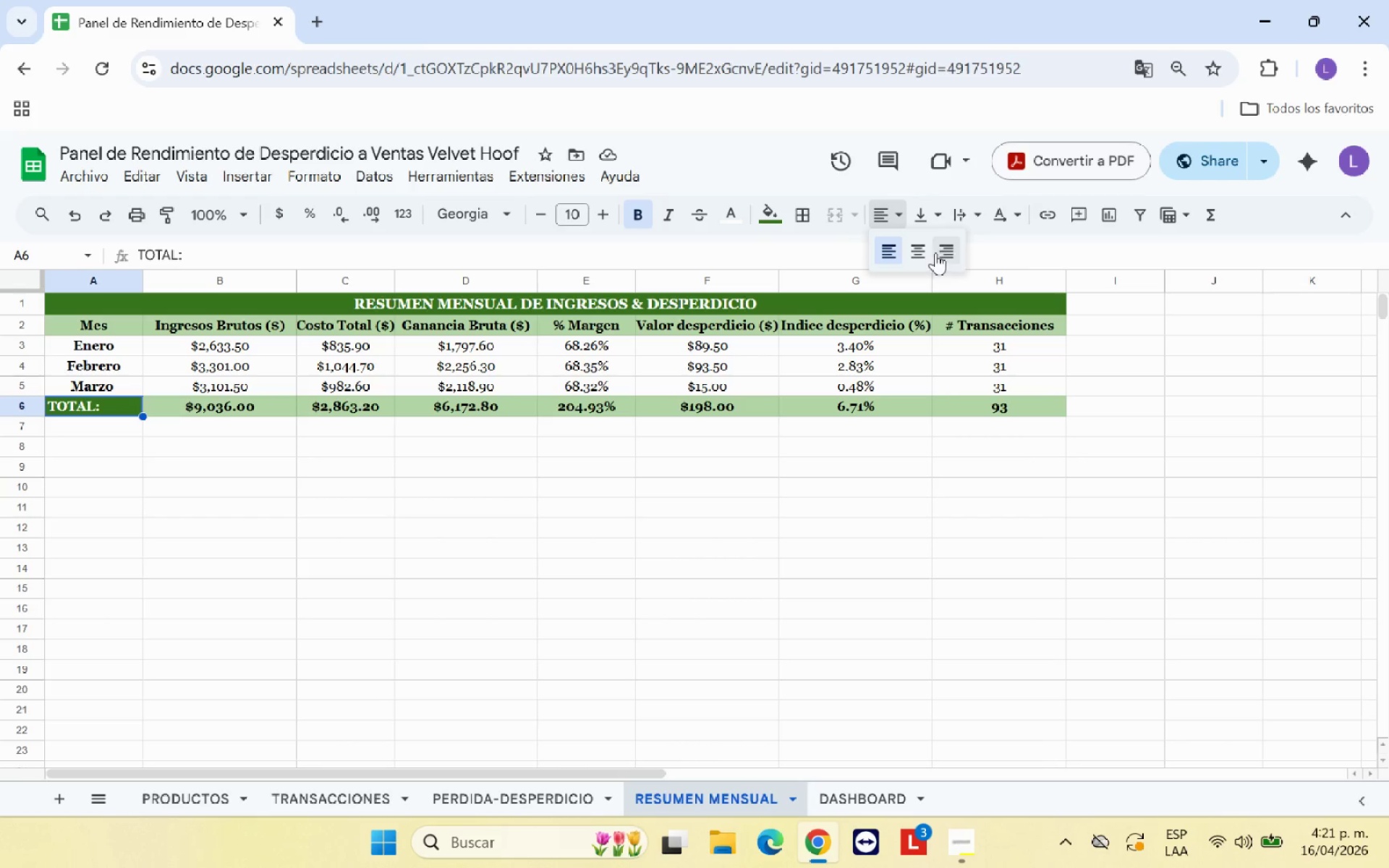 
left_click([935, 252])
 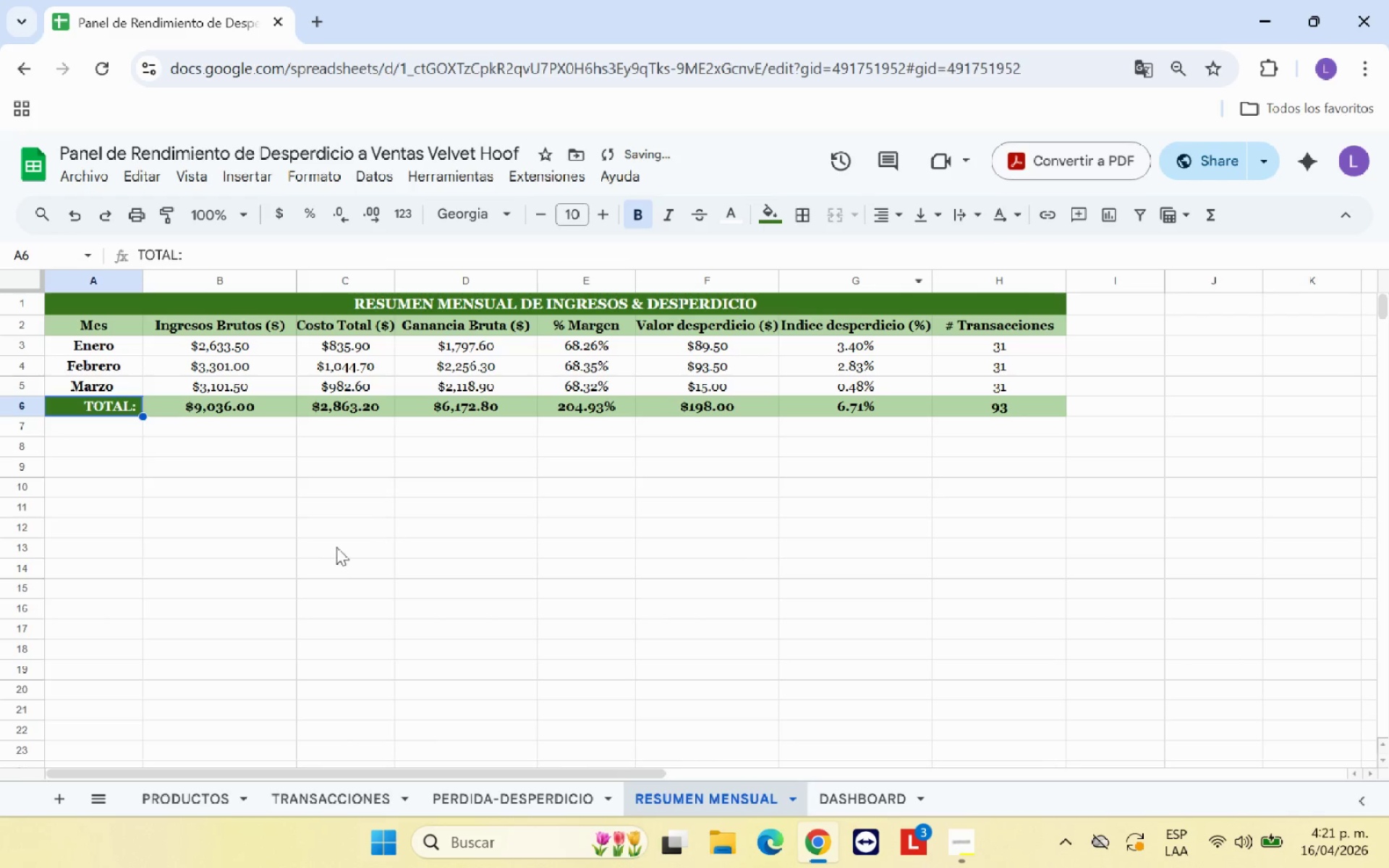 
left_click([329, 548])
 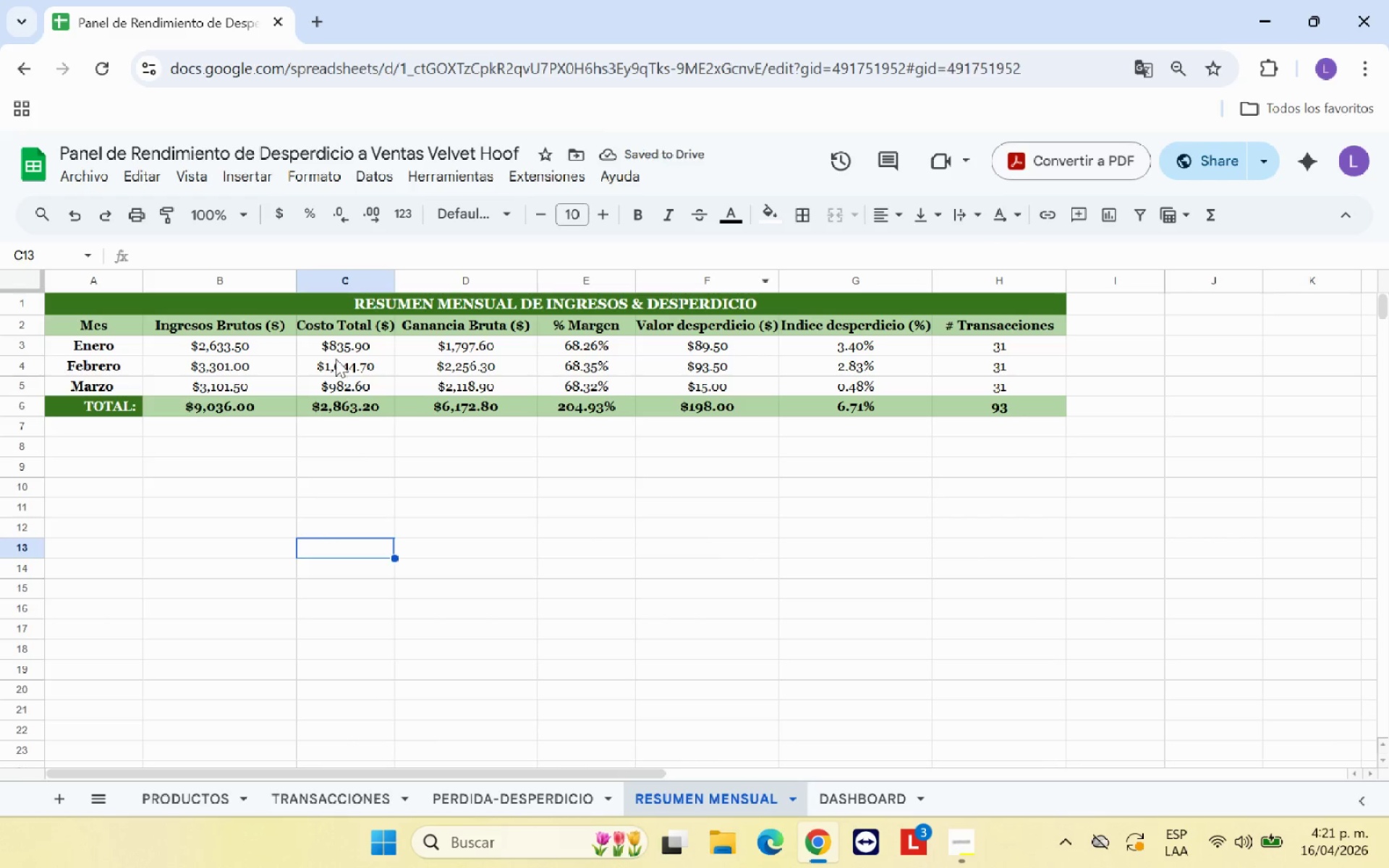 
left_click([98, 404])
 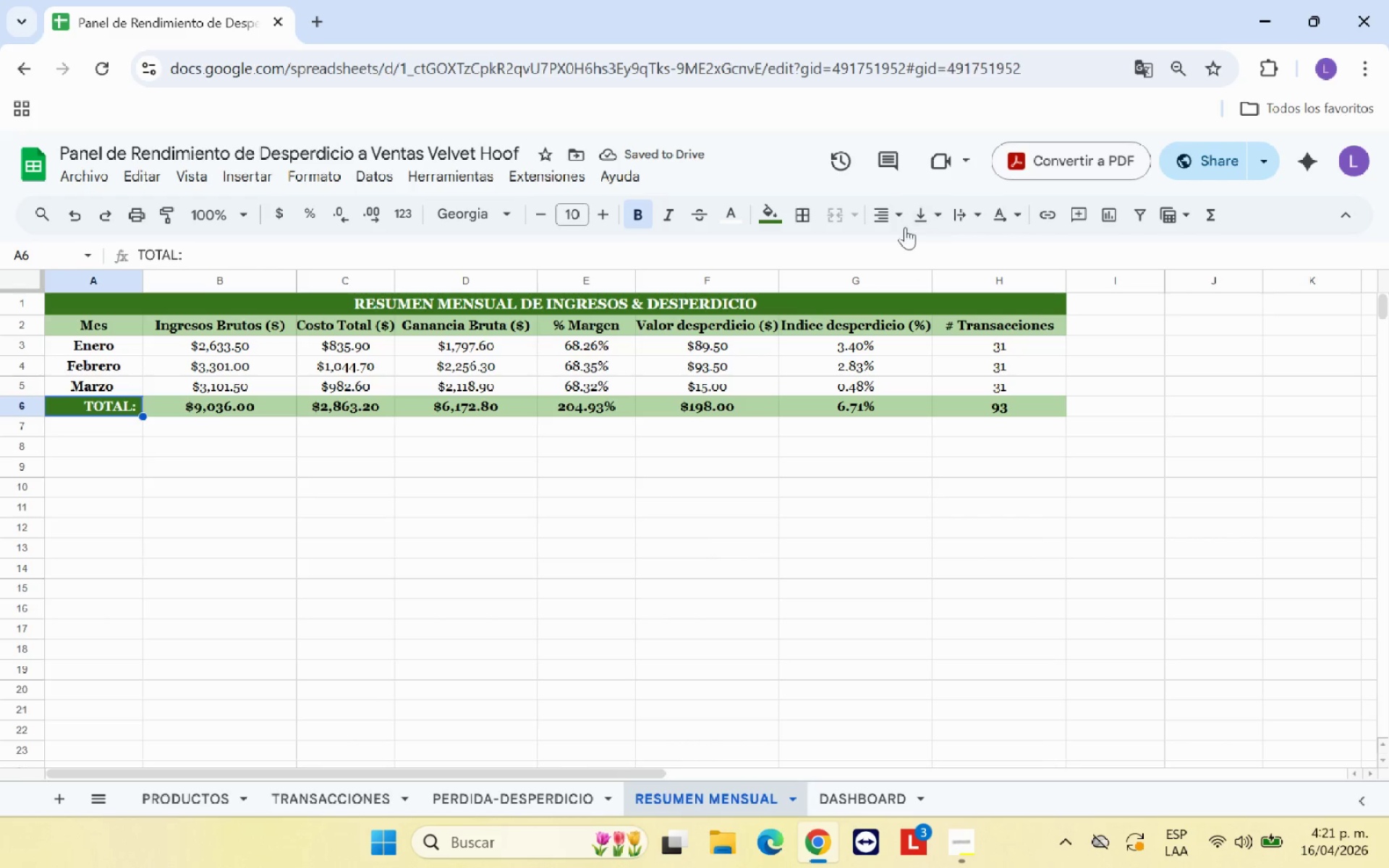 
left_click([894, 221])
 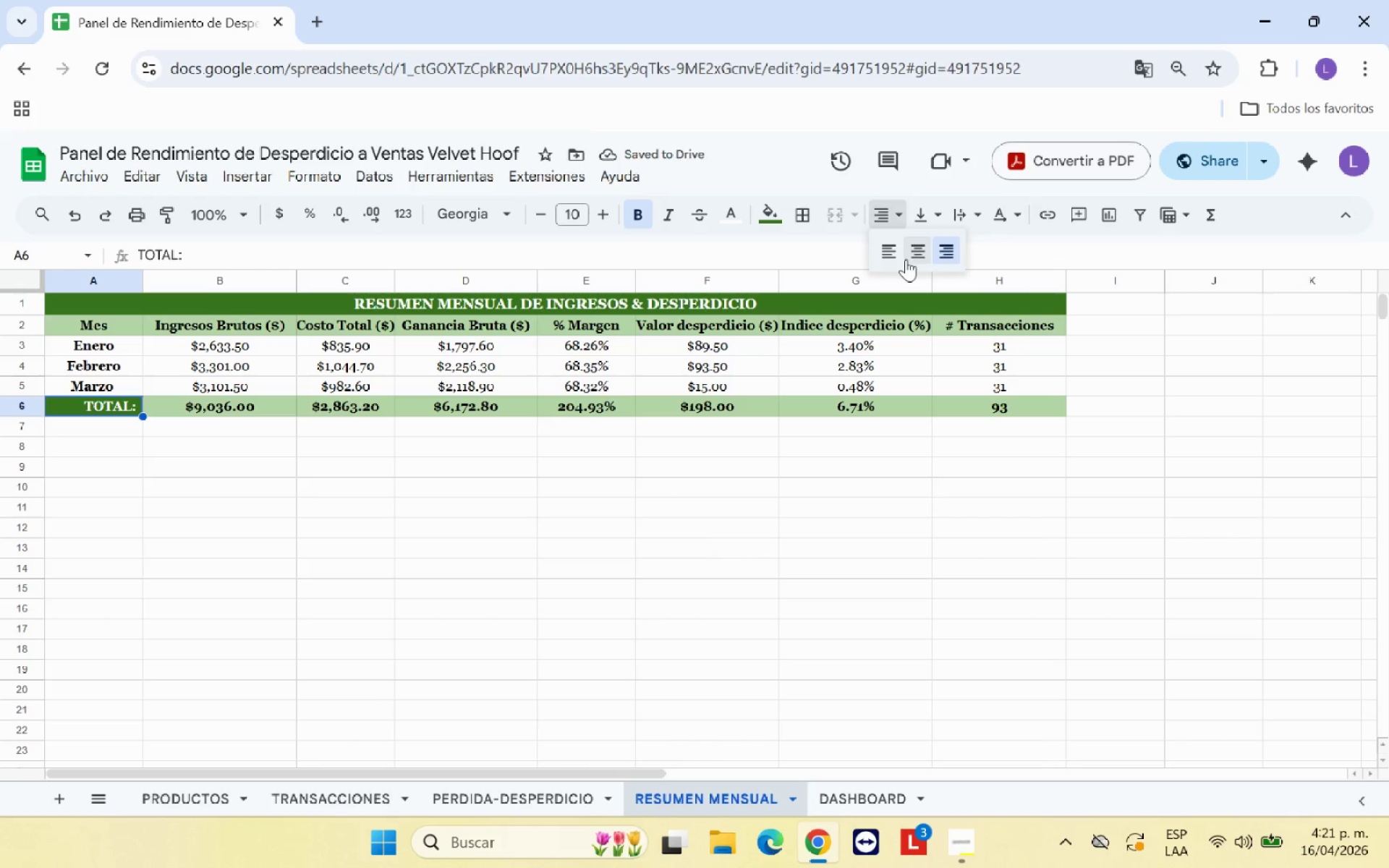 
left_click([916, 258])
 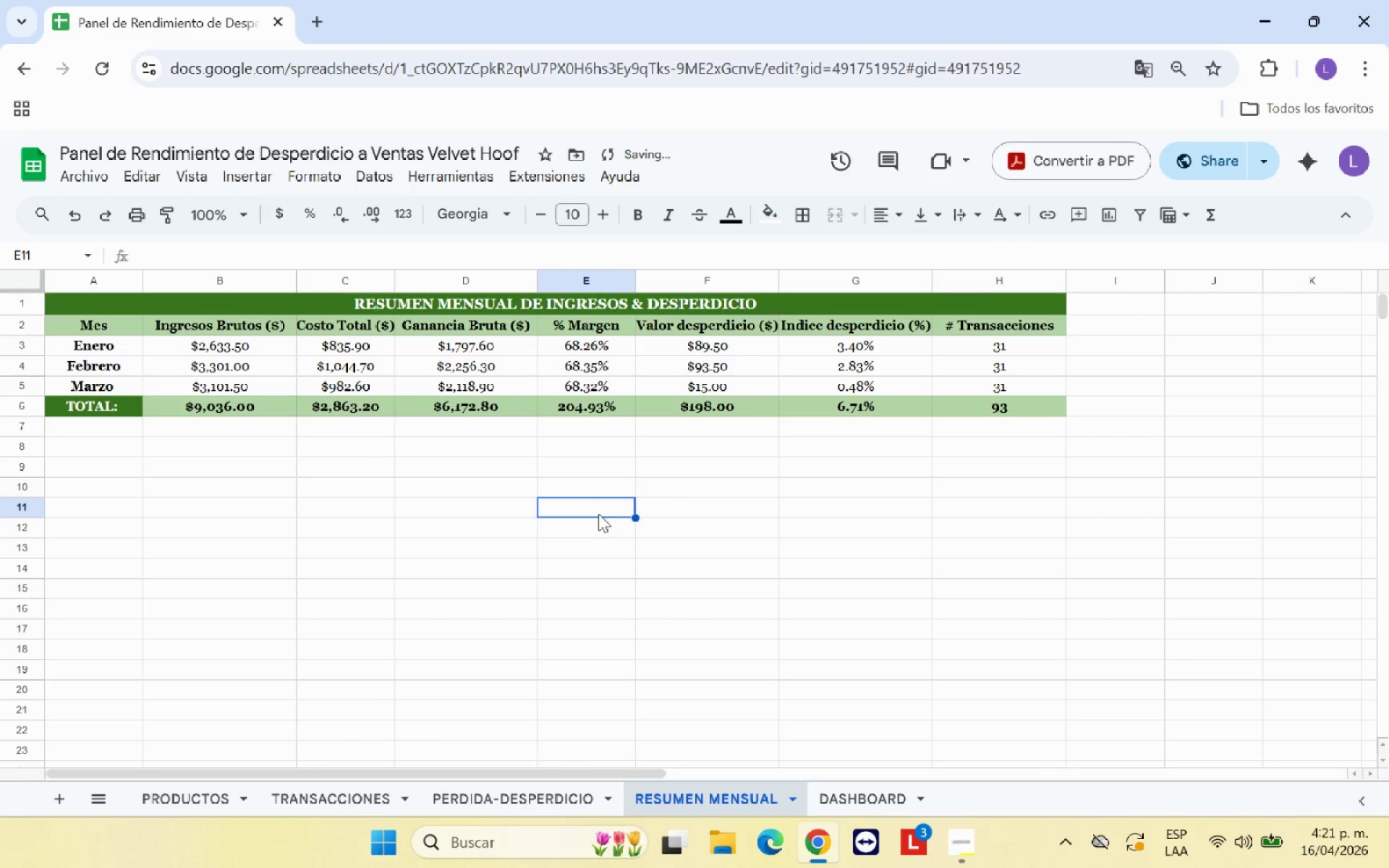 
scroll: coordinate [340, 370], scroll_direction: up, amount: 2.0
 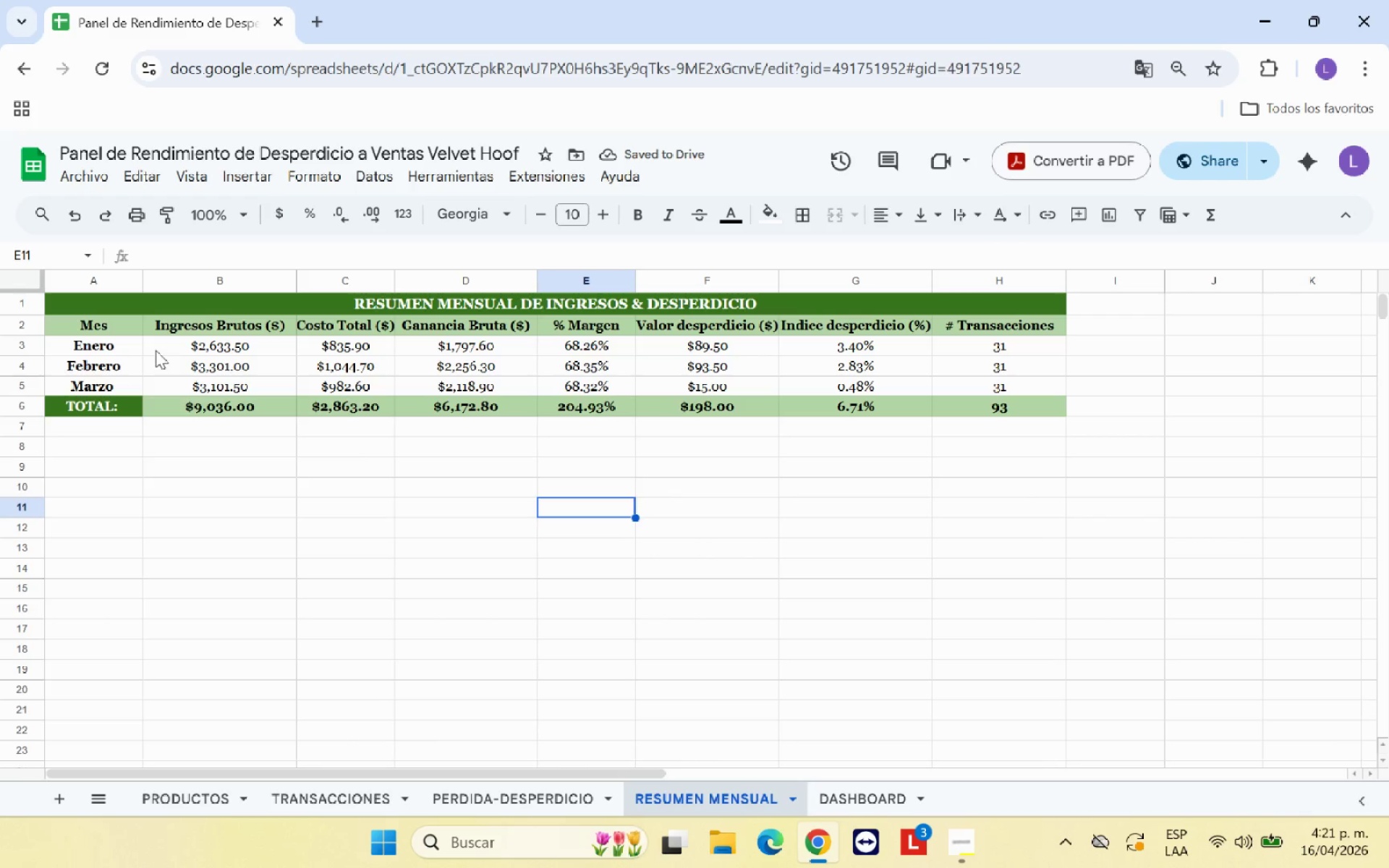 
left_click_drag(start_coordinate=[136, 346], to_coordinate=[1000, 381])
 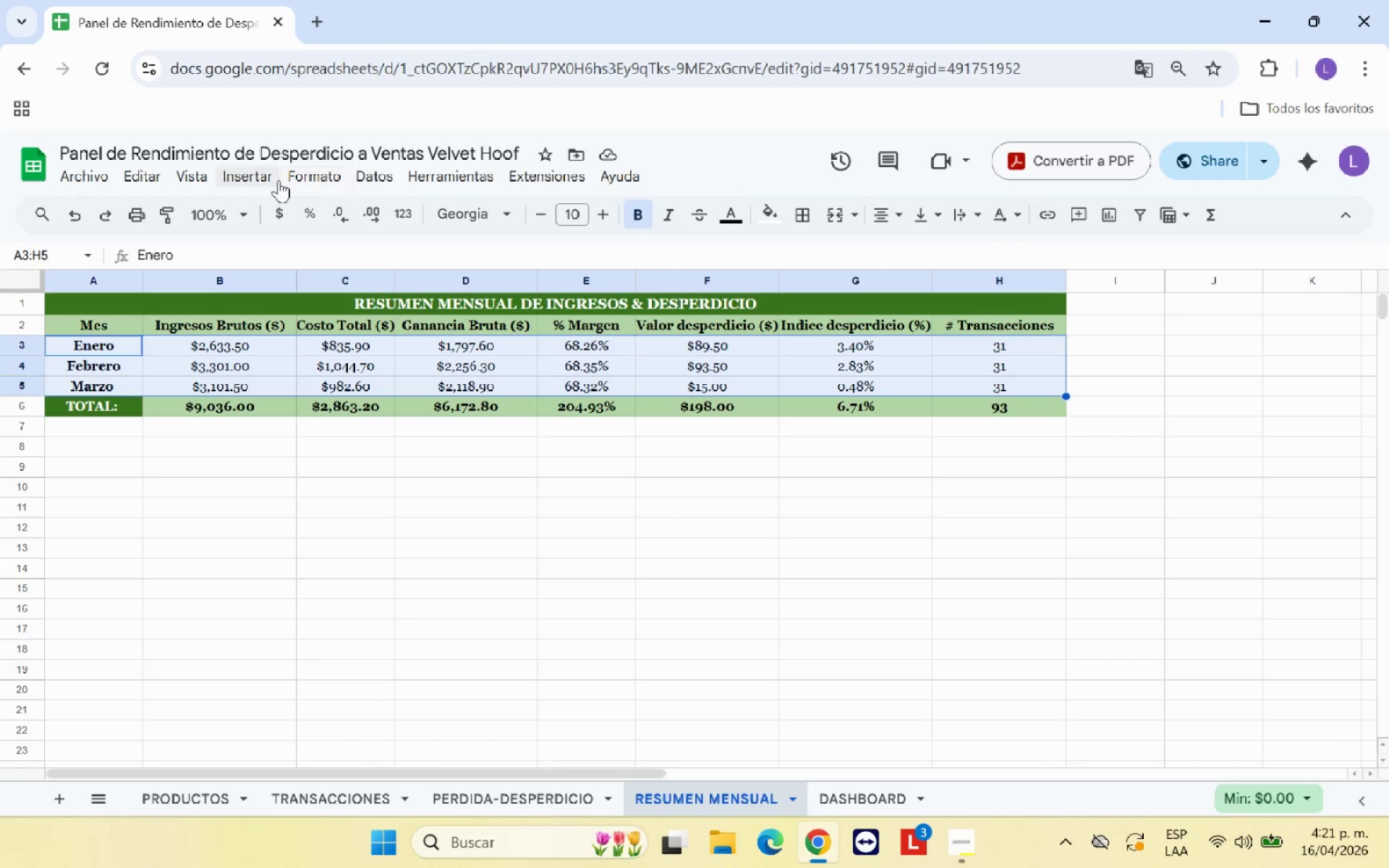 
left_click([302, 179])
 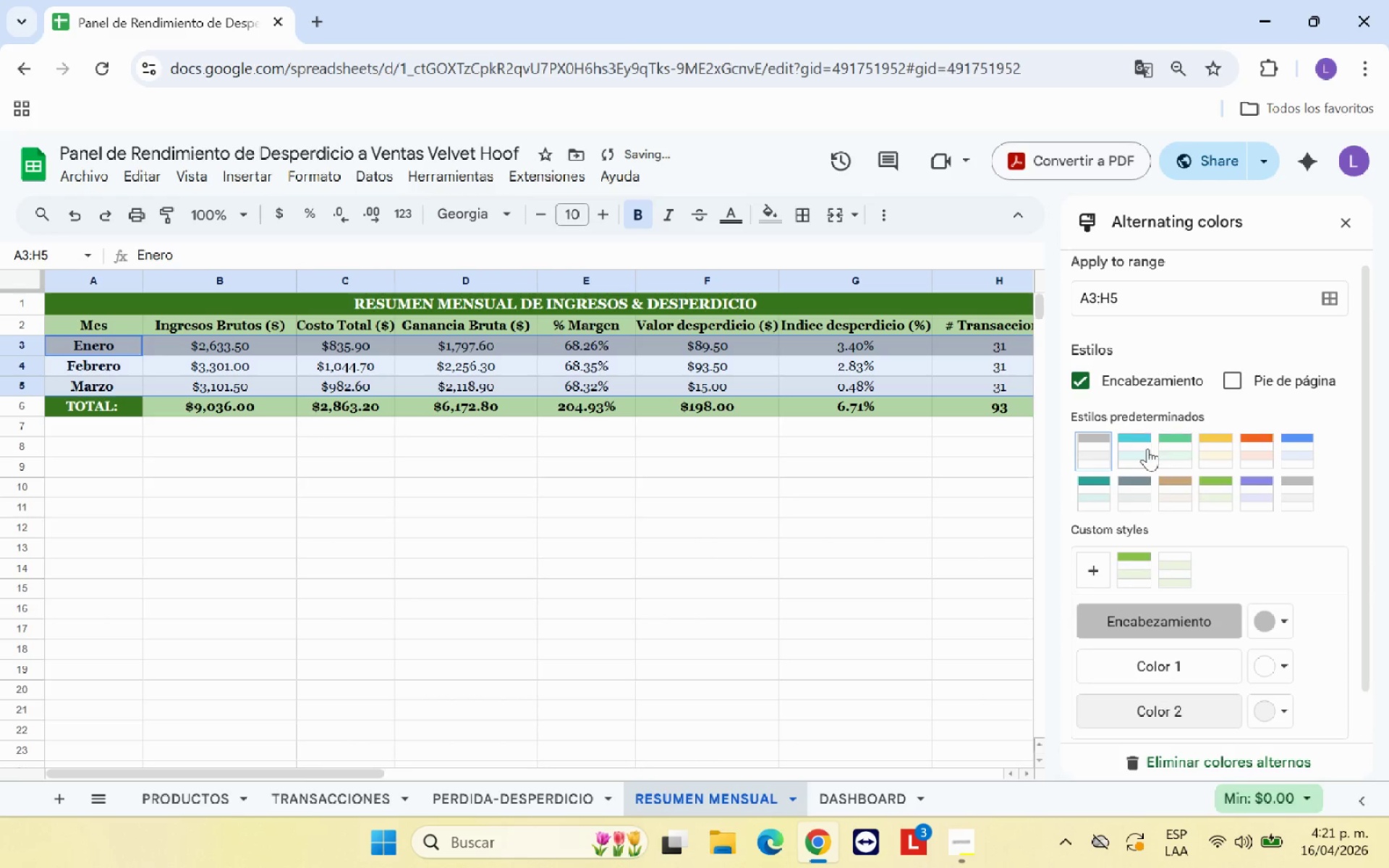 
left_click([1074, 375])
 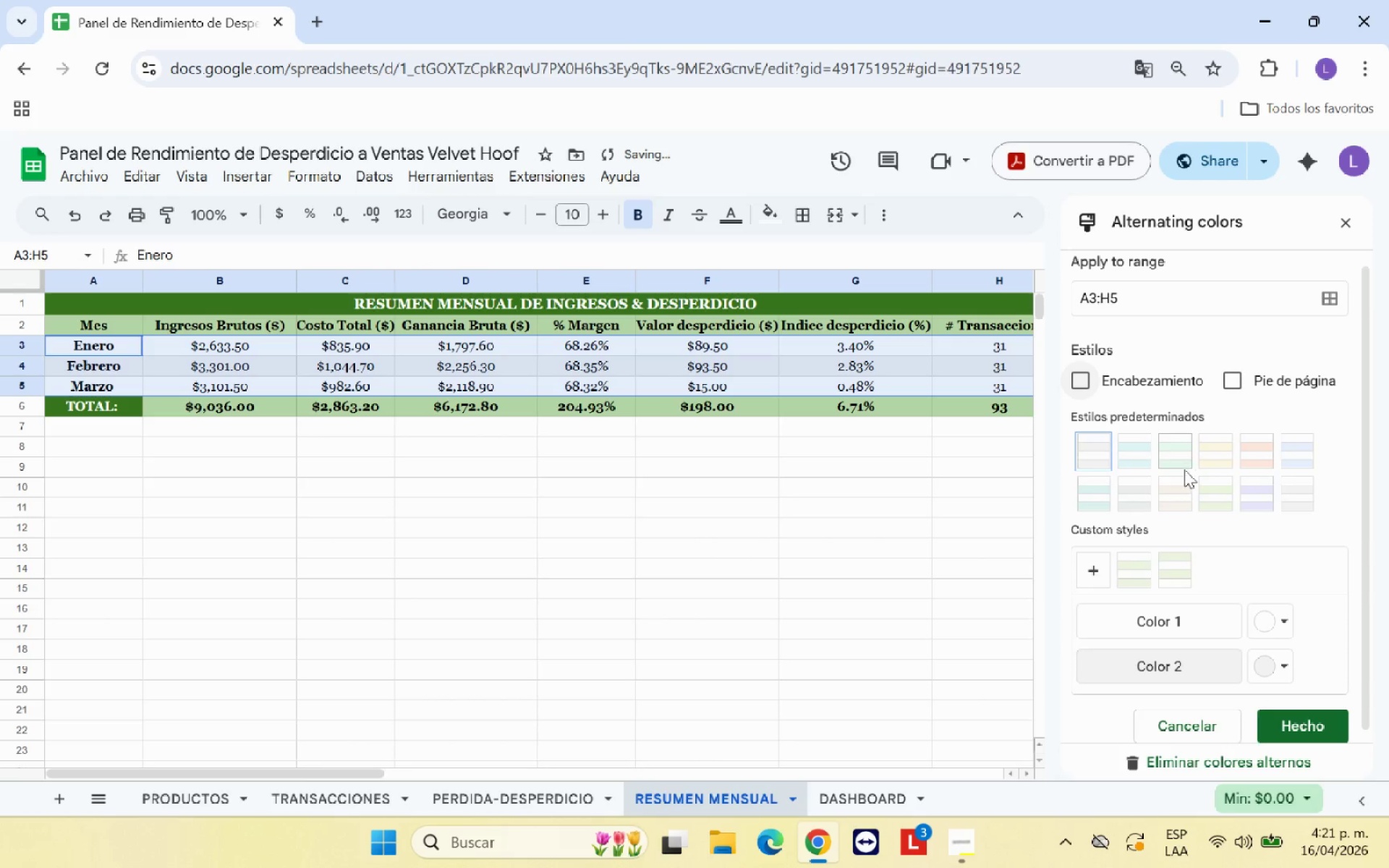 
left_click([1212, 499])
 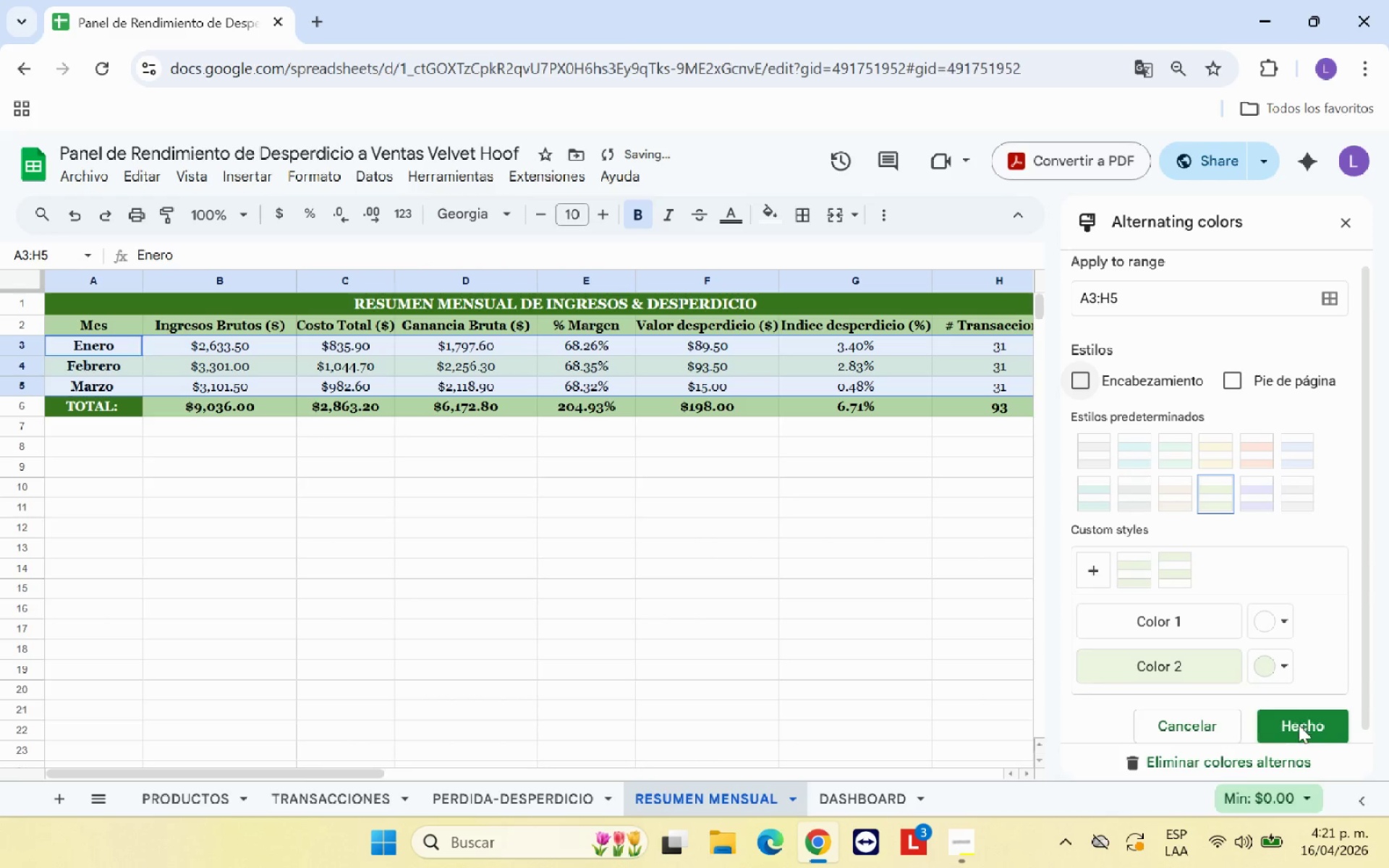 
left_click([1298, 727])
 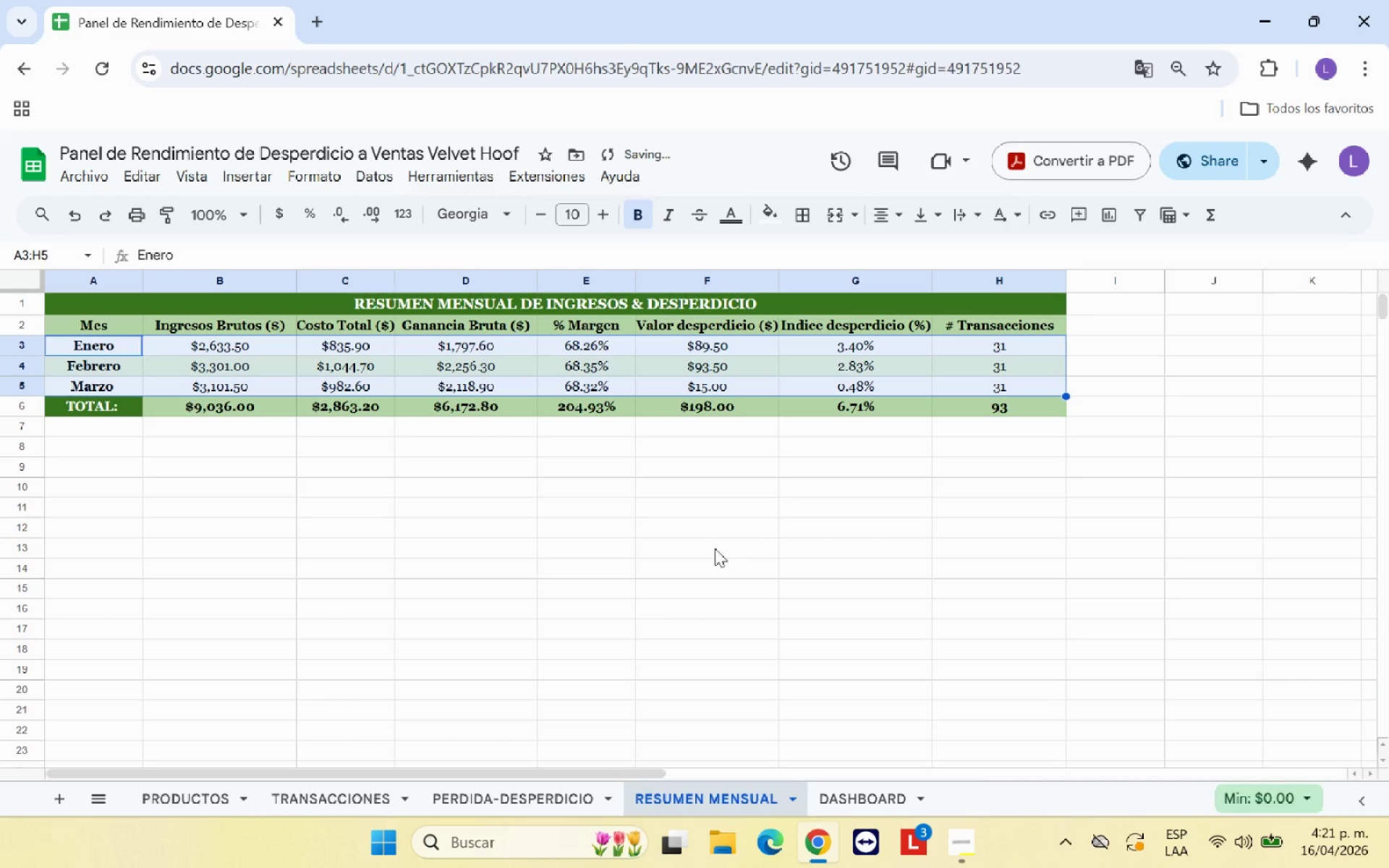 
left_click([708, 545])
 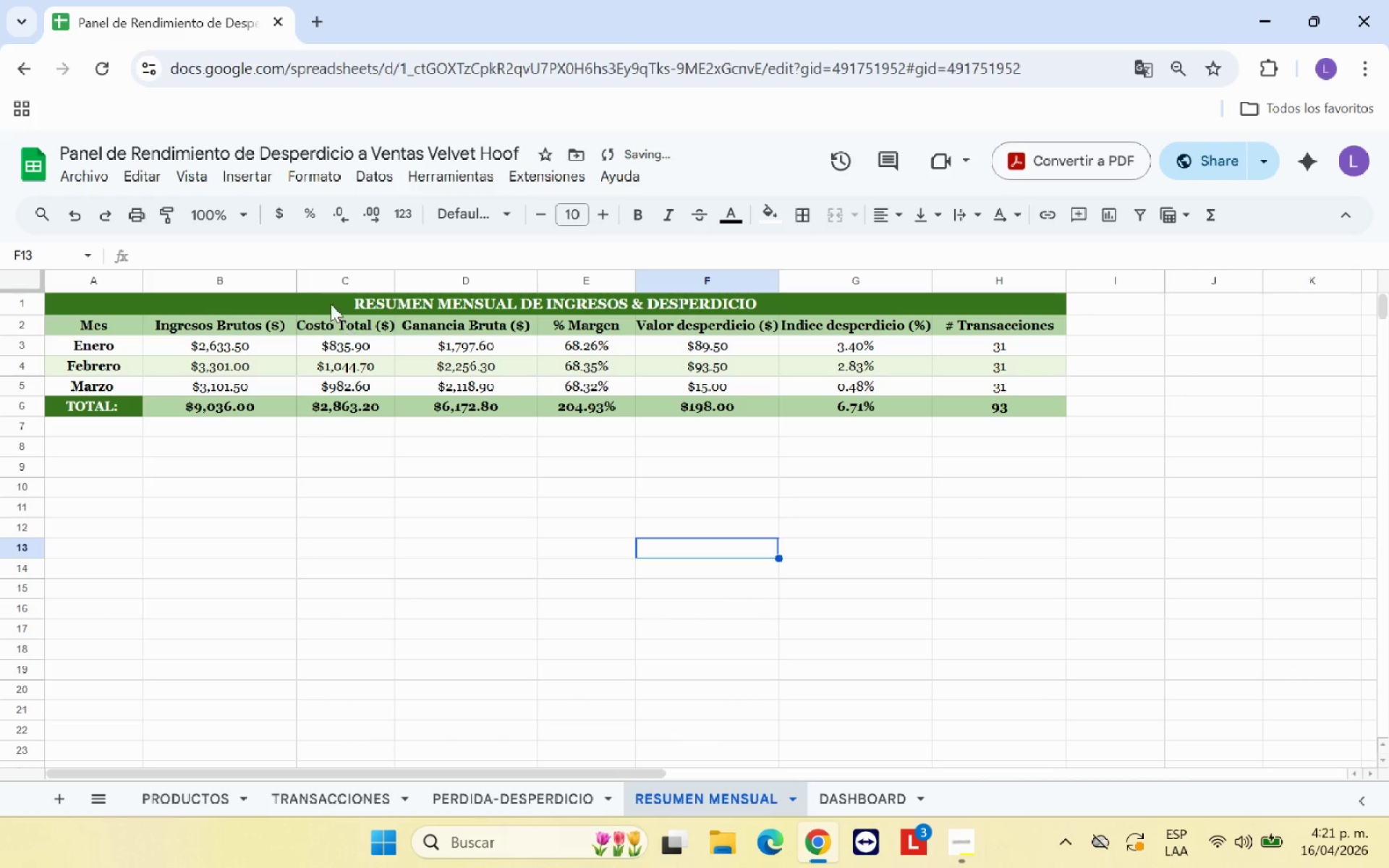 
left_click_drag(start_coordinate=[331, 302], to_coordinate=[328, 409])
 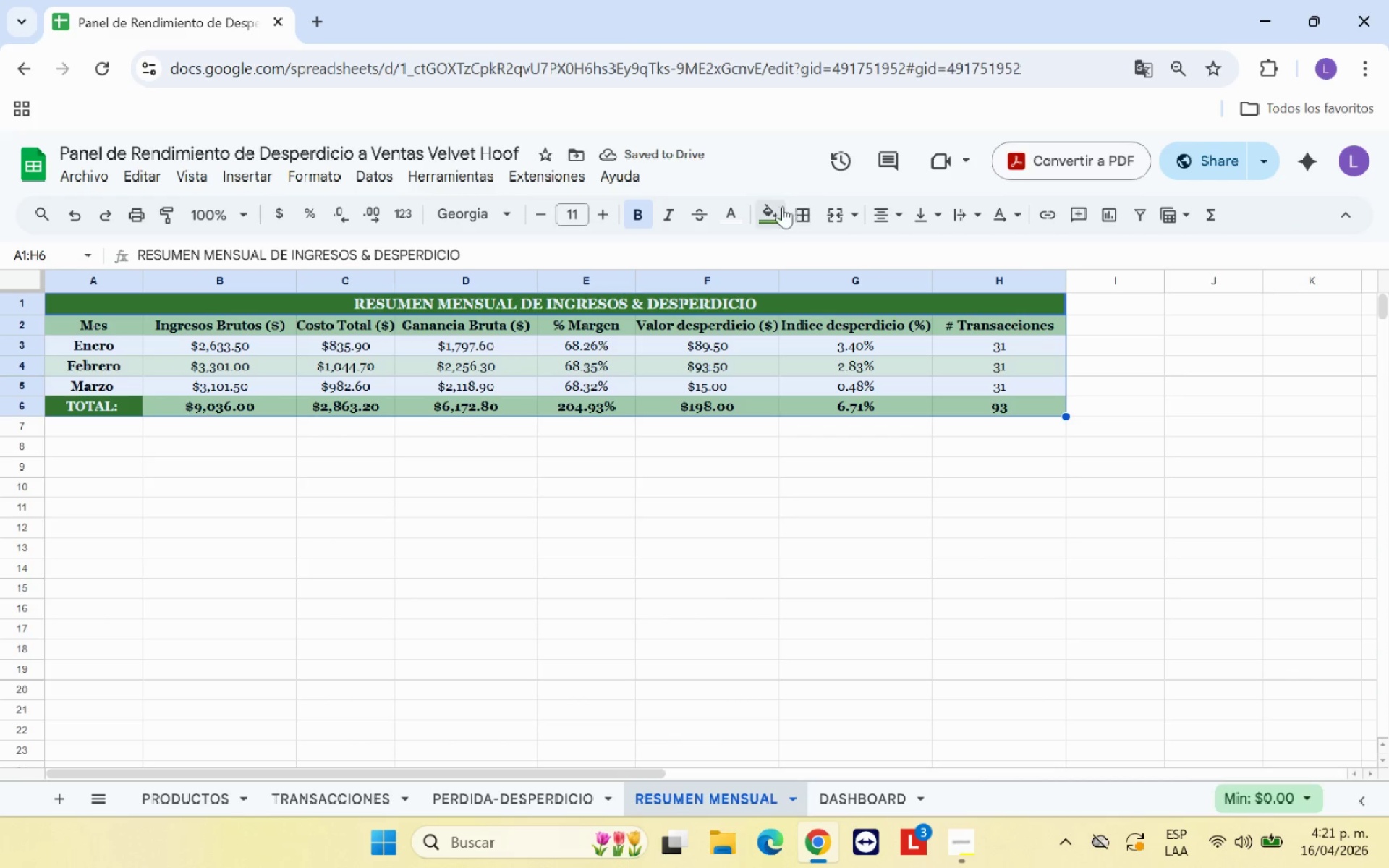 
left_click([806, 208])
 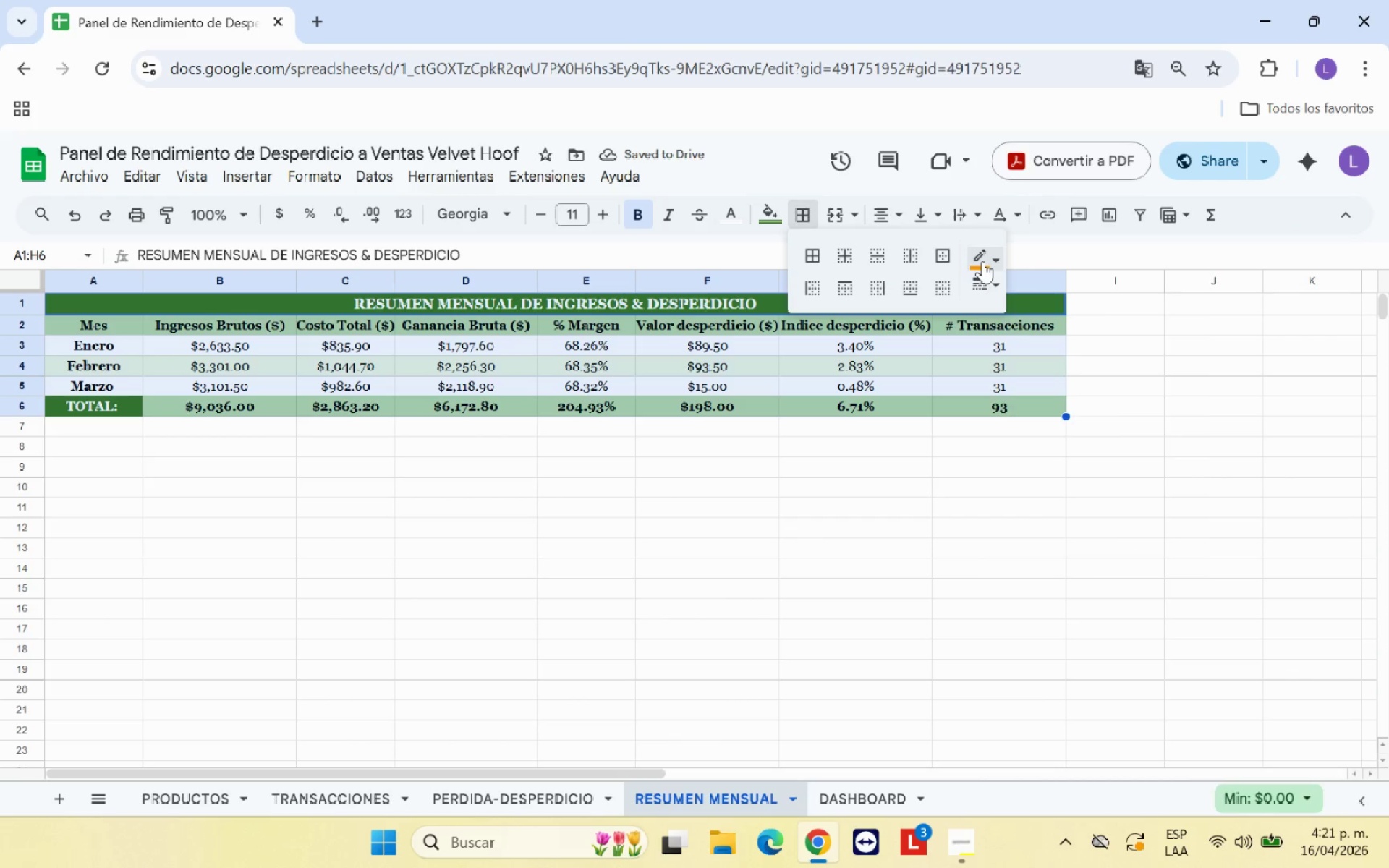 
left_click([993, 257])
 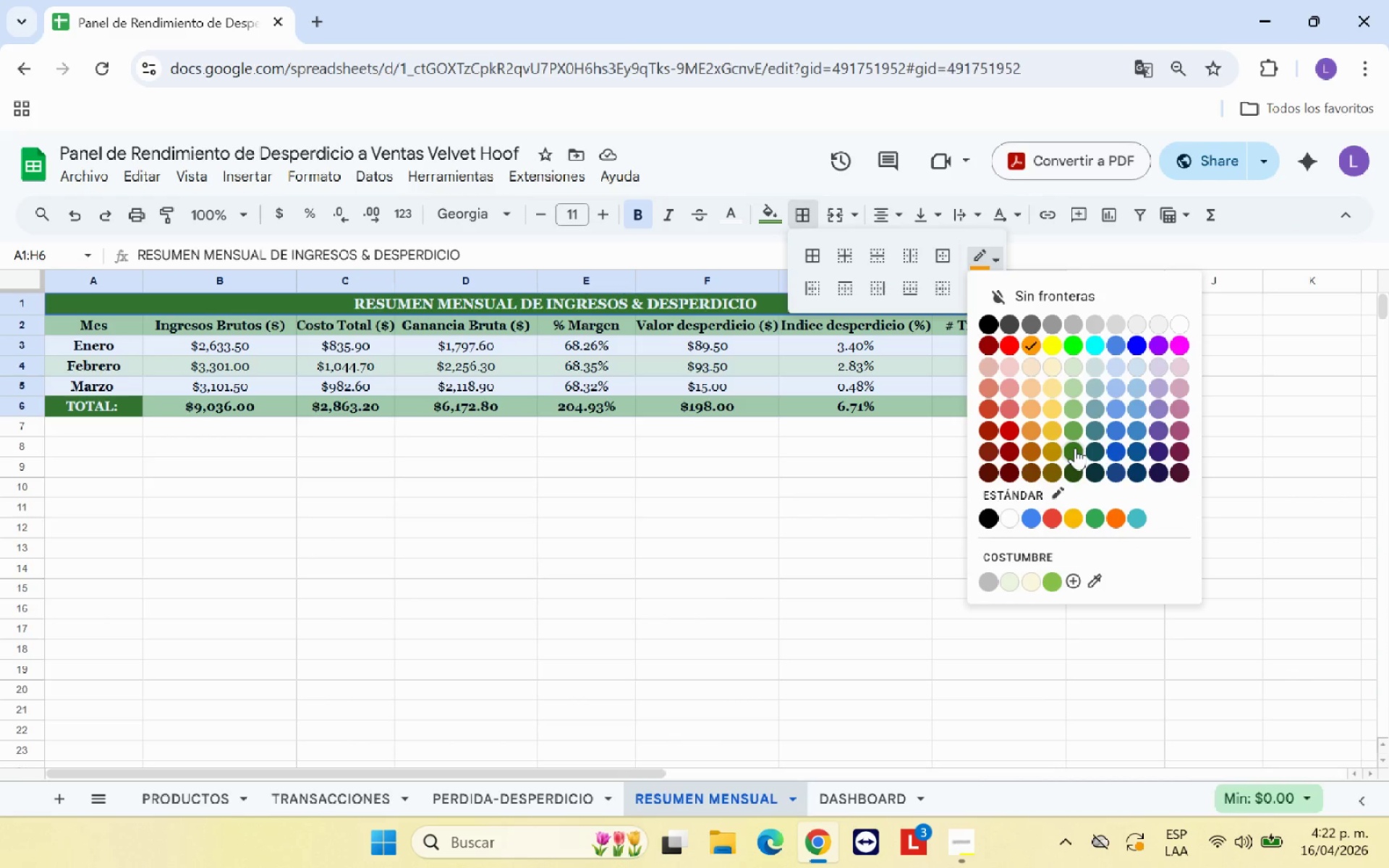 
left_click([1075, 446])
 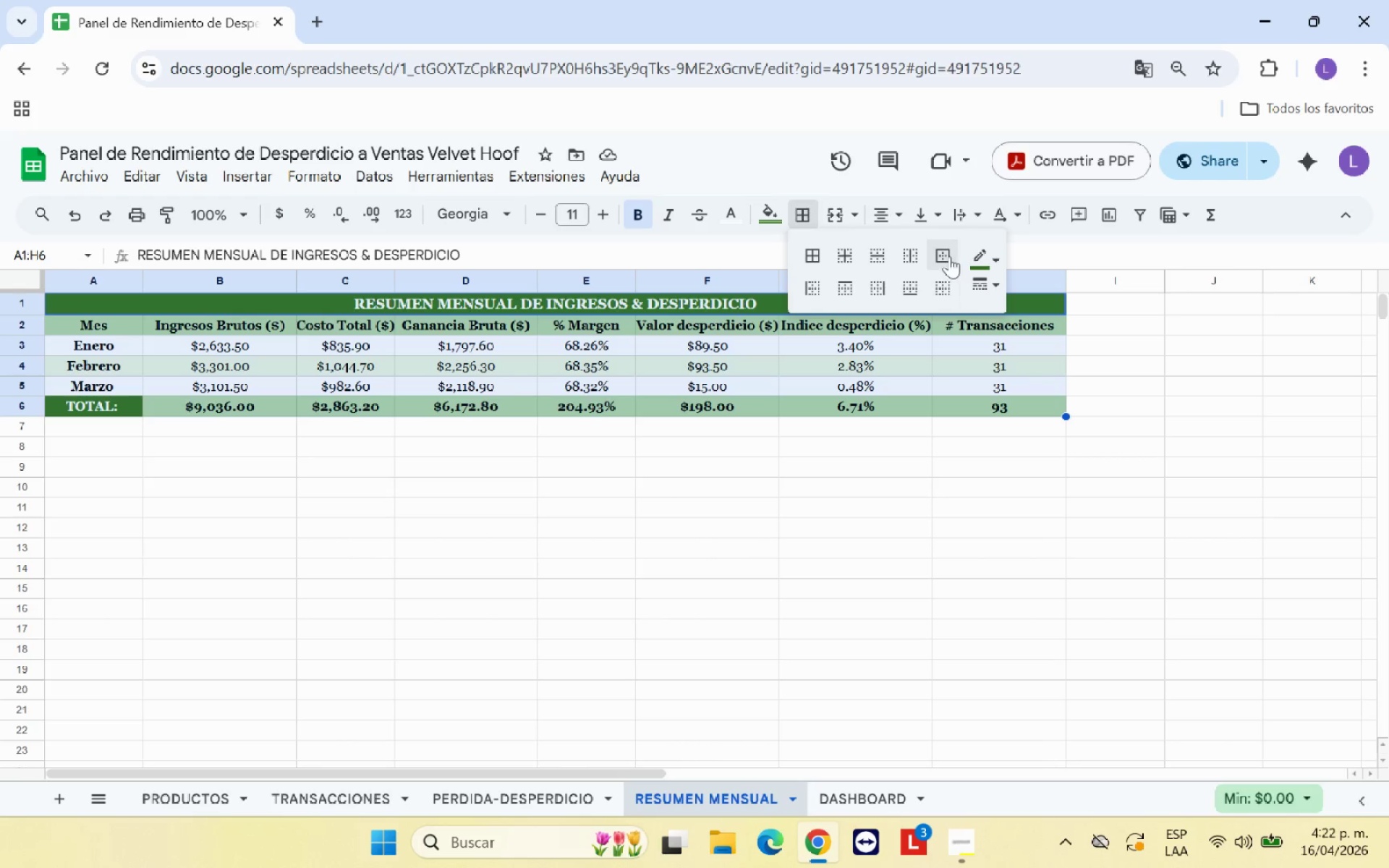 
left_click([948, 255])
 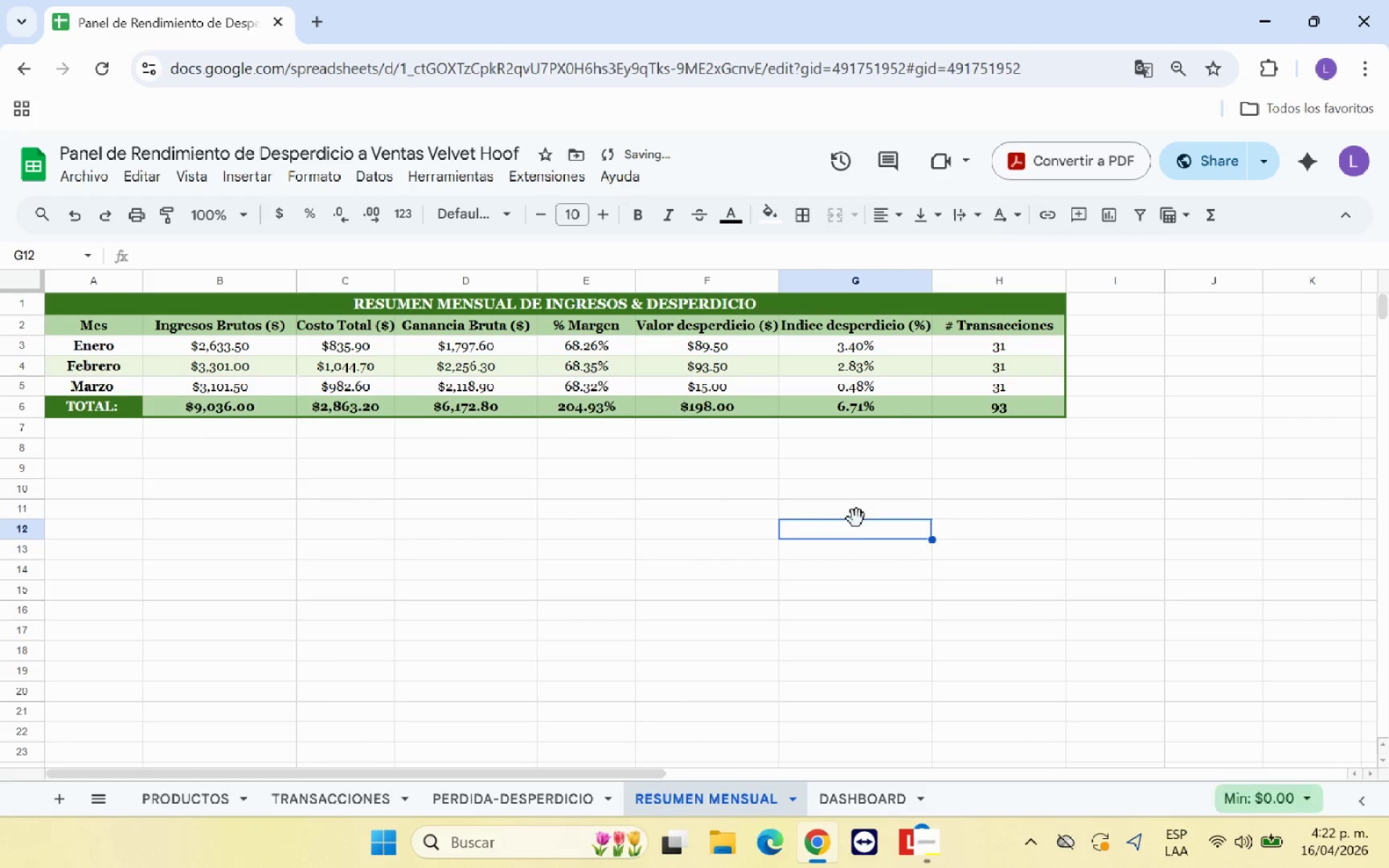 
scroll: coordinate [827, 500], scroll_direction: up, amount: 3.0
 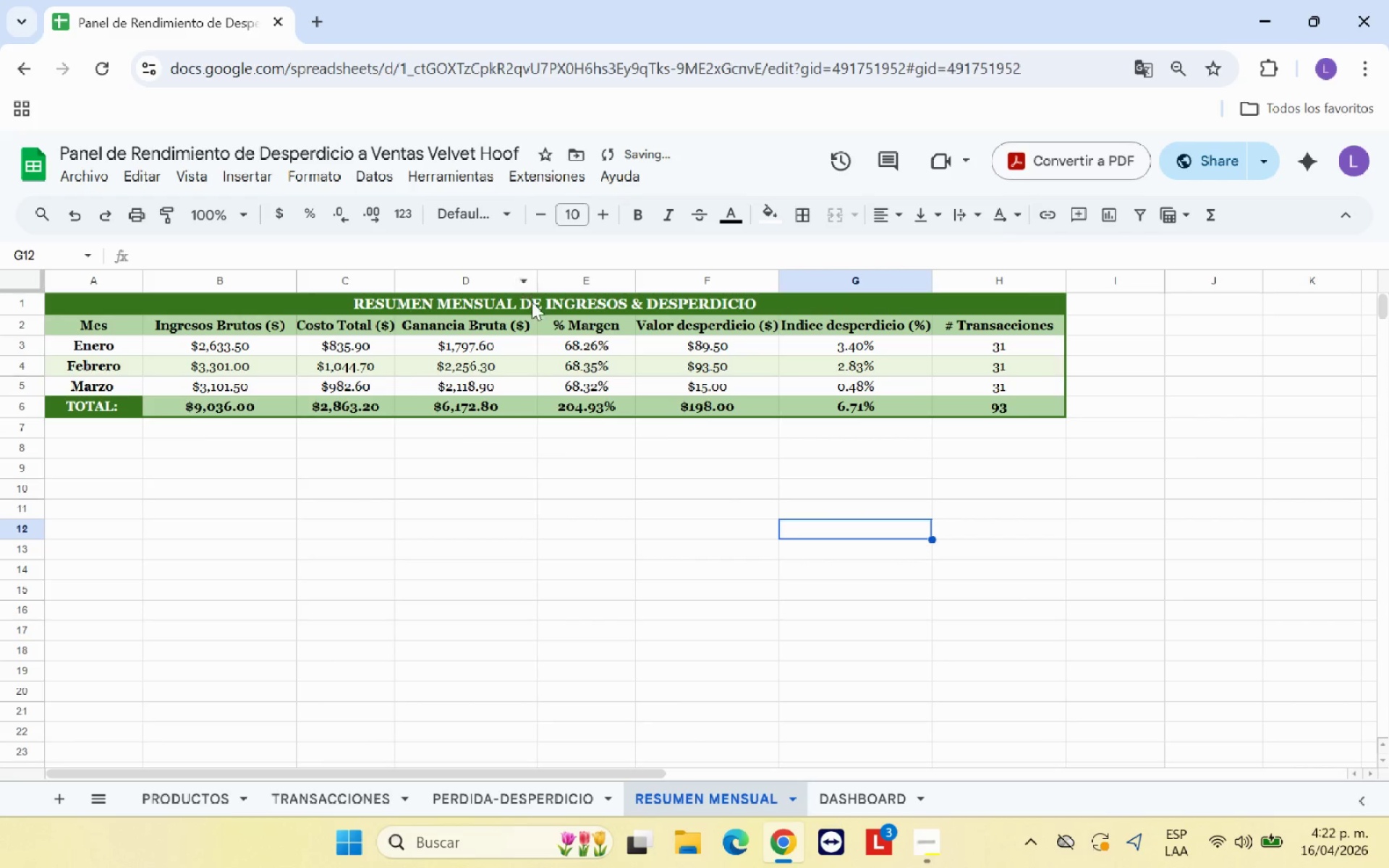 
left_click([532, 305])
 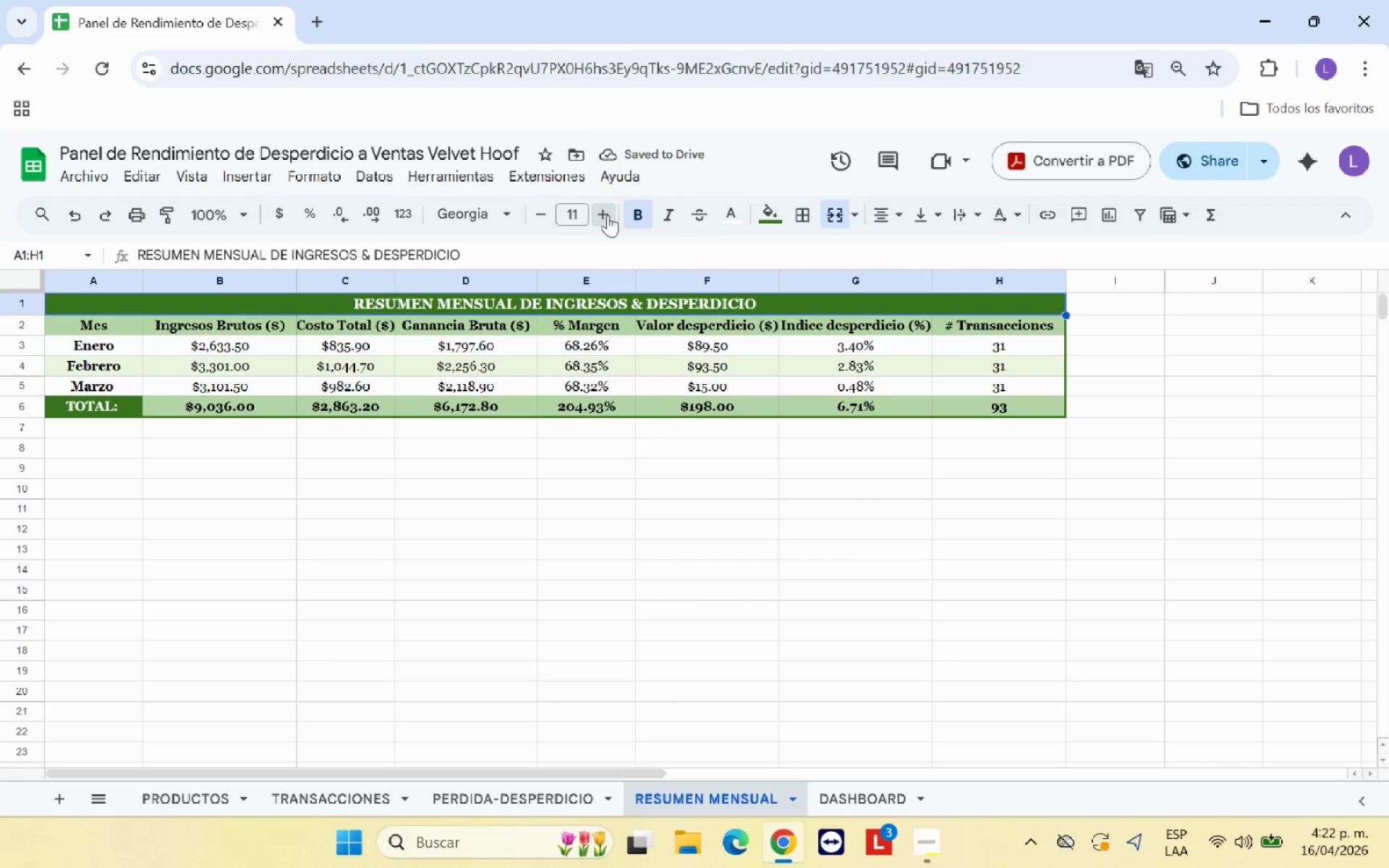 
double_click([608, 214])
 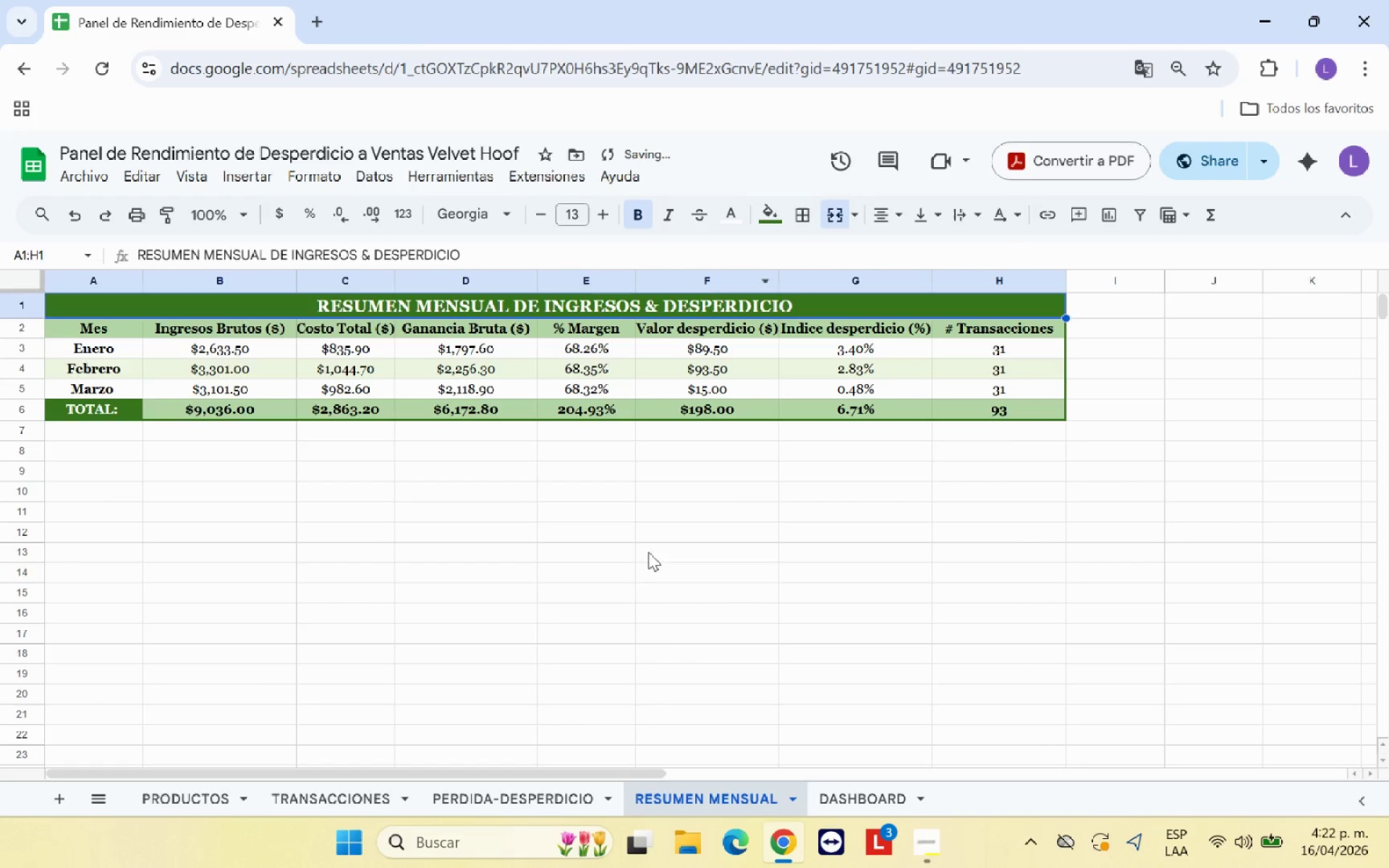 
left_click([640, 566])
 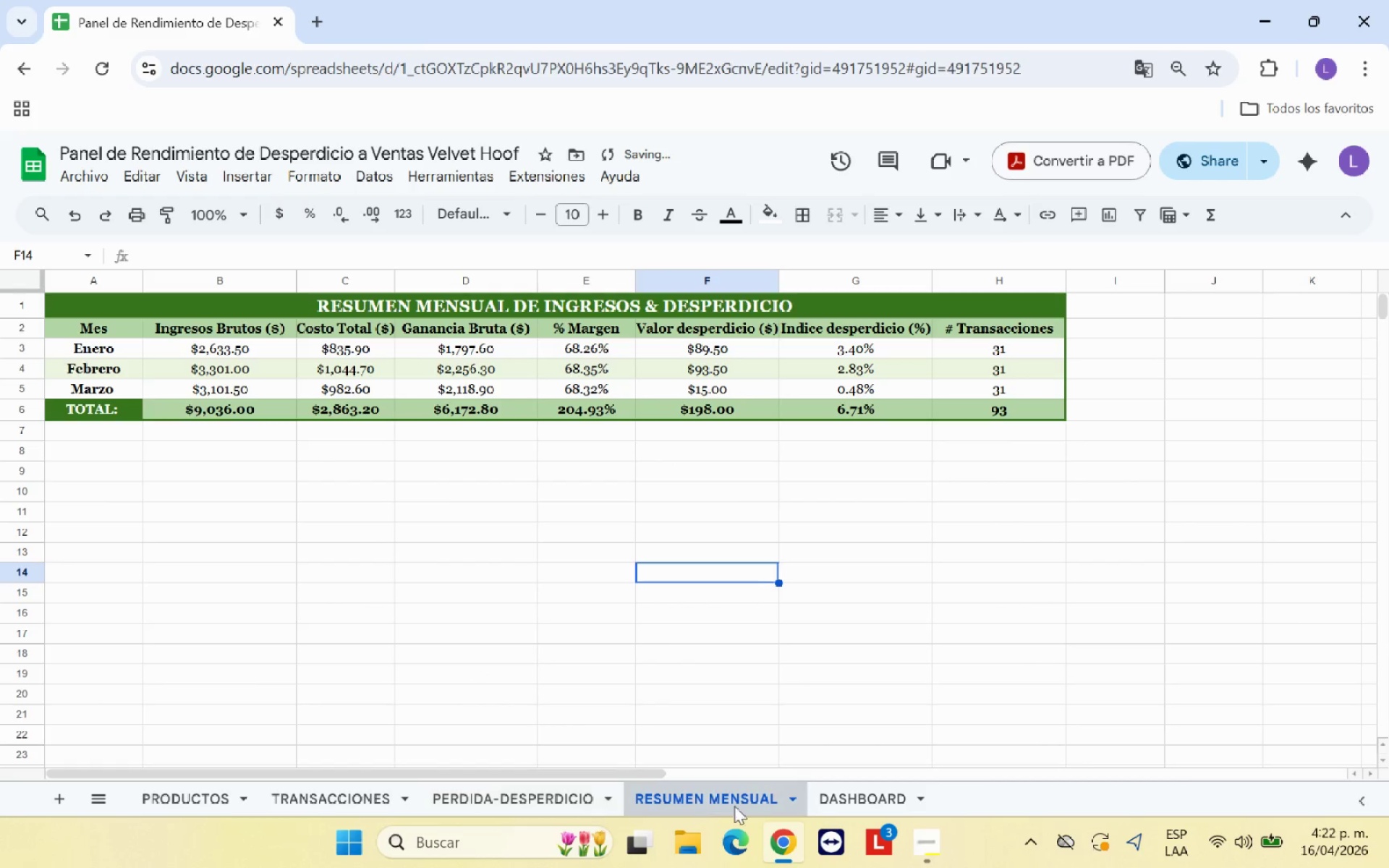 
left_click([834, 804])
 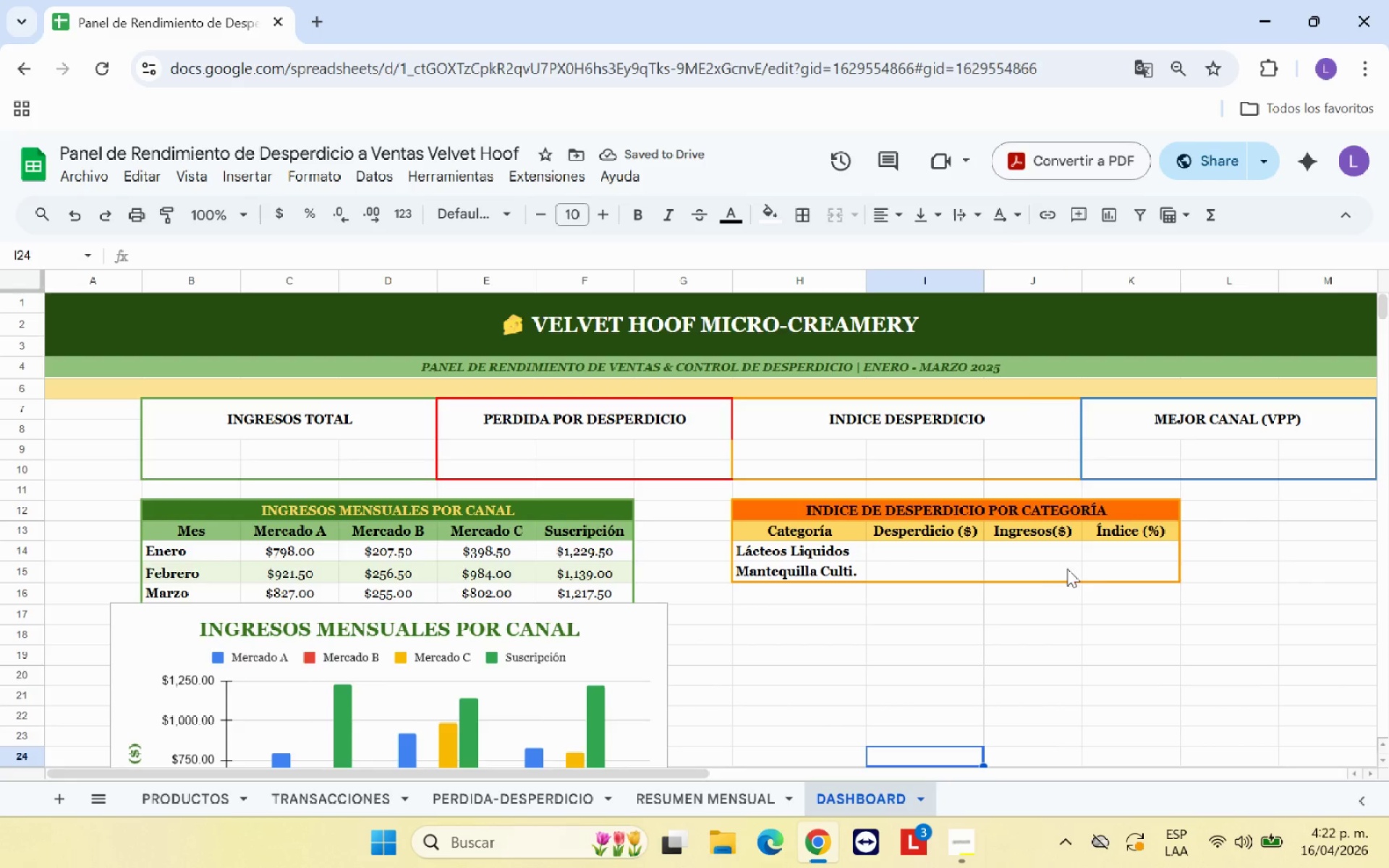 
scroll: coordinate [1098, 563], scroll_direction: up, amount: 1.0
 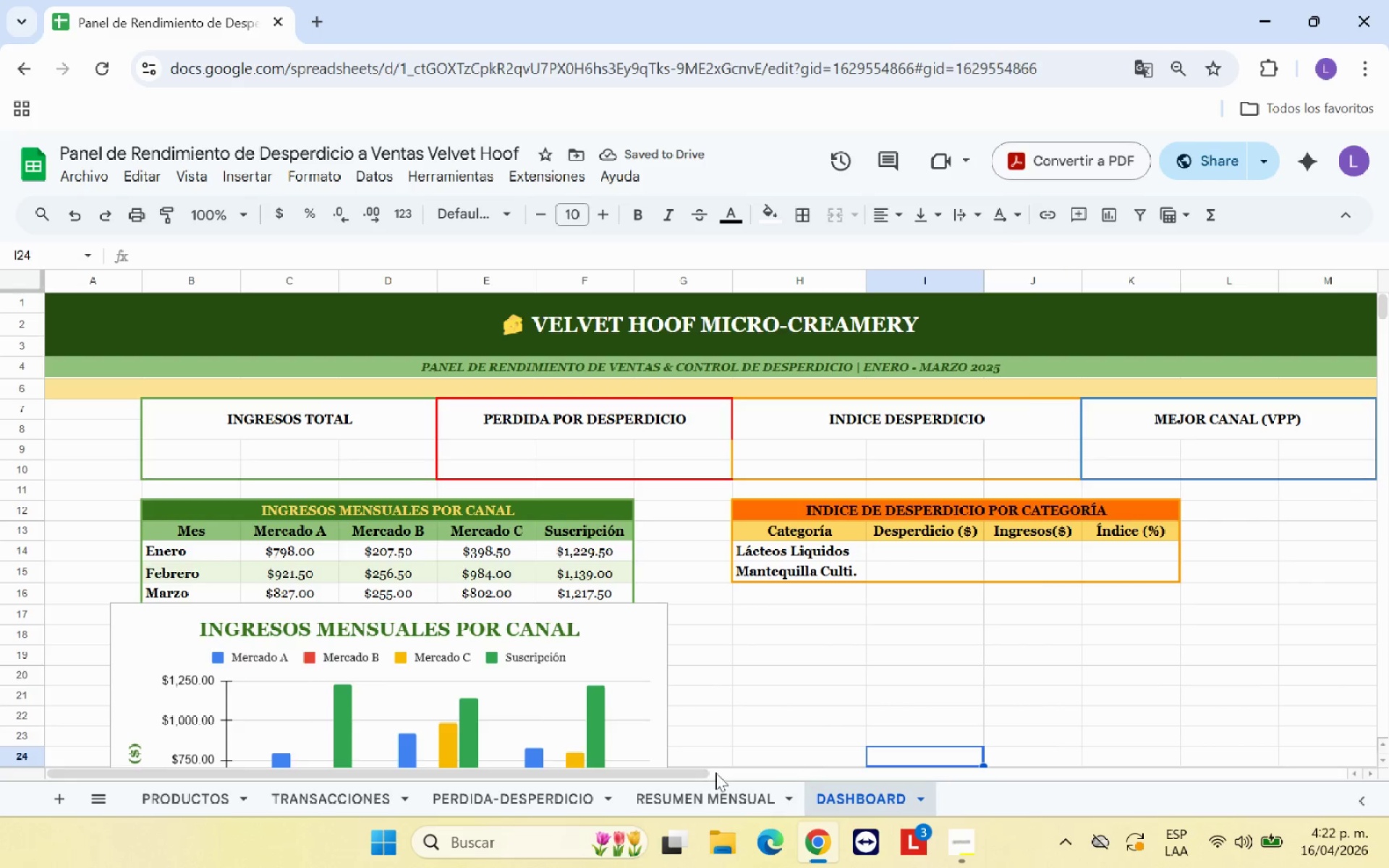 
left_click_drag(start_coordinate=[694, 773], to_coordinate=[622, 760])
 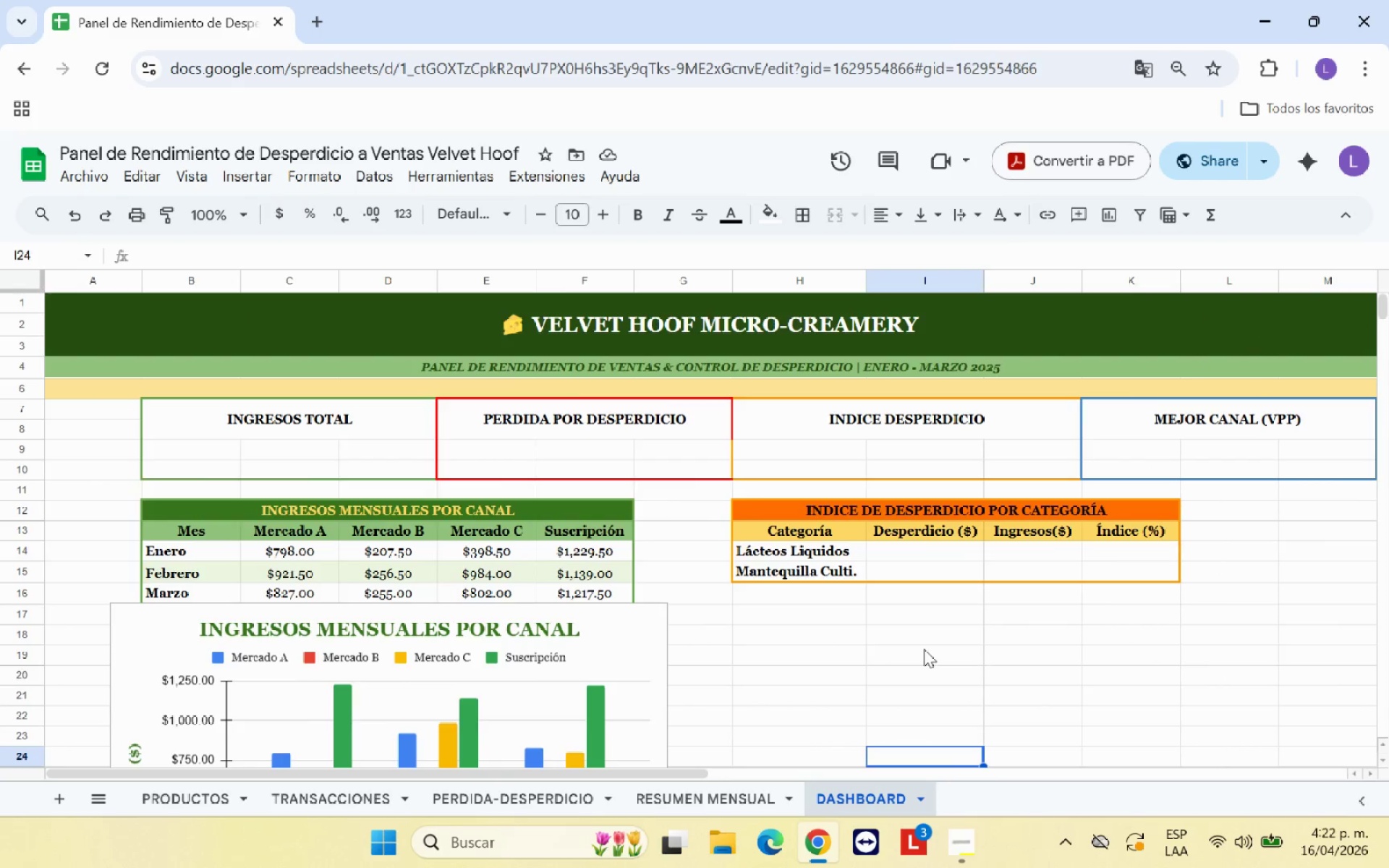 
scroll: coordinate [924, 649], scroll_direction: up, amount: 1.0
 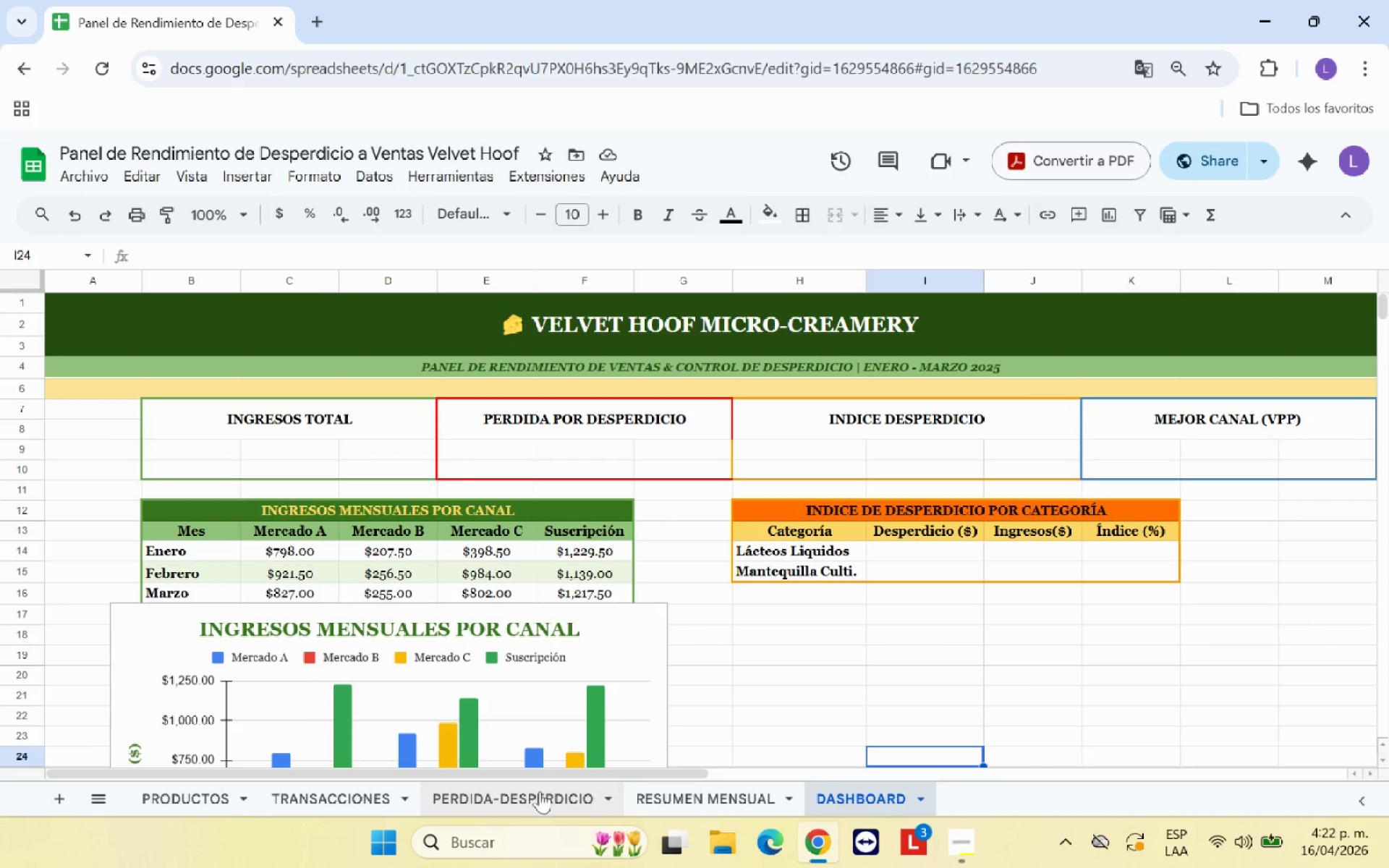 
left_click([540, 791])
 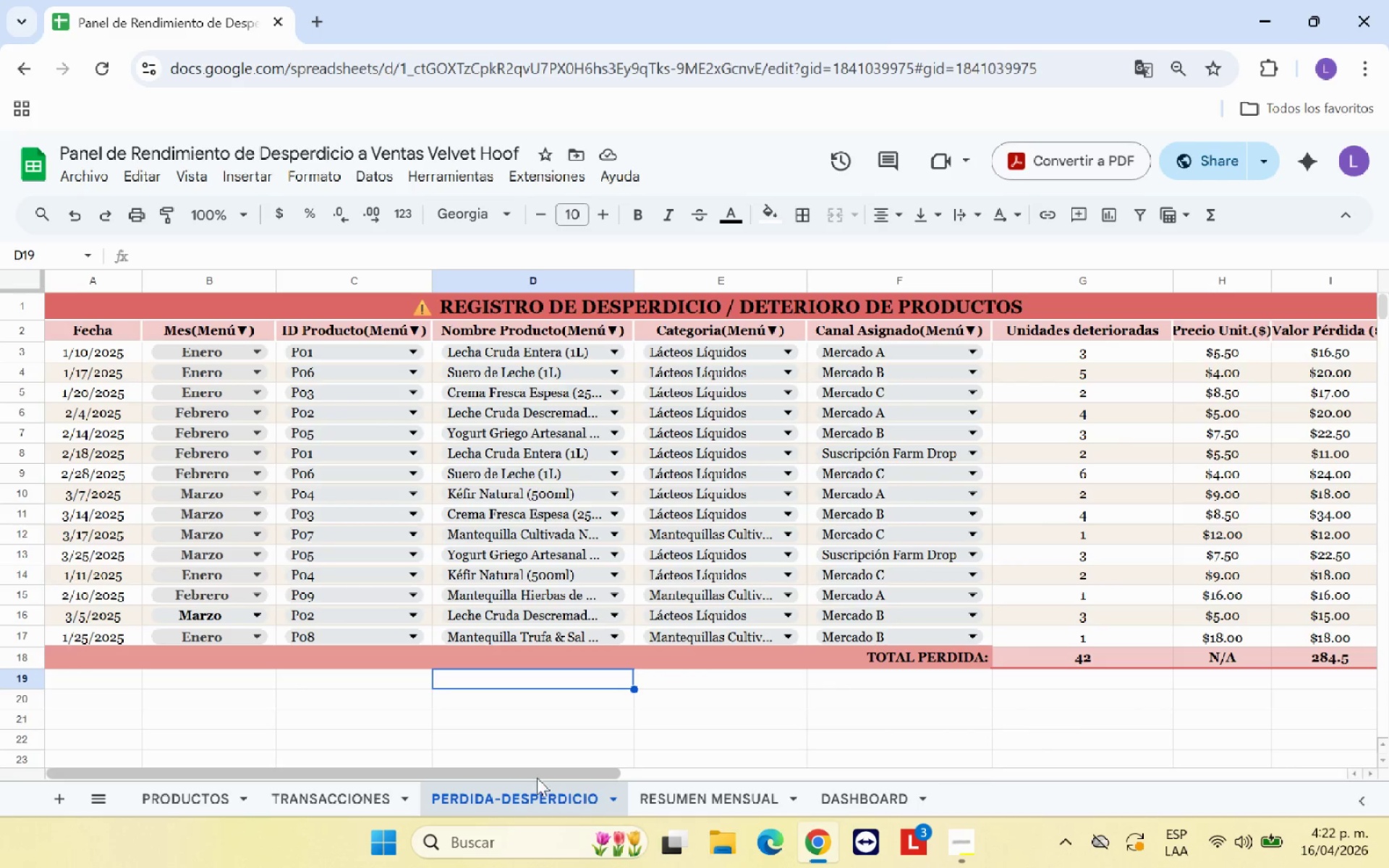 
left_click_drag(start_coordinate=[536, 778], to_coordinate=[918, 757])
 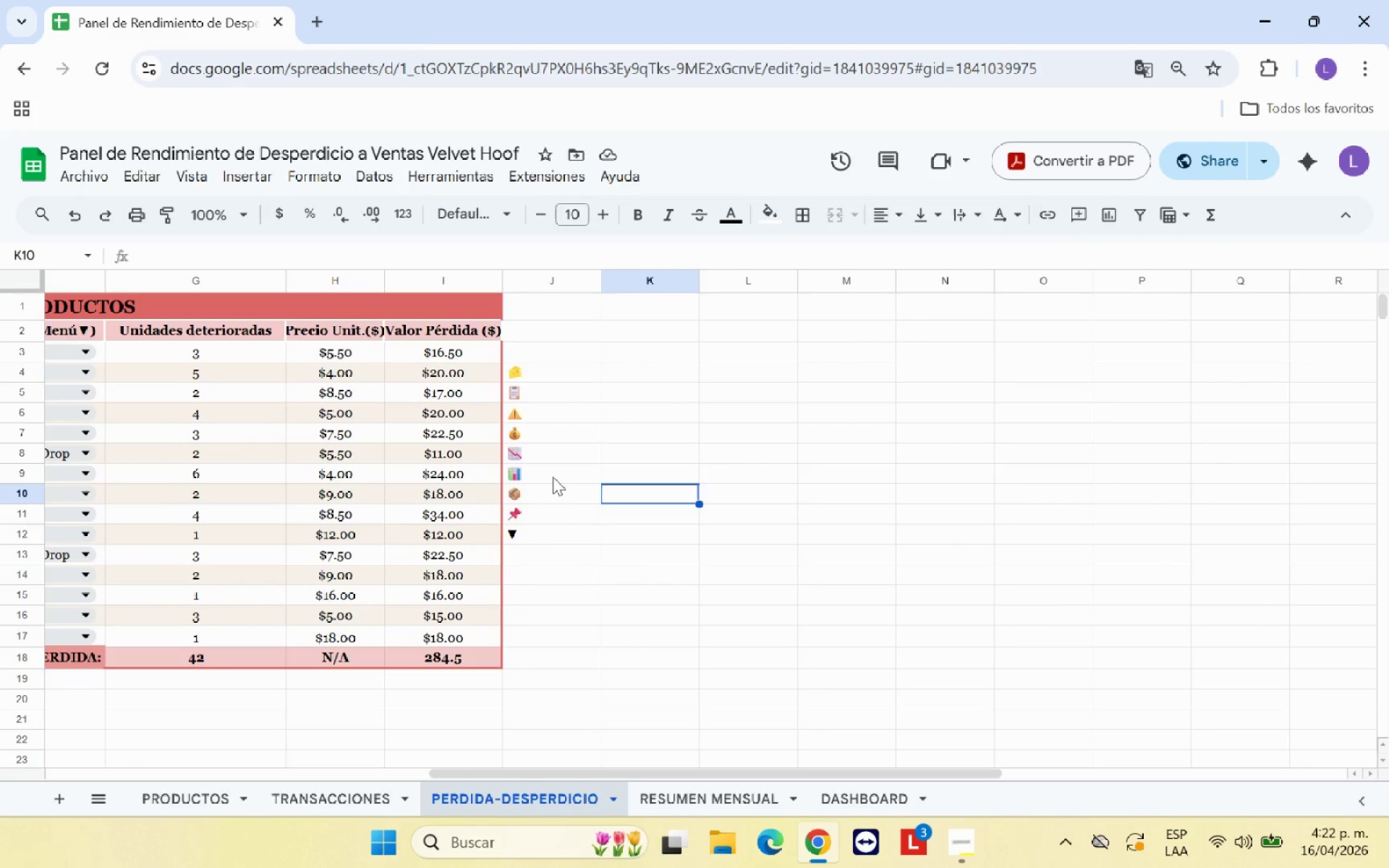 
left_click([553, 477])
 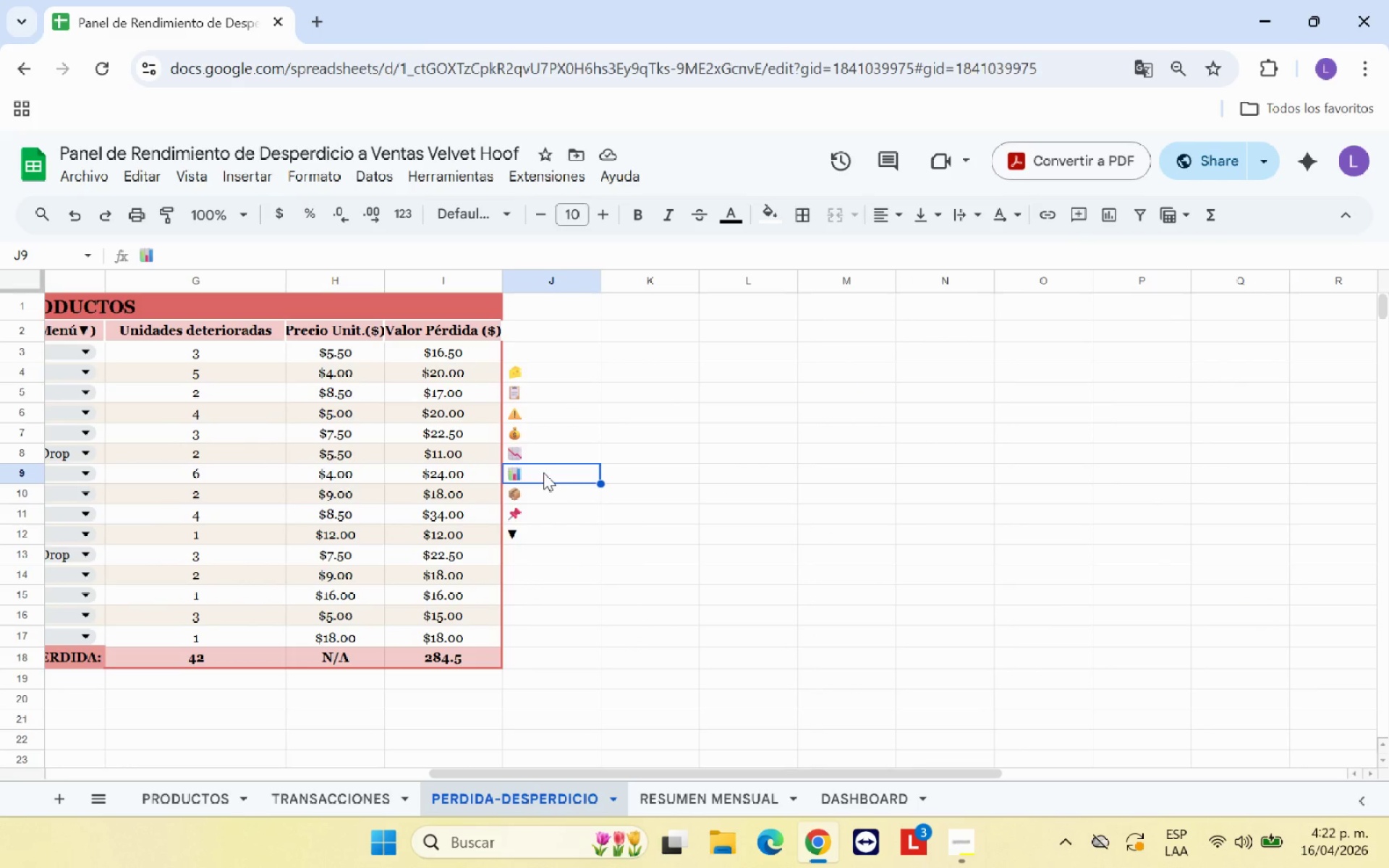 
key(Control+C)
 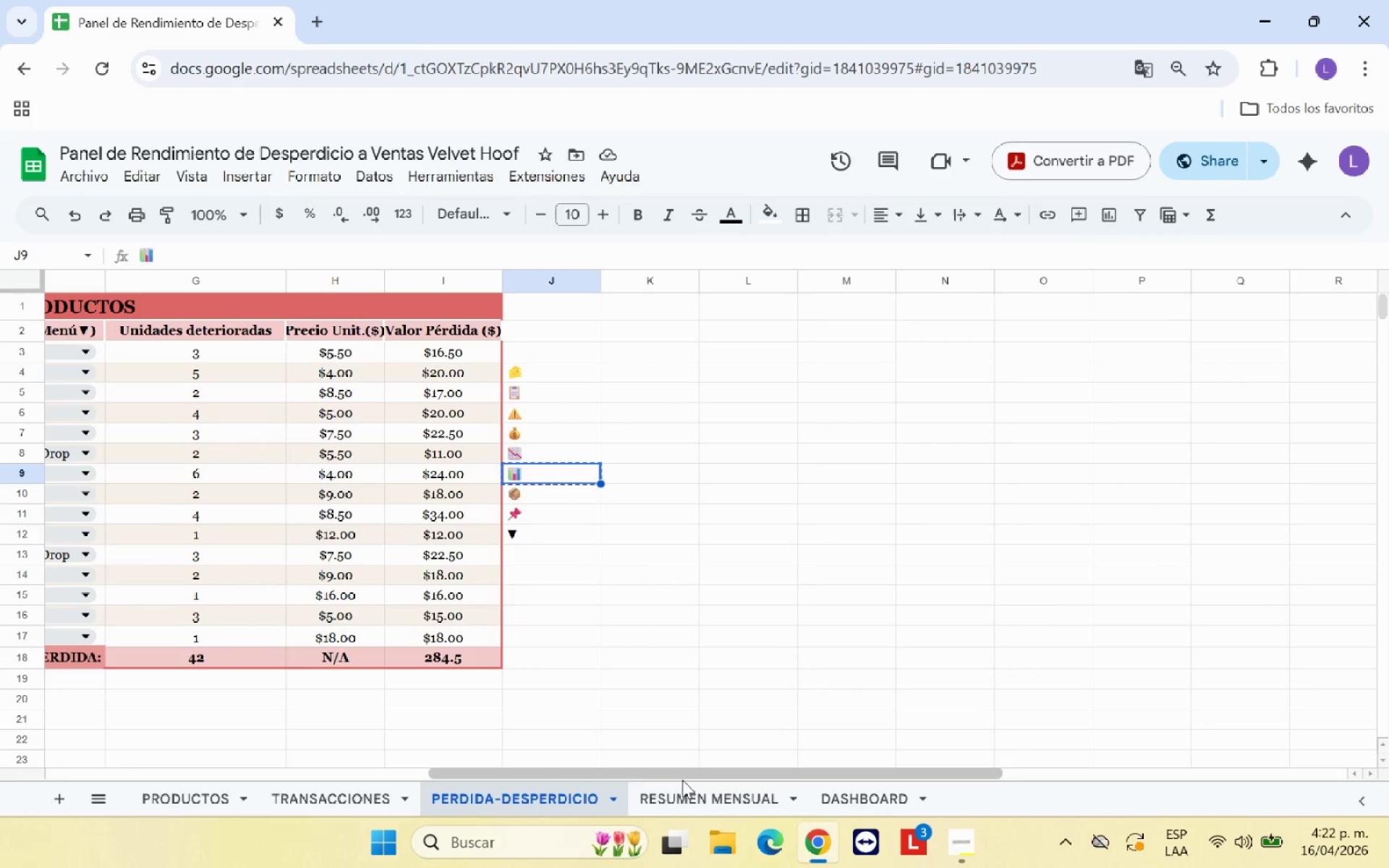 
left_click([683, 797])
 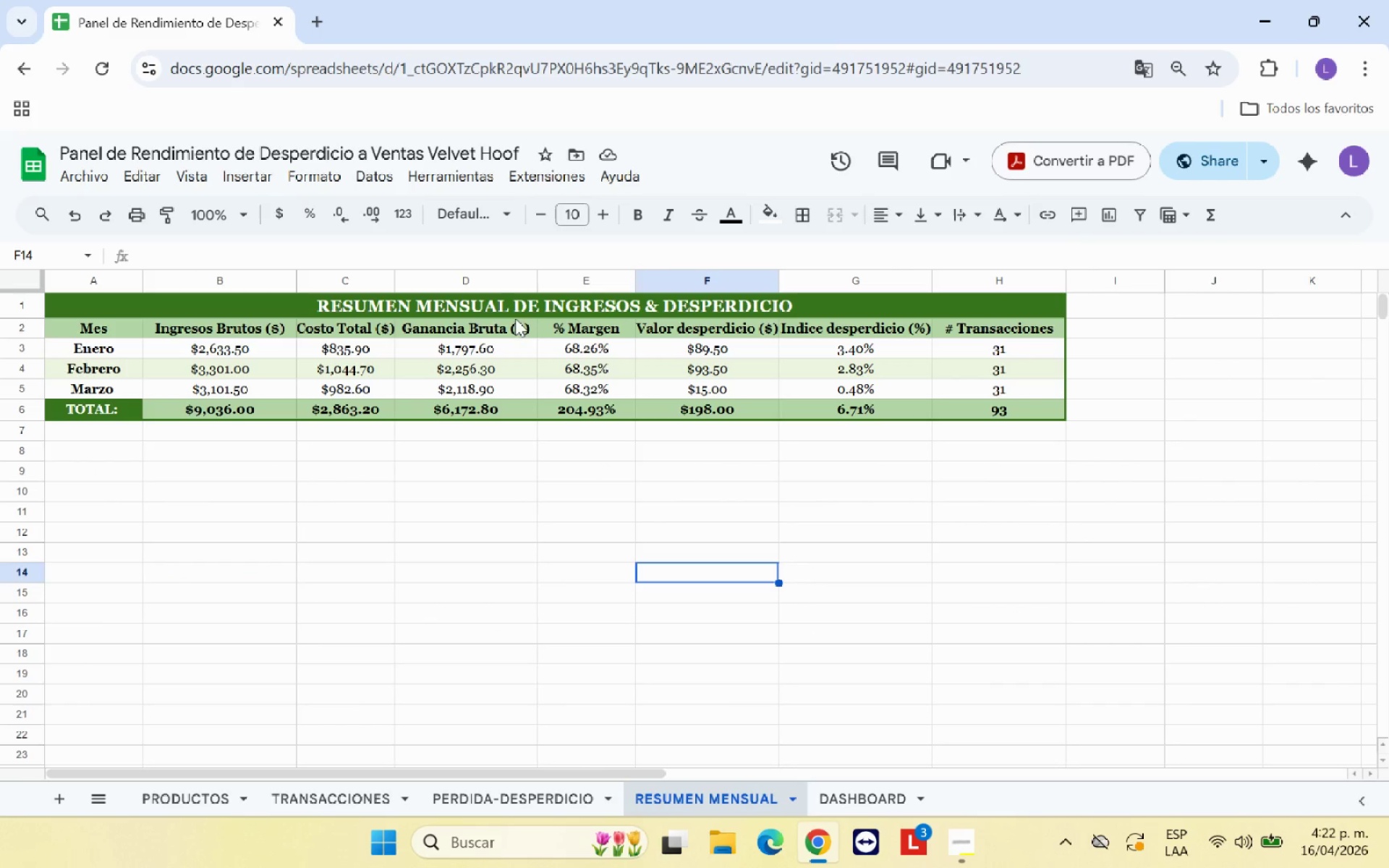 
left_click([514, 305])
 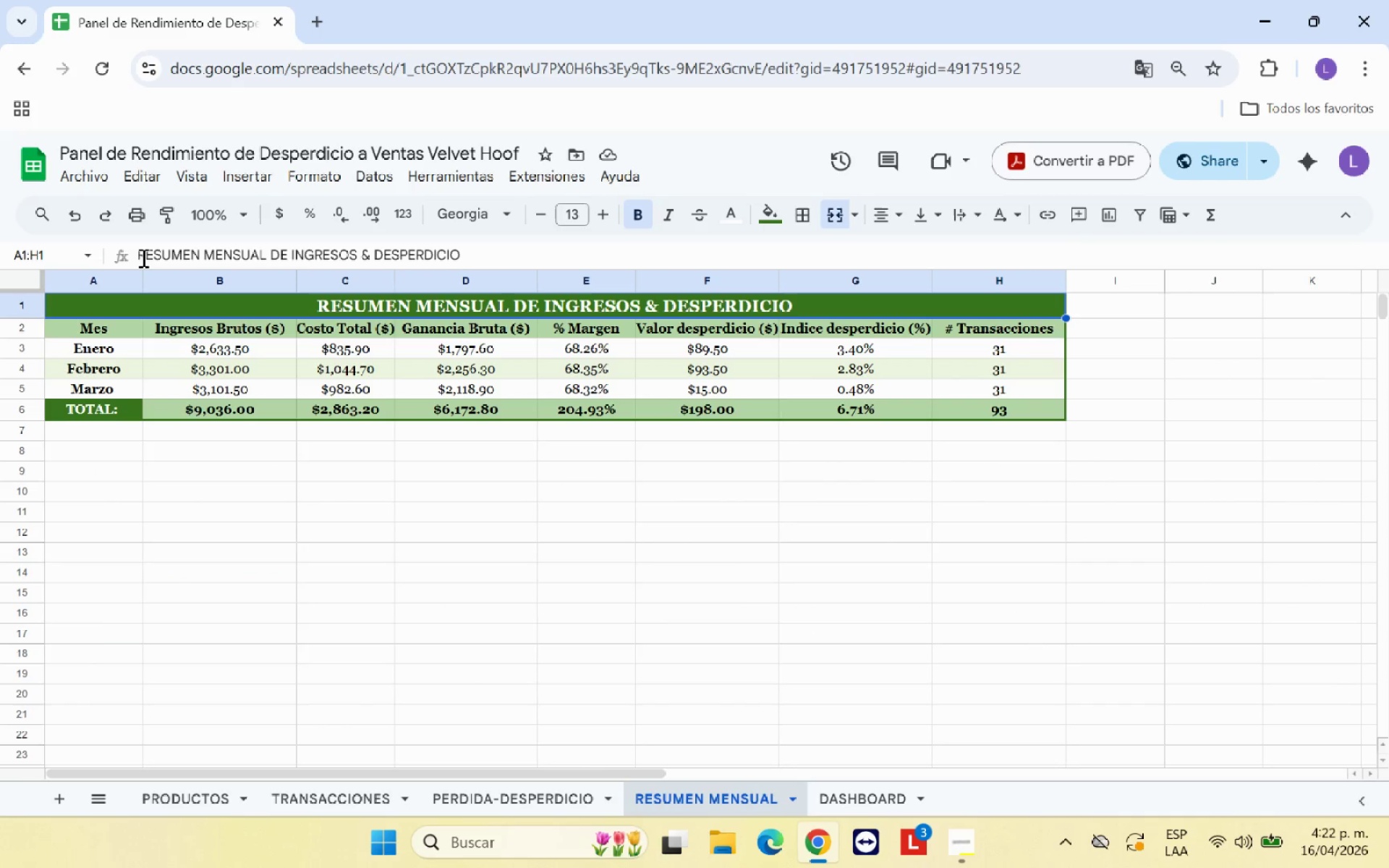 
left_click([139, 257])
 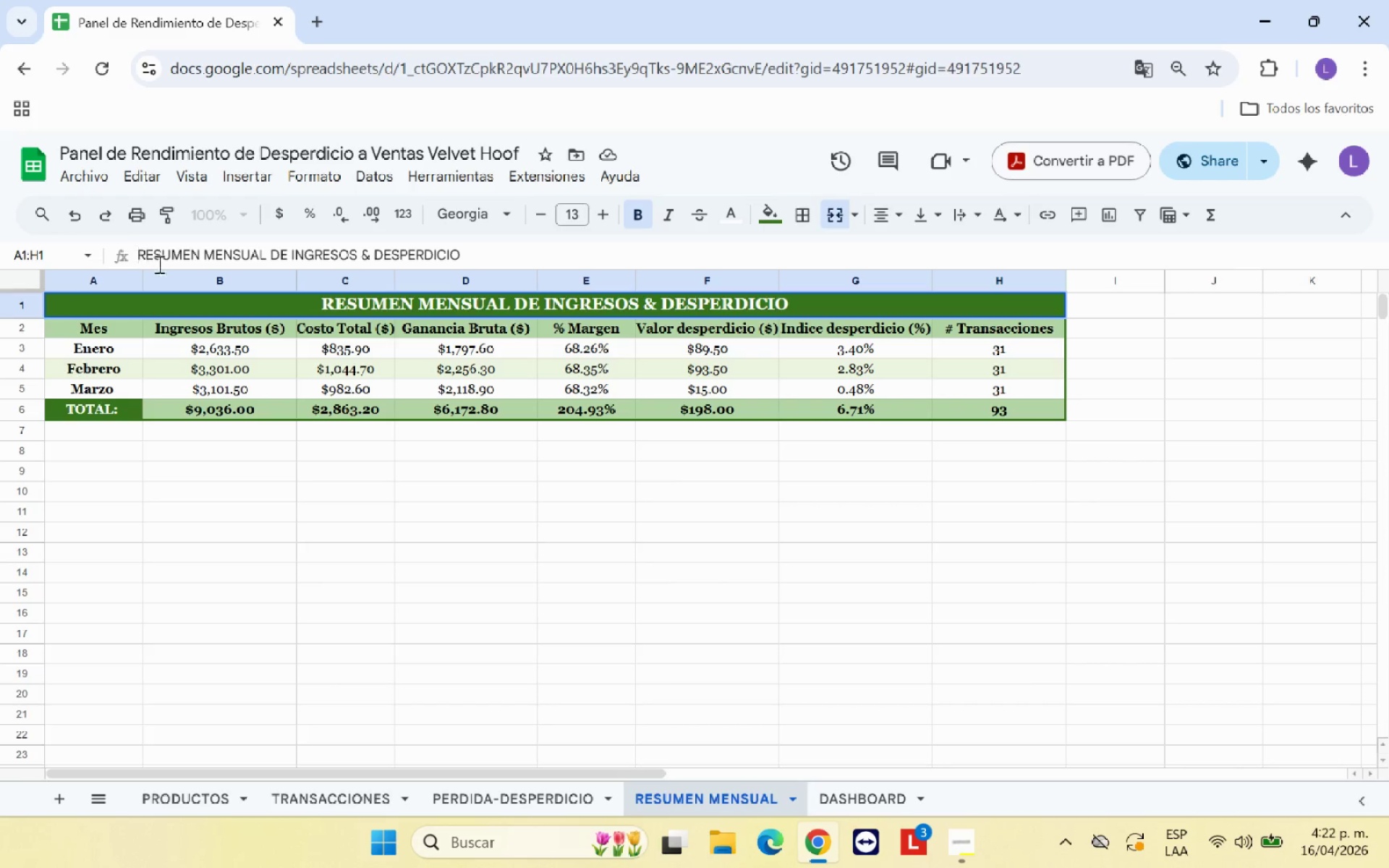 
key(Control+V)
 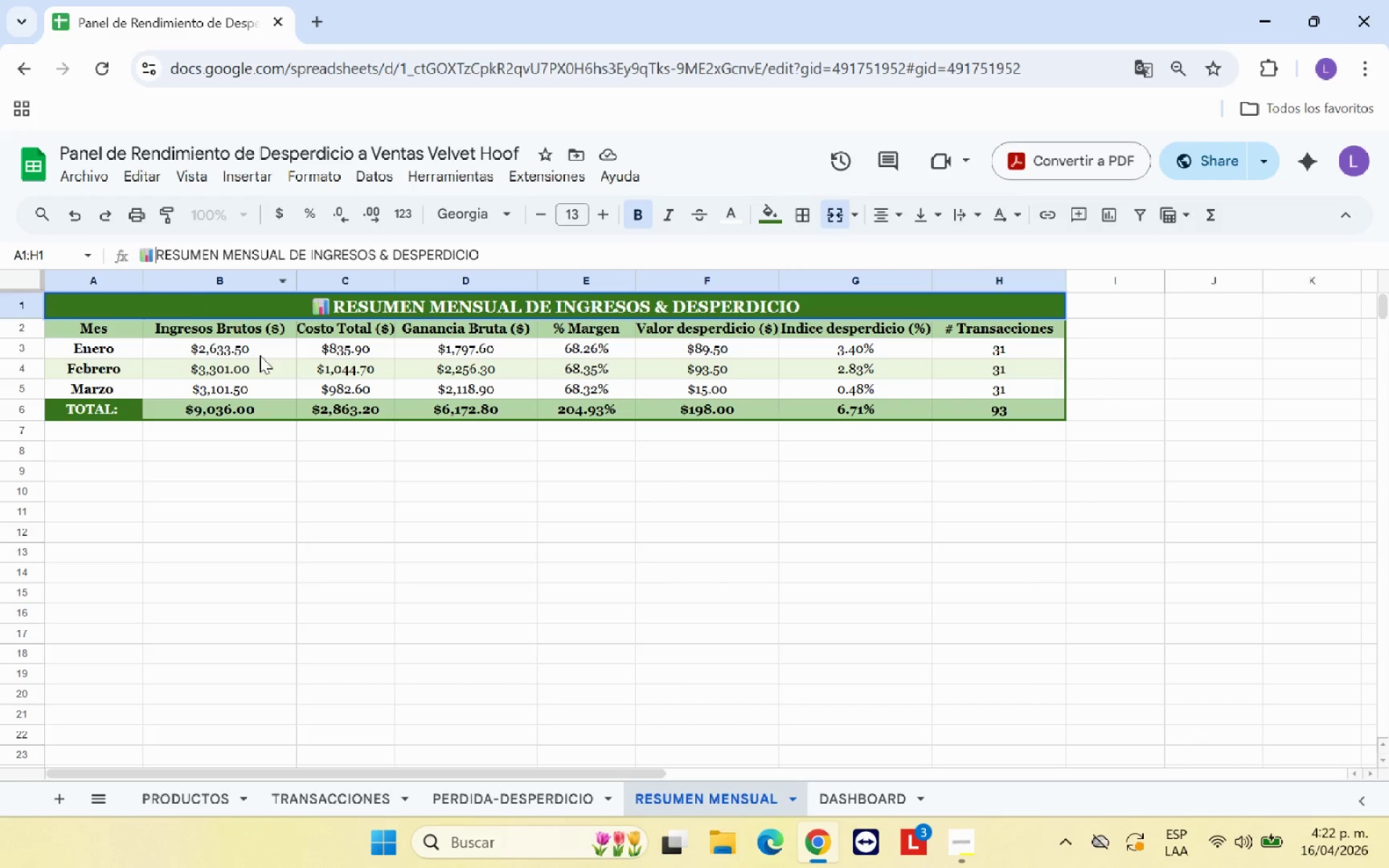 
key(Space)
 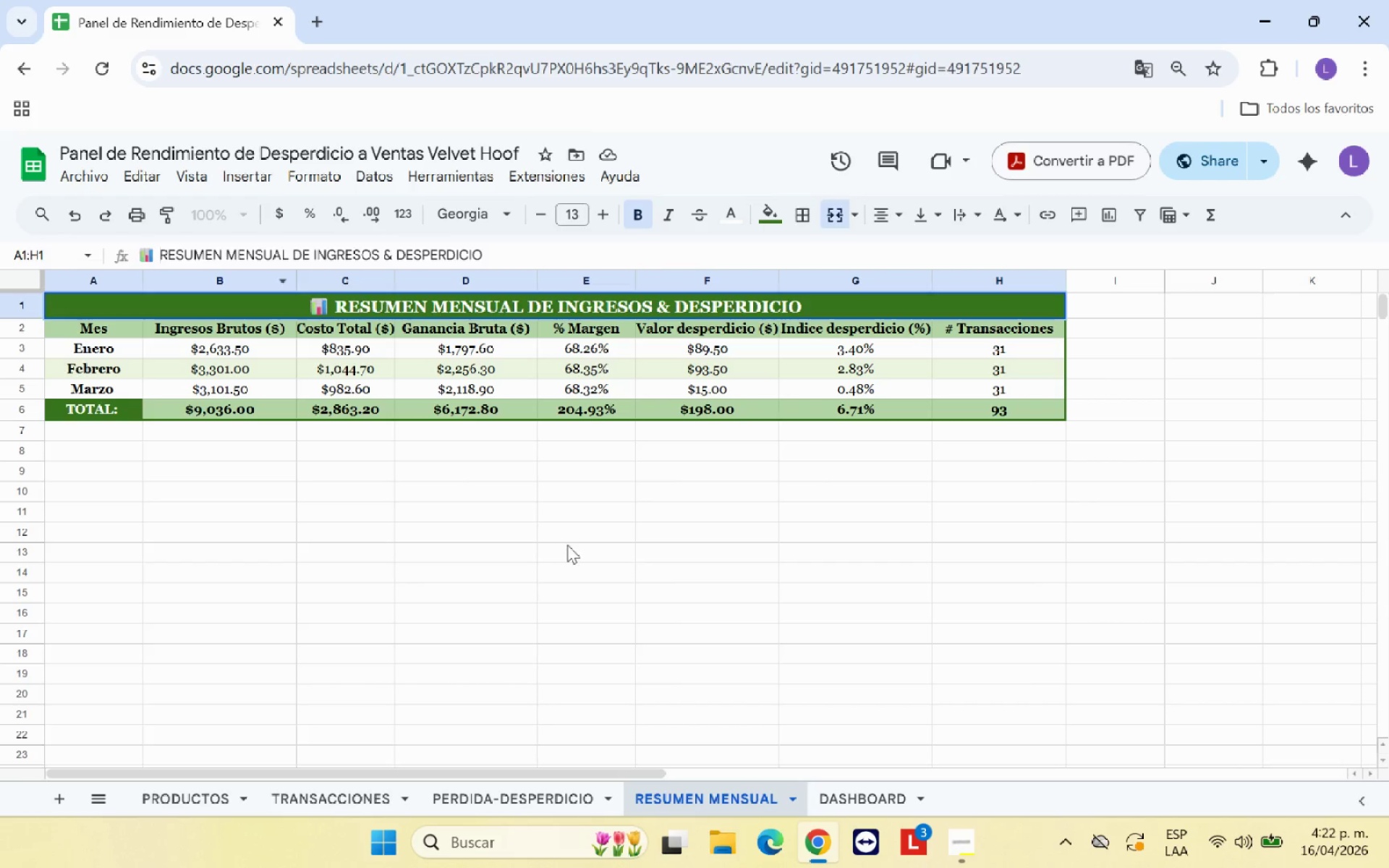 
left_click([571, 545])
 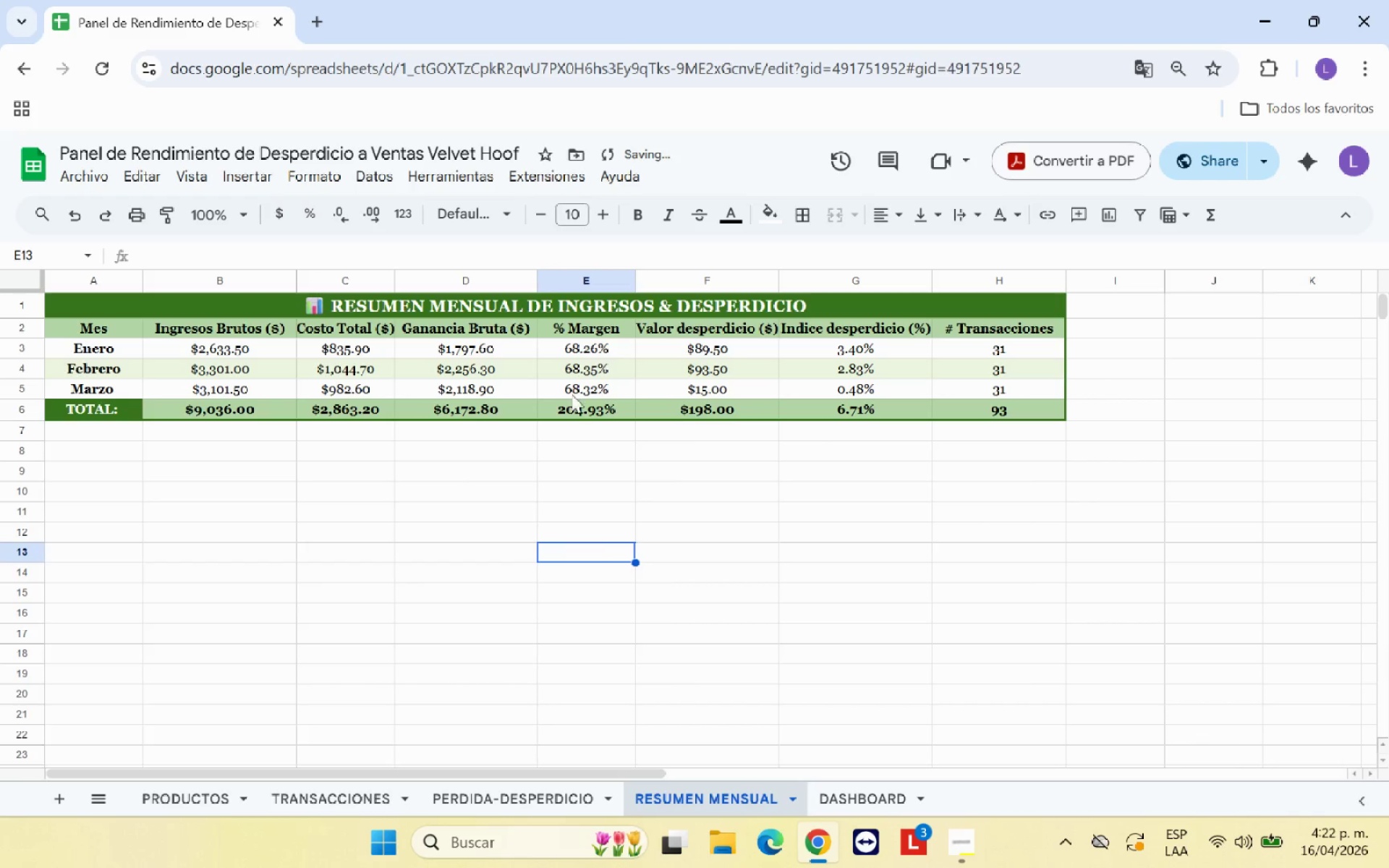 
scroll: coordinate [459, 435], scroll_direction: up, amount: 2.0
 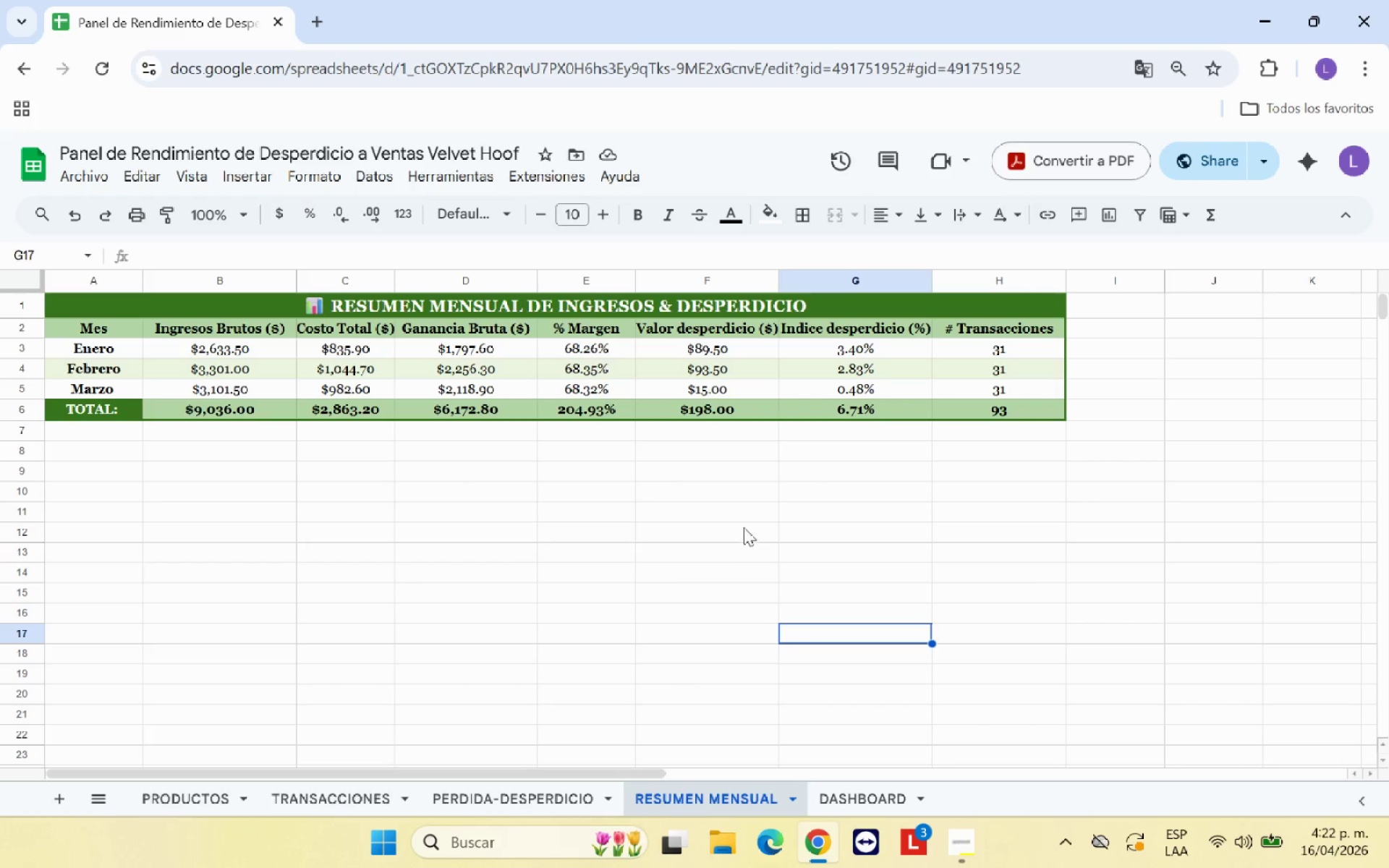 
wait(7.46)
 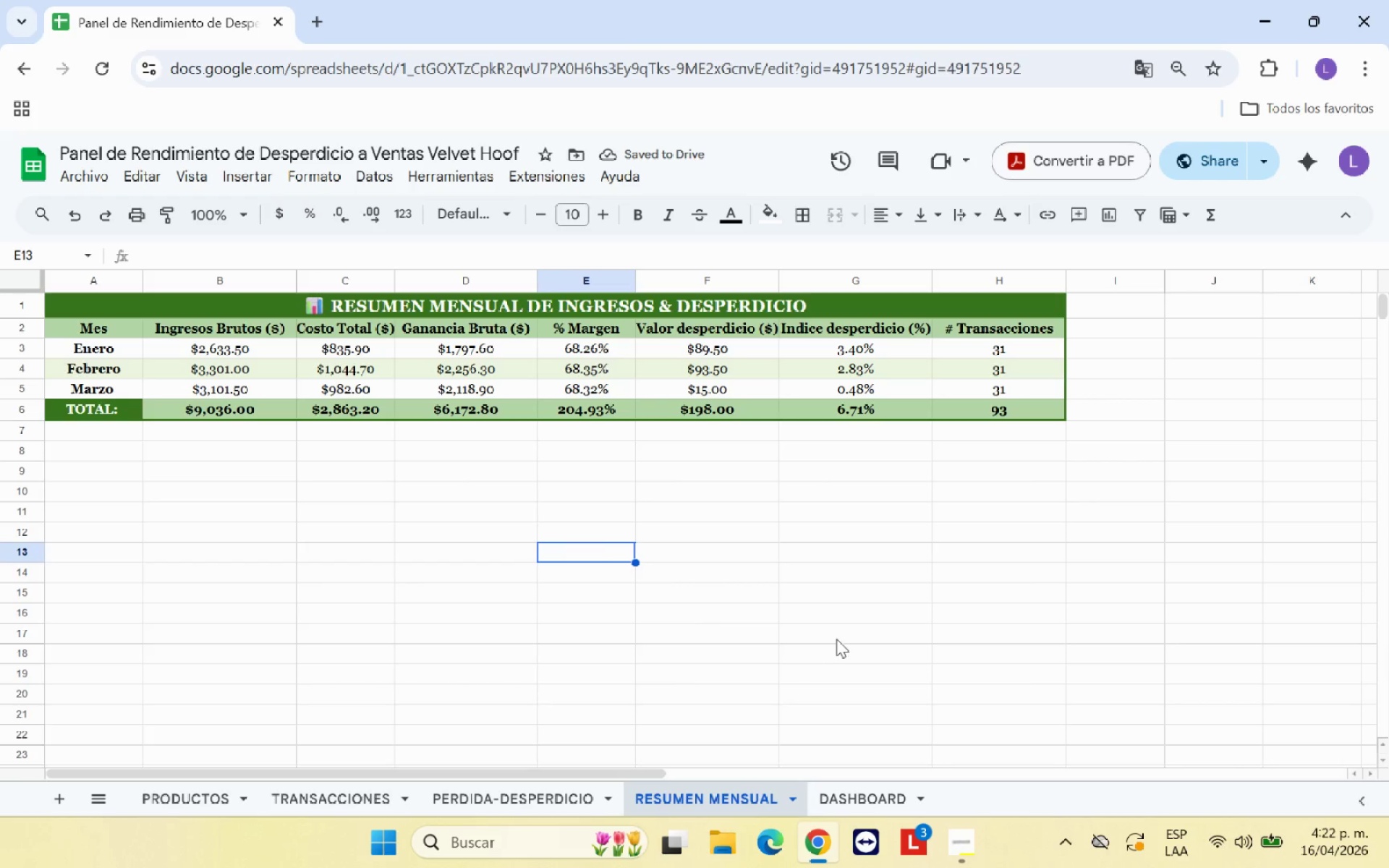 
left_click_drag(start_coordinate=[236, 405], to_coordinate=[922, 413])
 